 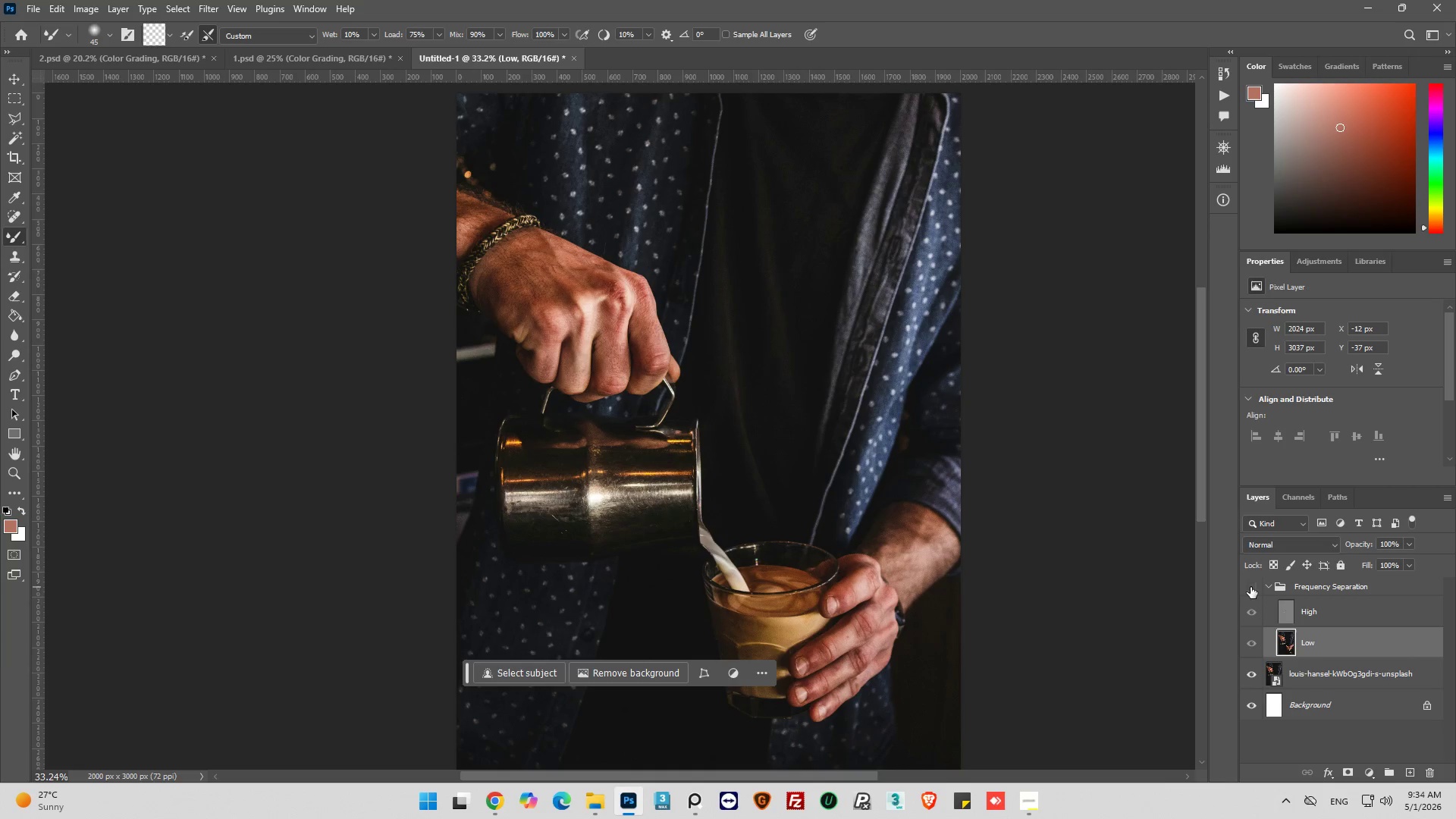 
left_click([1250, 587])
 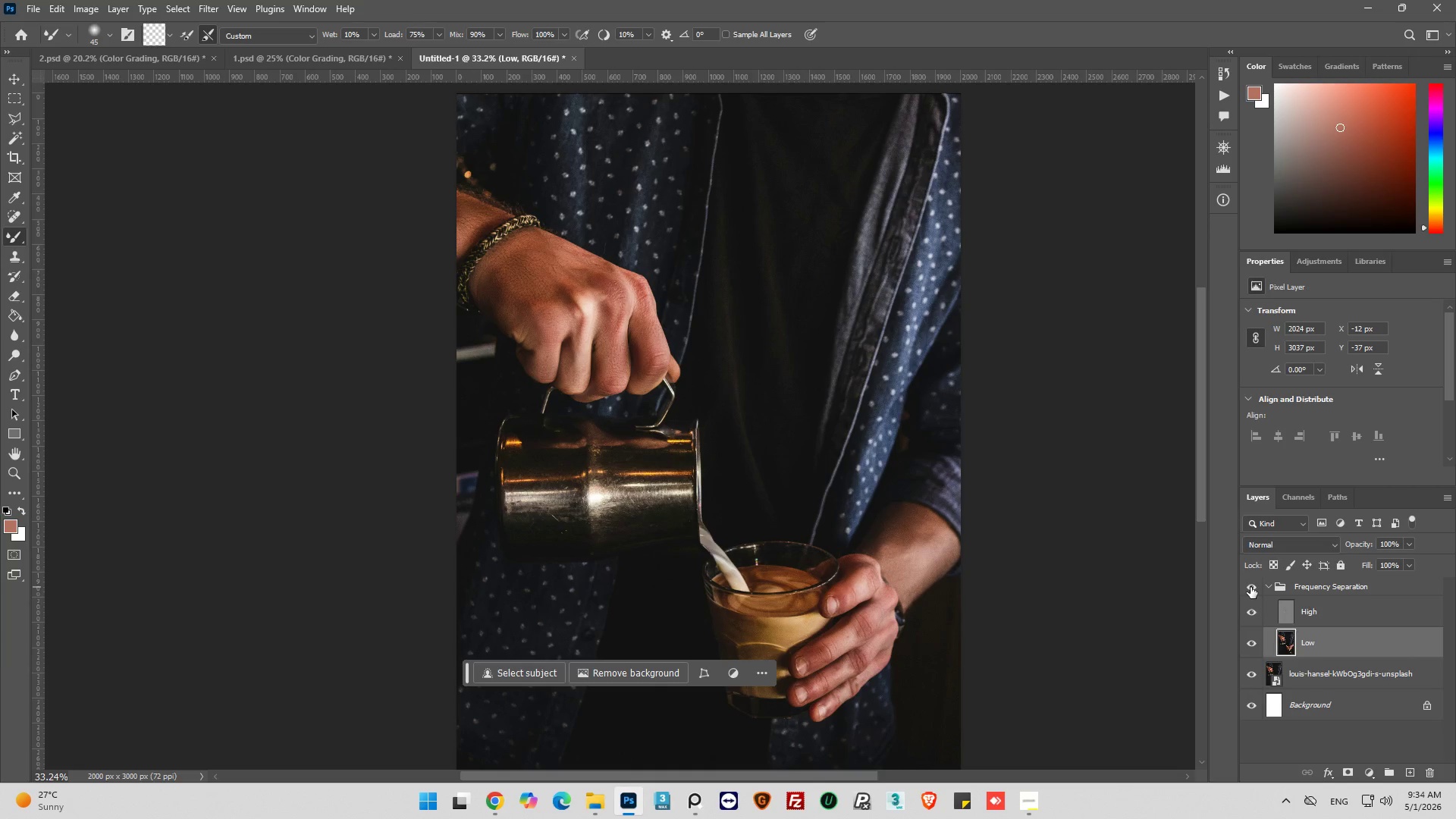 
left_click([1250, 587])
 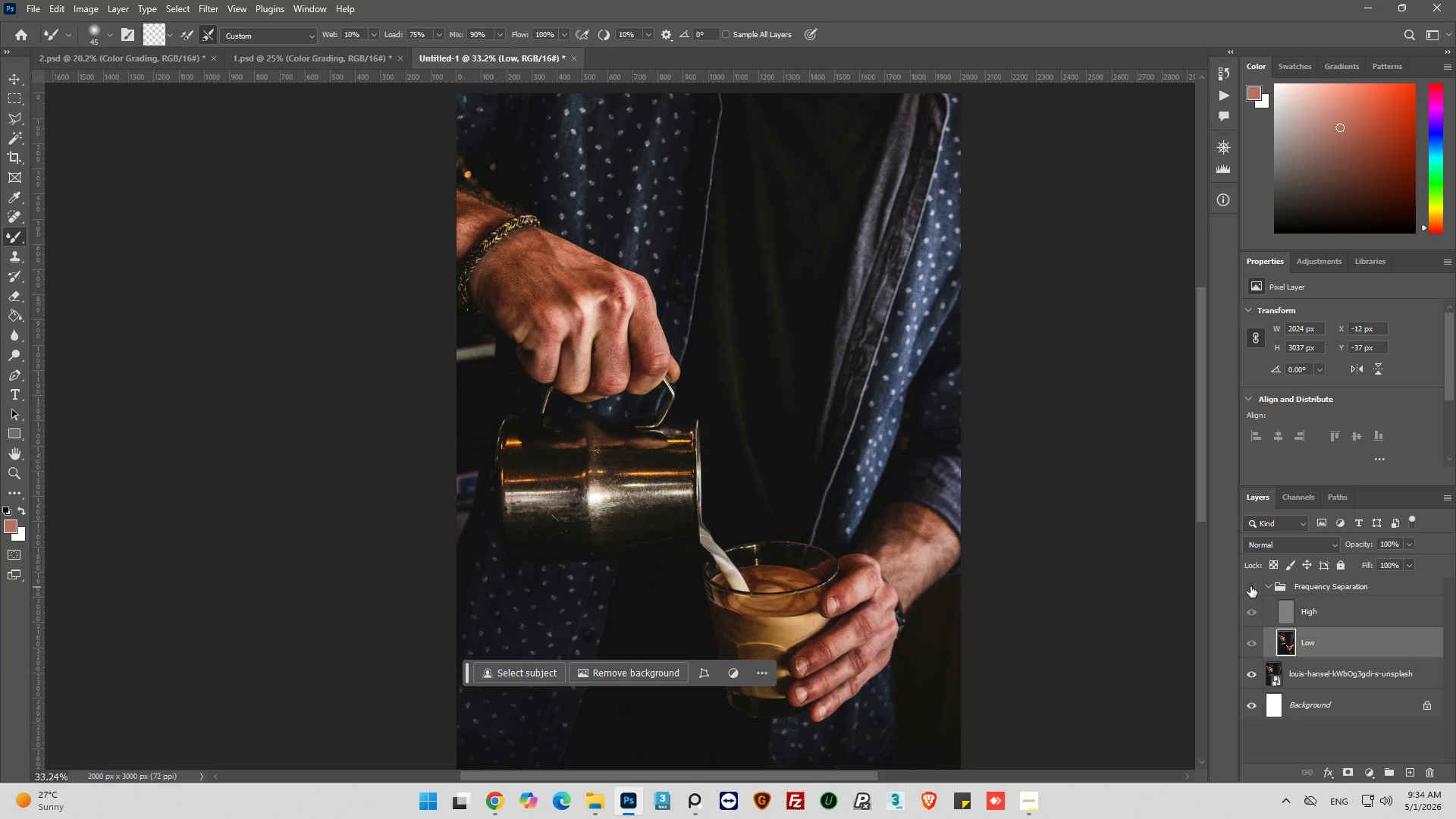 
left_click([1250, 586])
 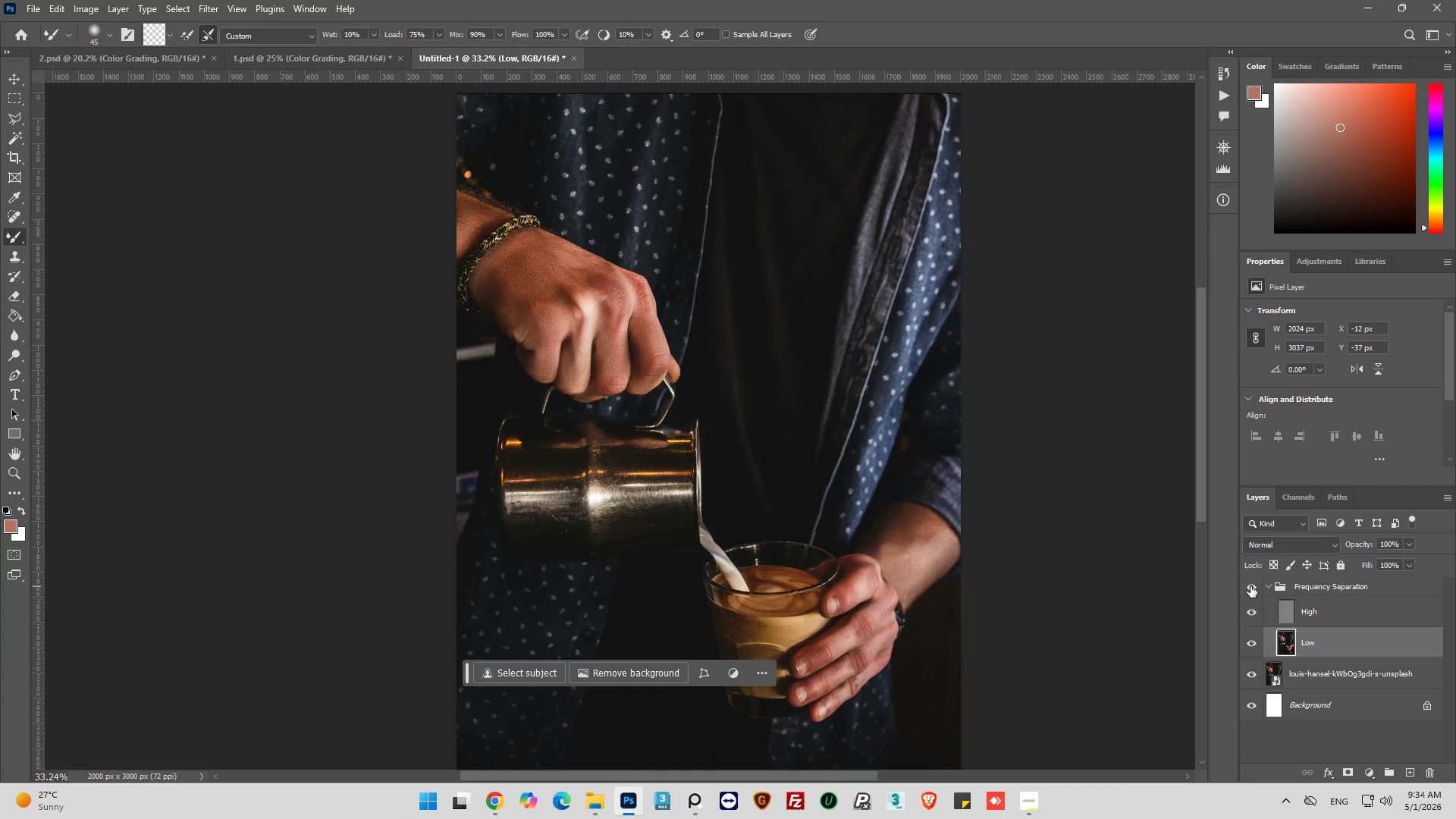 
left_click([1250, 586])
 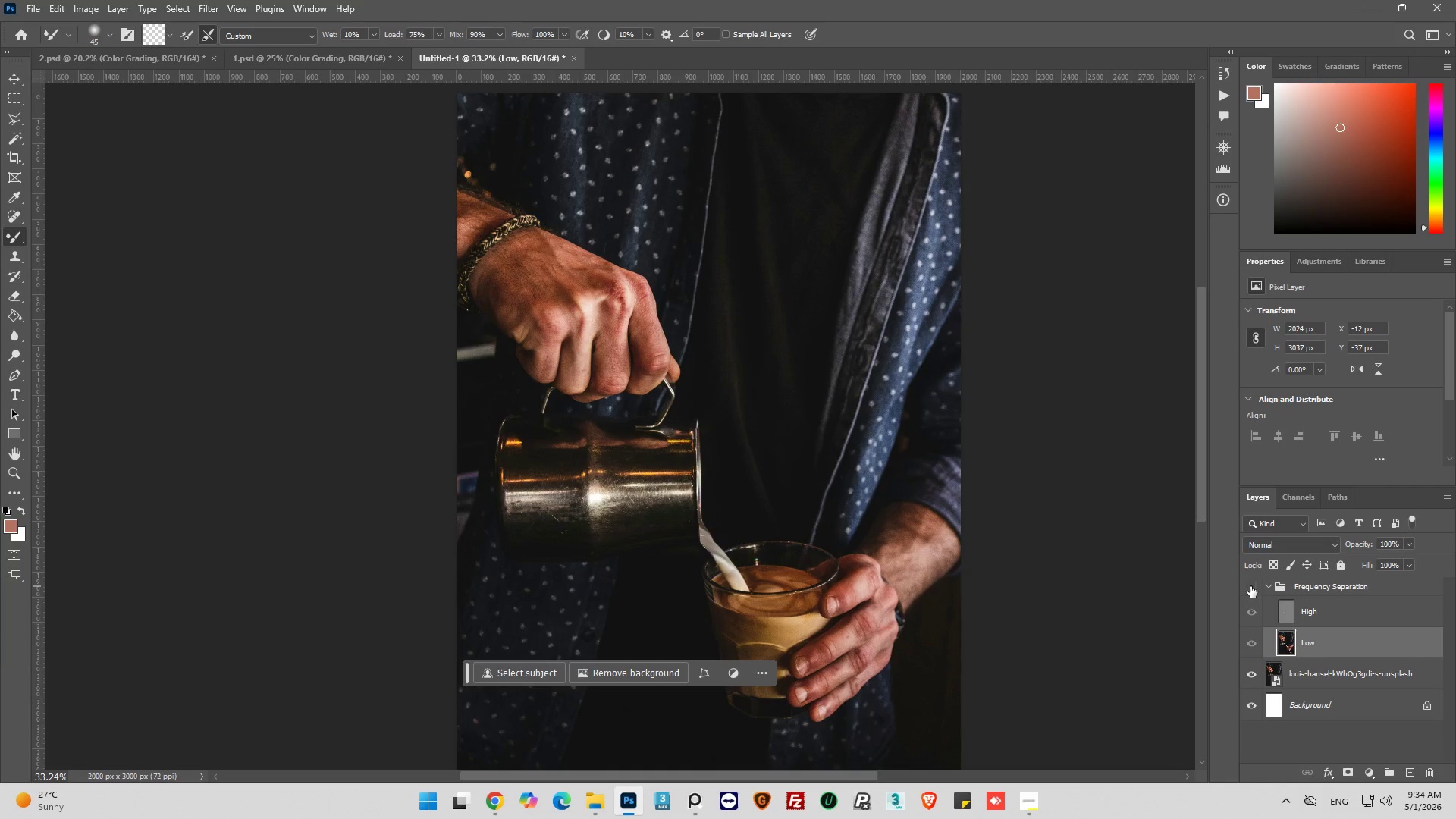 
left_click([1250, 586])
 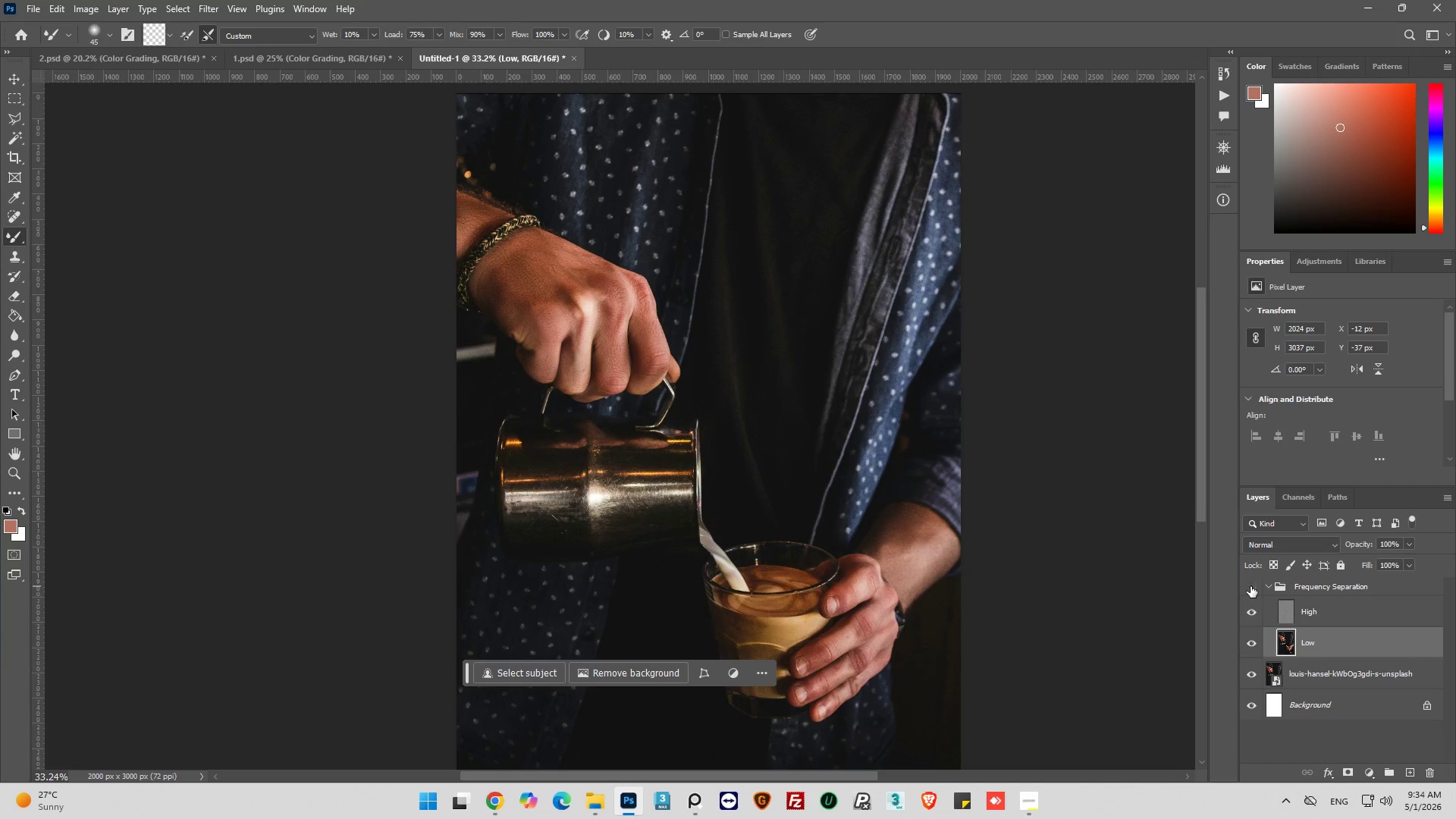 
left_click([1250, 586])
 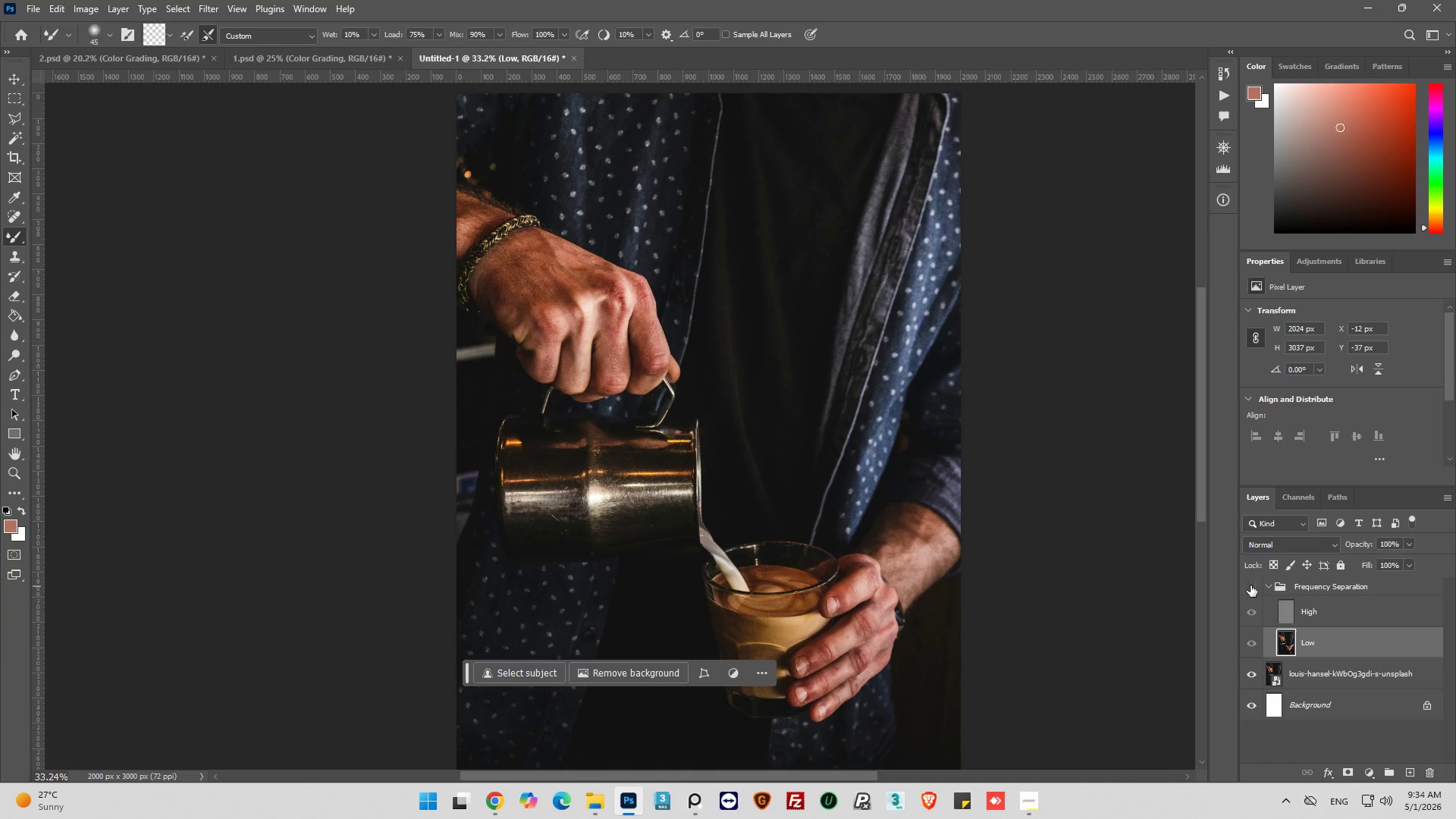 
left_click([1250, 585])
 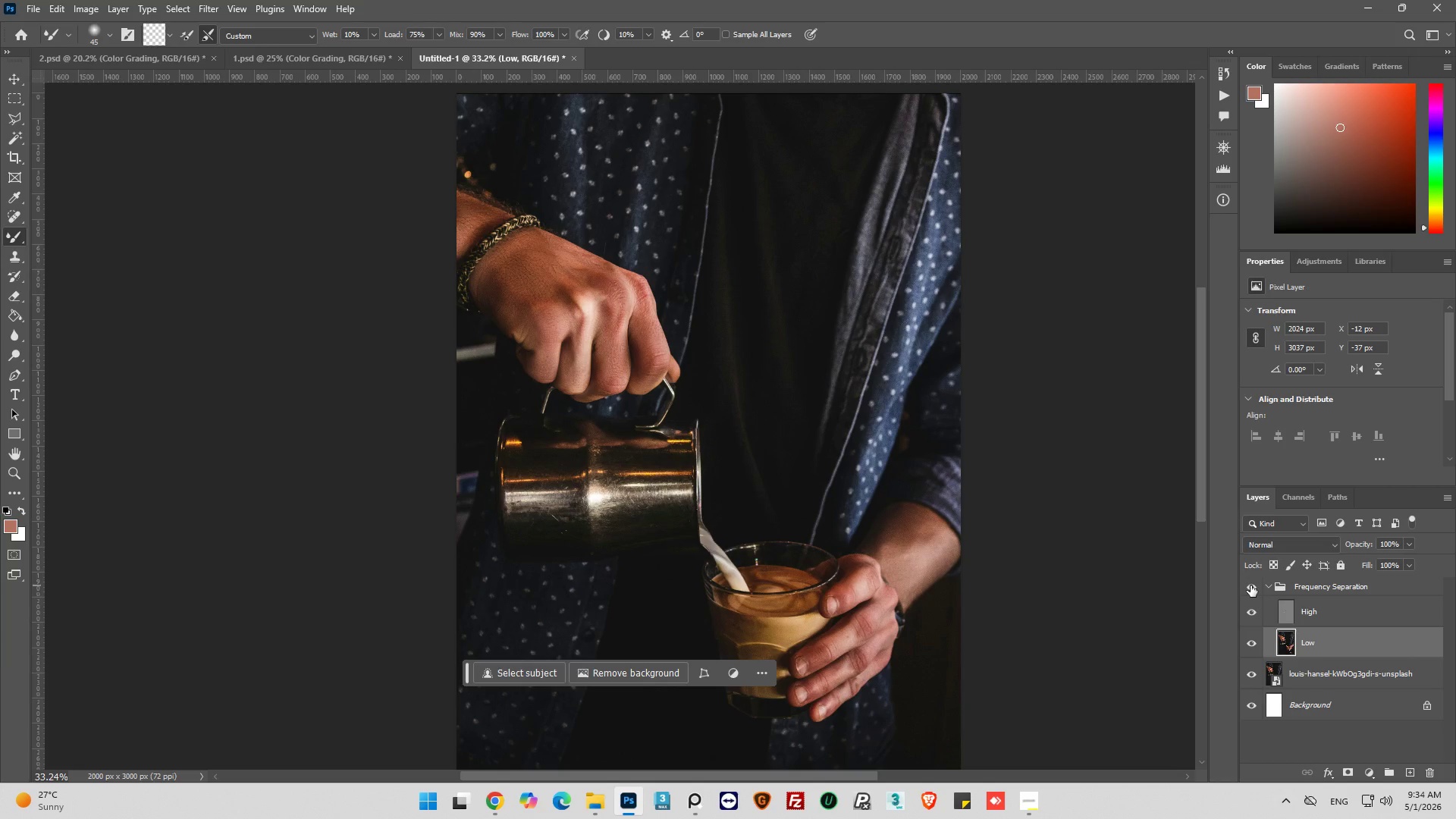 
left_click([1250, 585])
 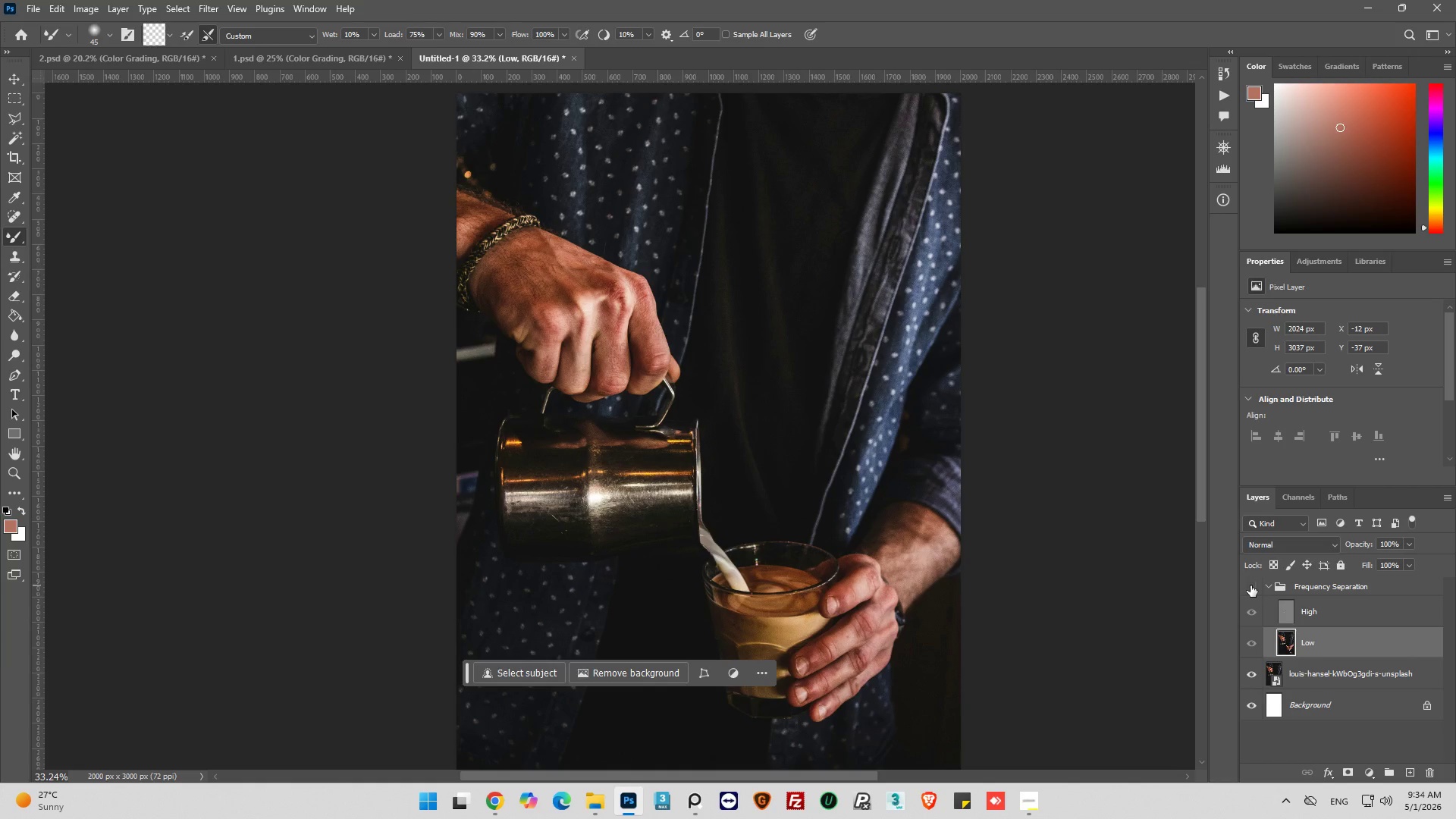 
left_click([1250, 585])
 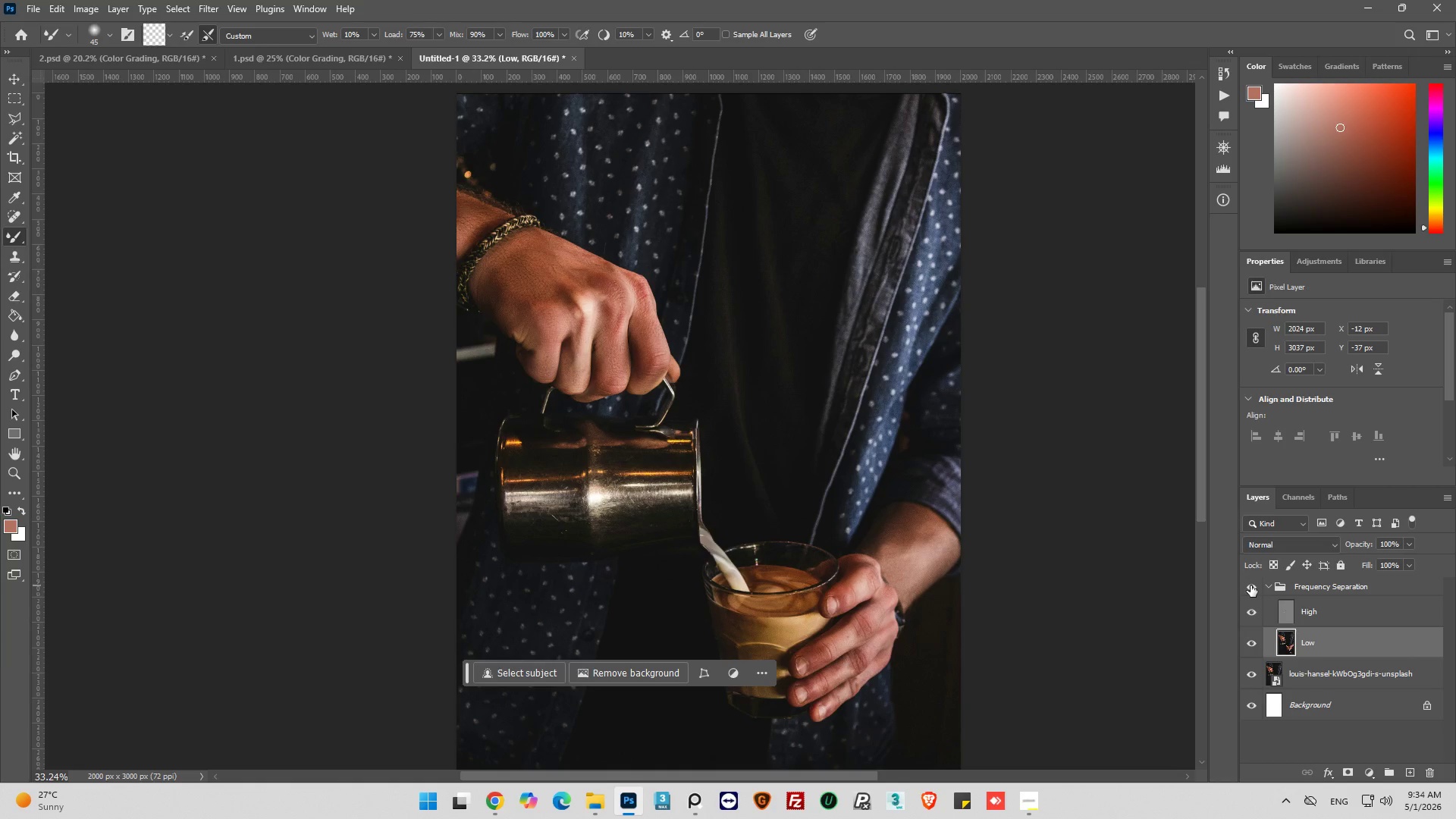 
left_click([1250, 585])
 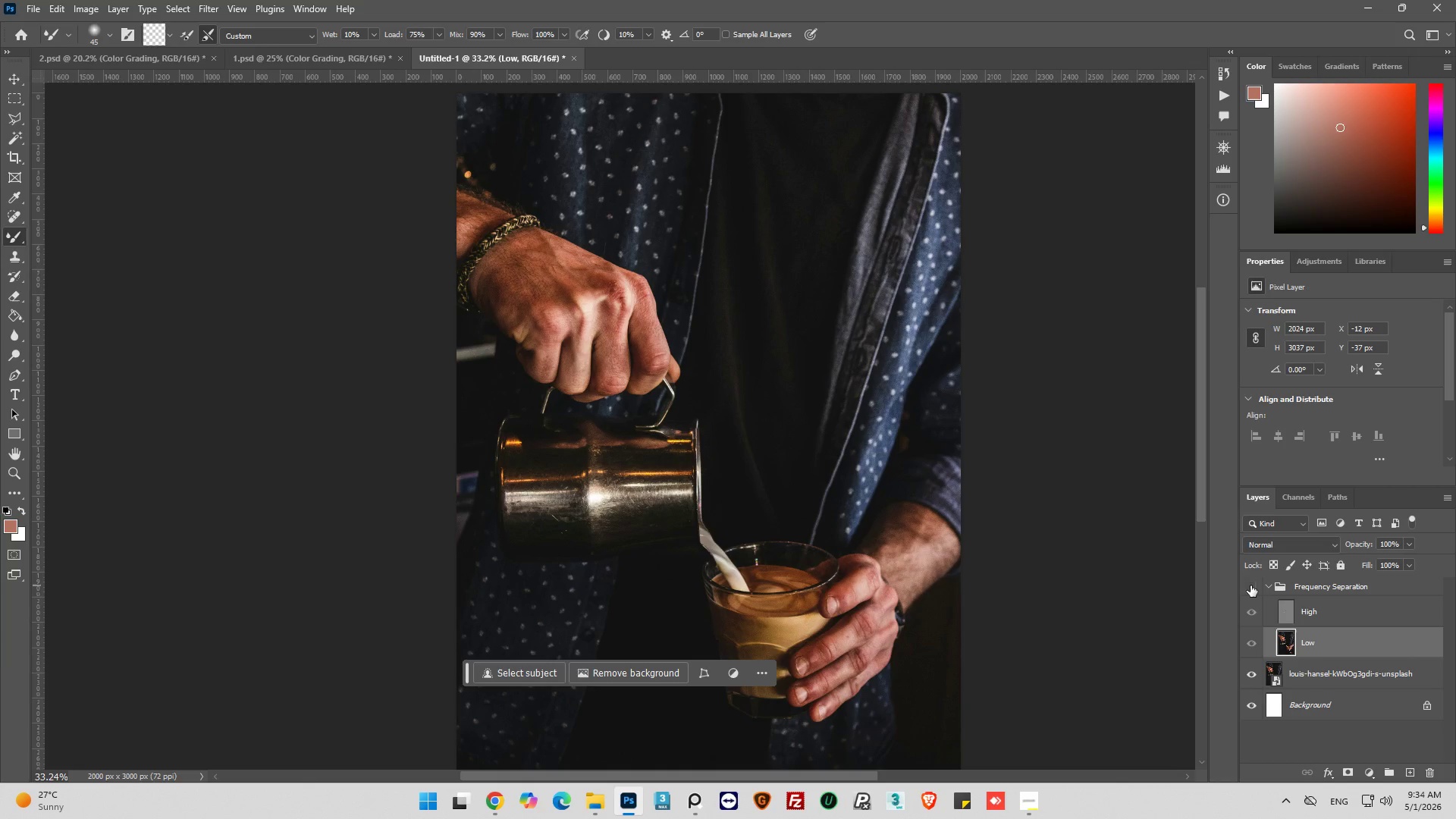 
left_click([1250, 585])
 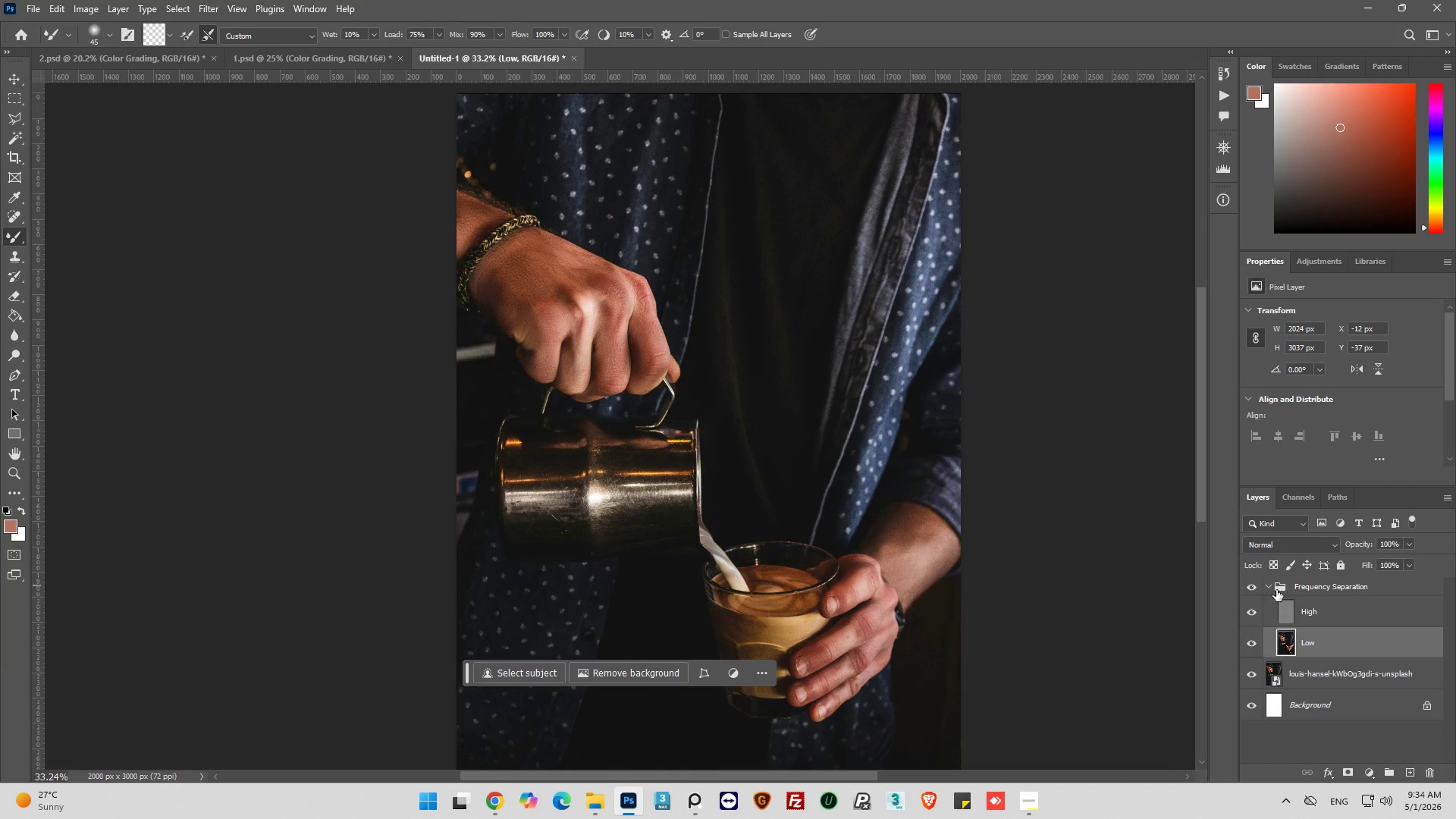 
left_click([1296, 580])
 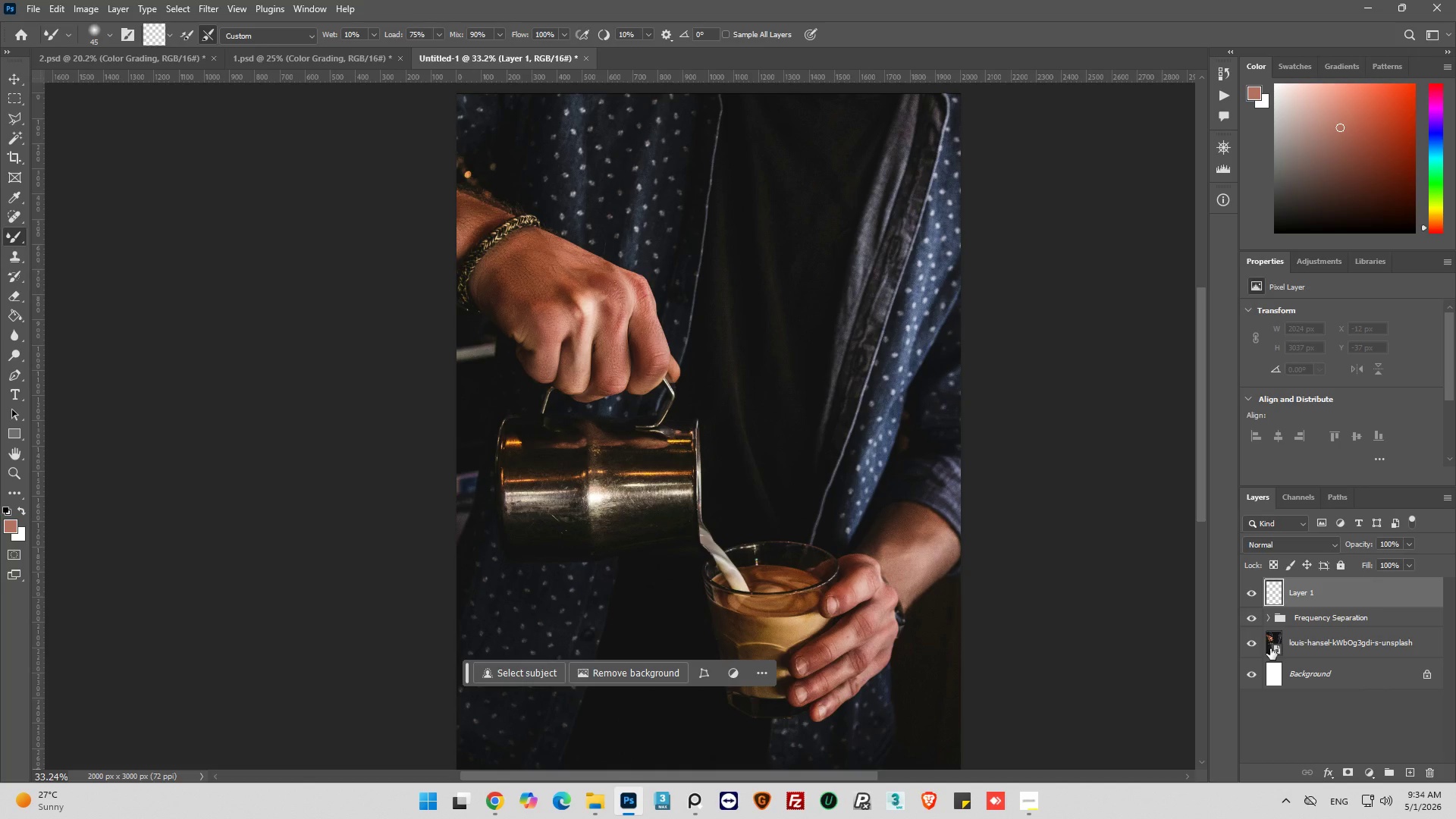 
wait(7.23)
 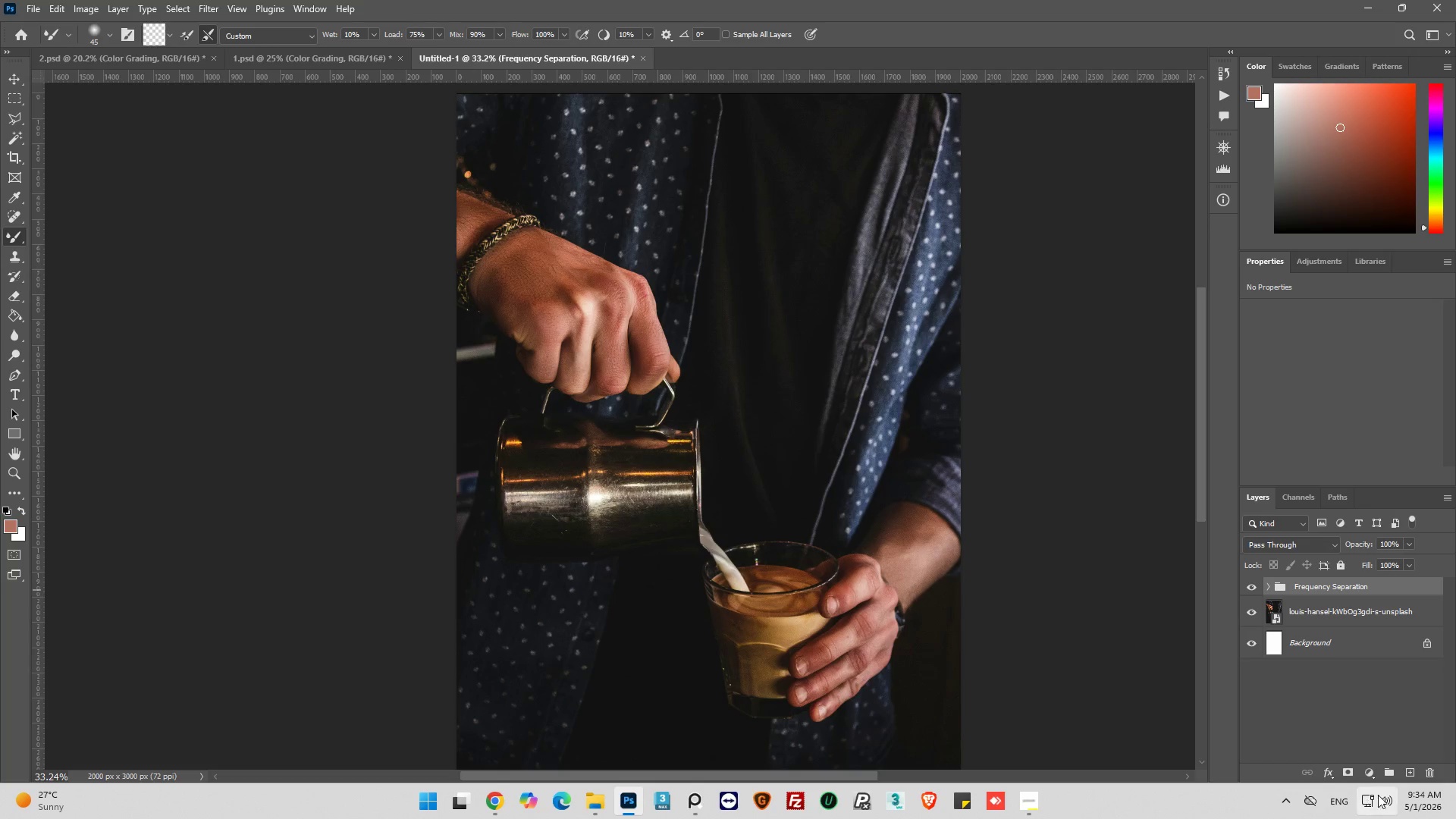 
hold_key(key=AltLeft, duration=1.06)
 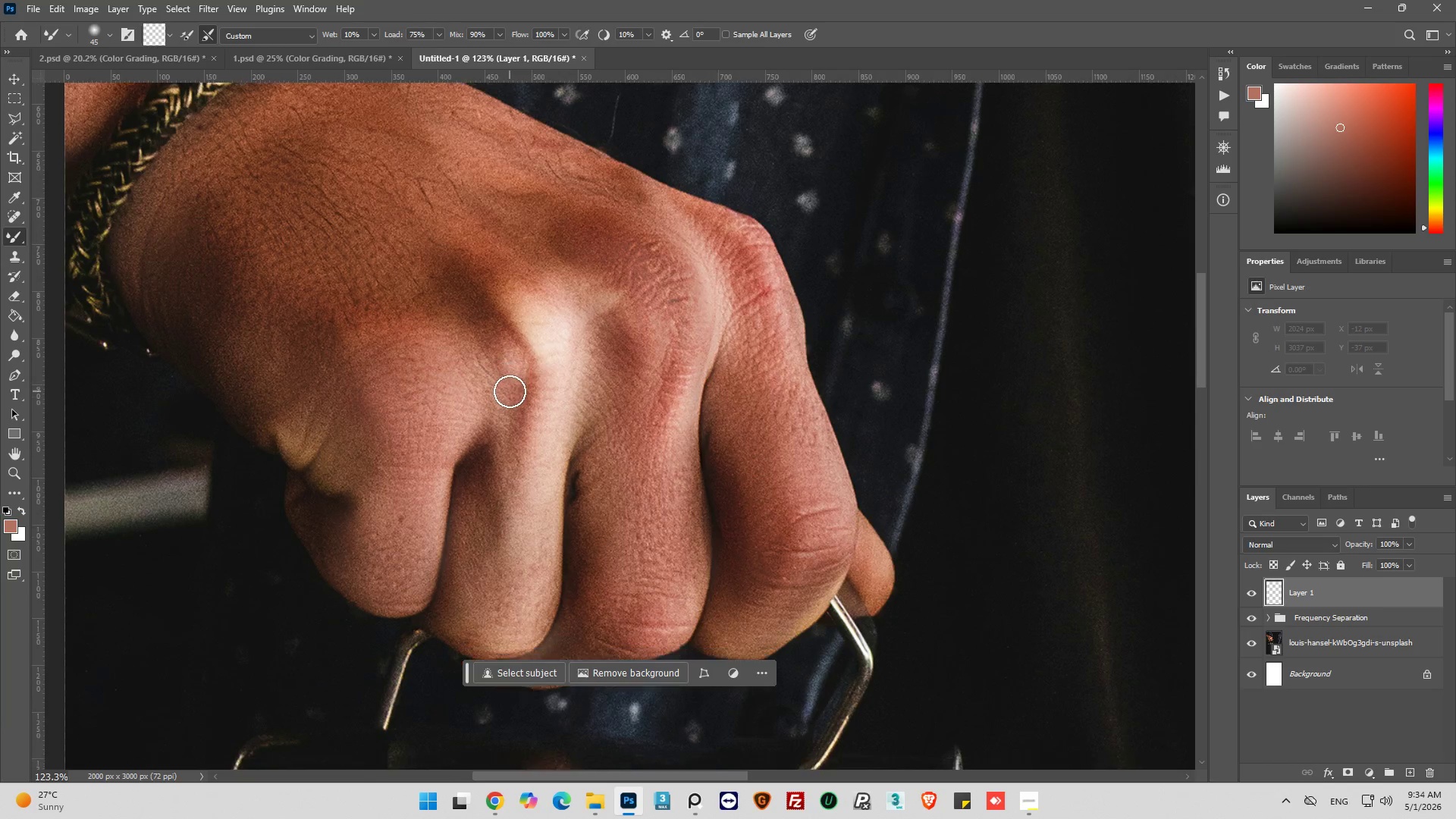 
key(Alt+AltLeft)
 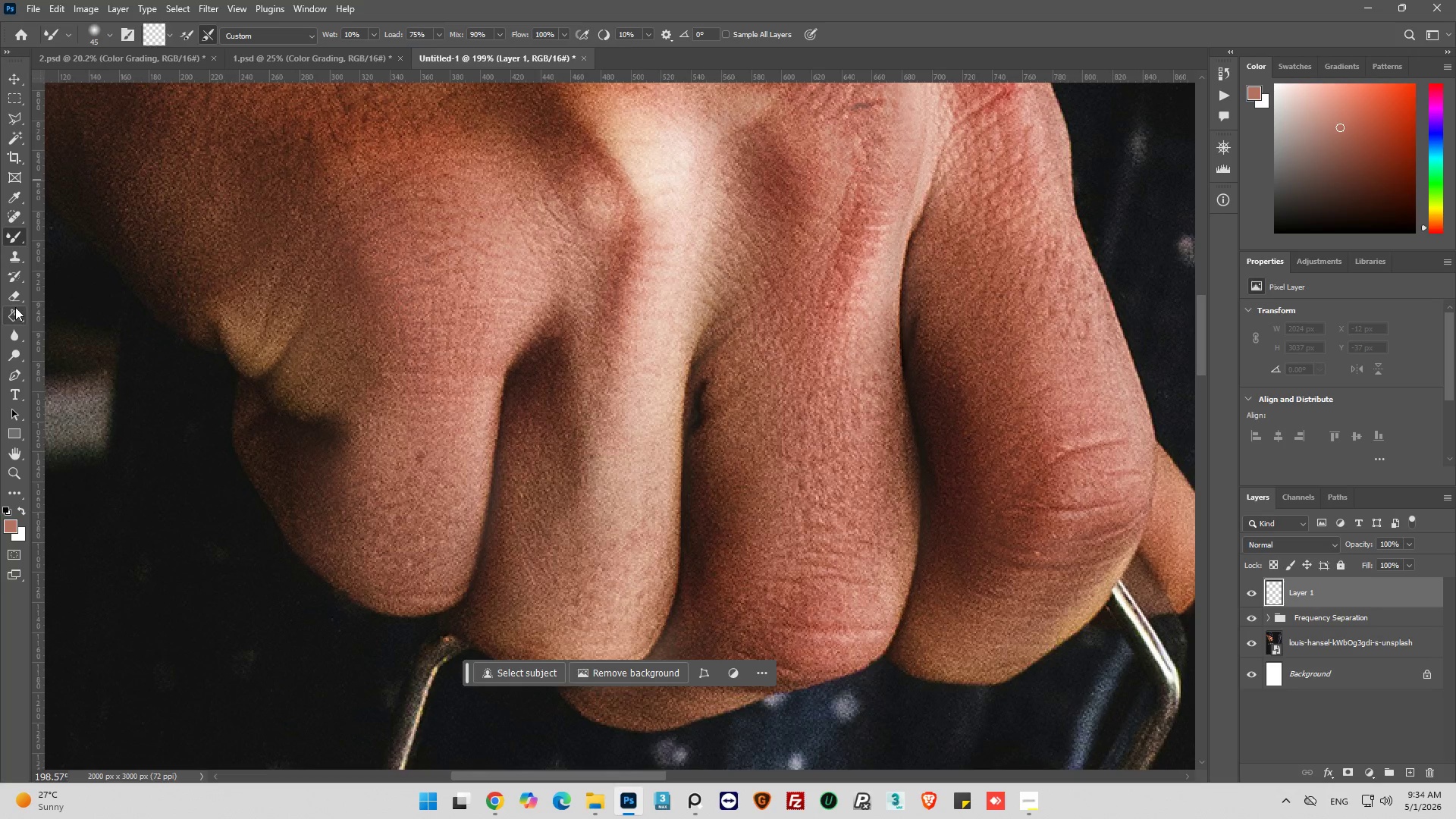 
scroll: coordinate [369, 428], scroll_direction: up, amount: 17.0
 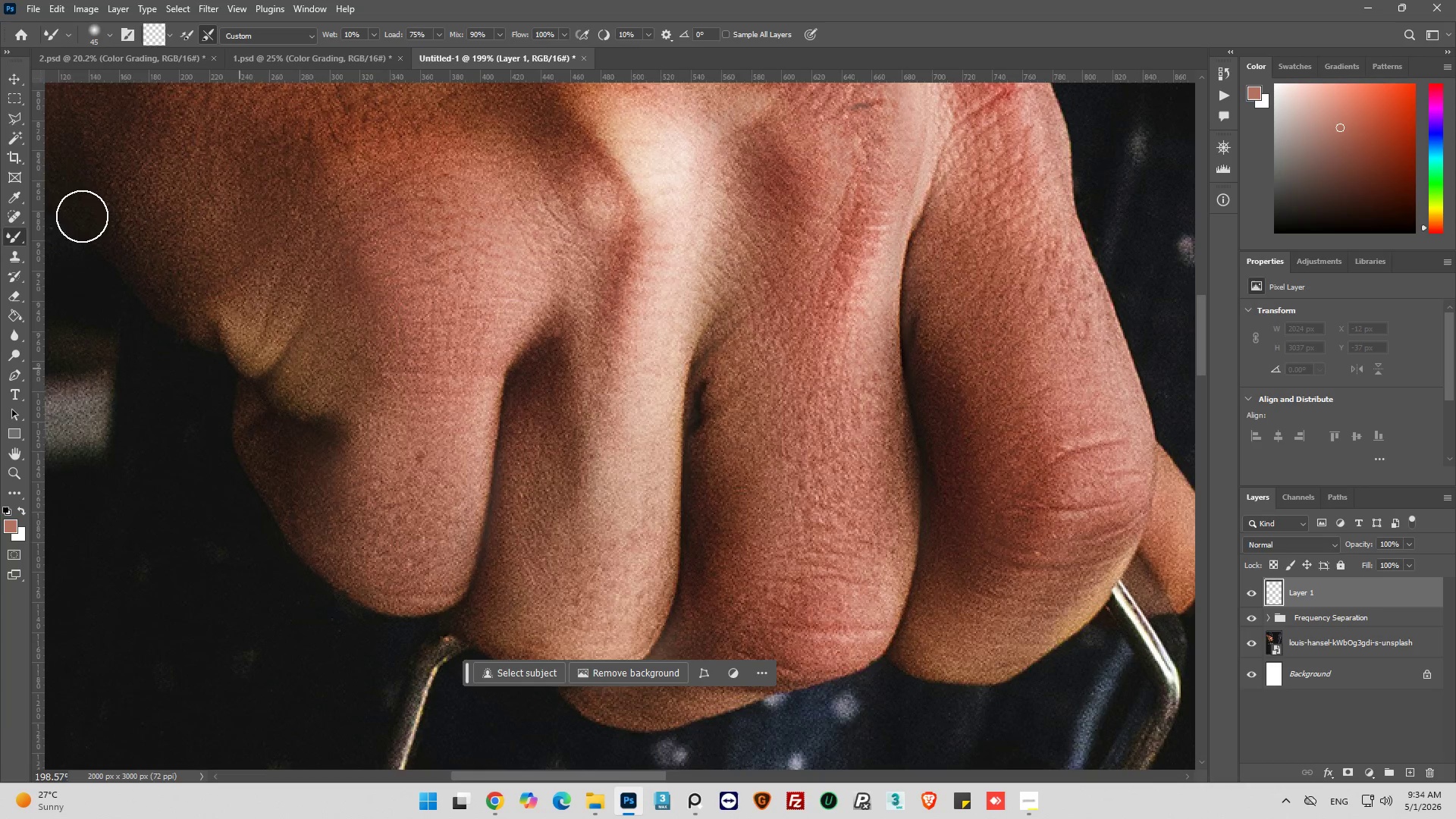 
left_click([15, 260])
 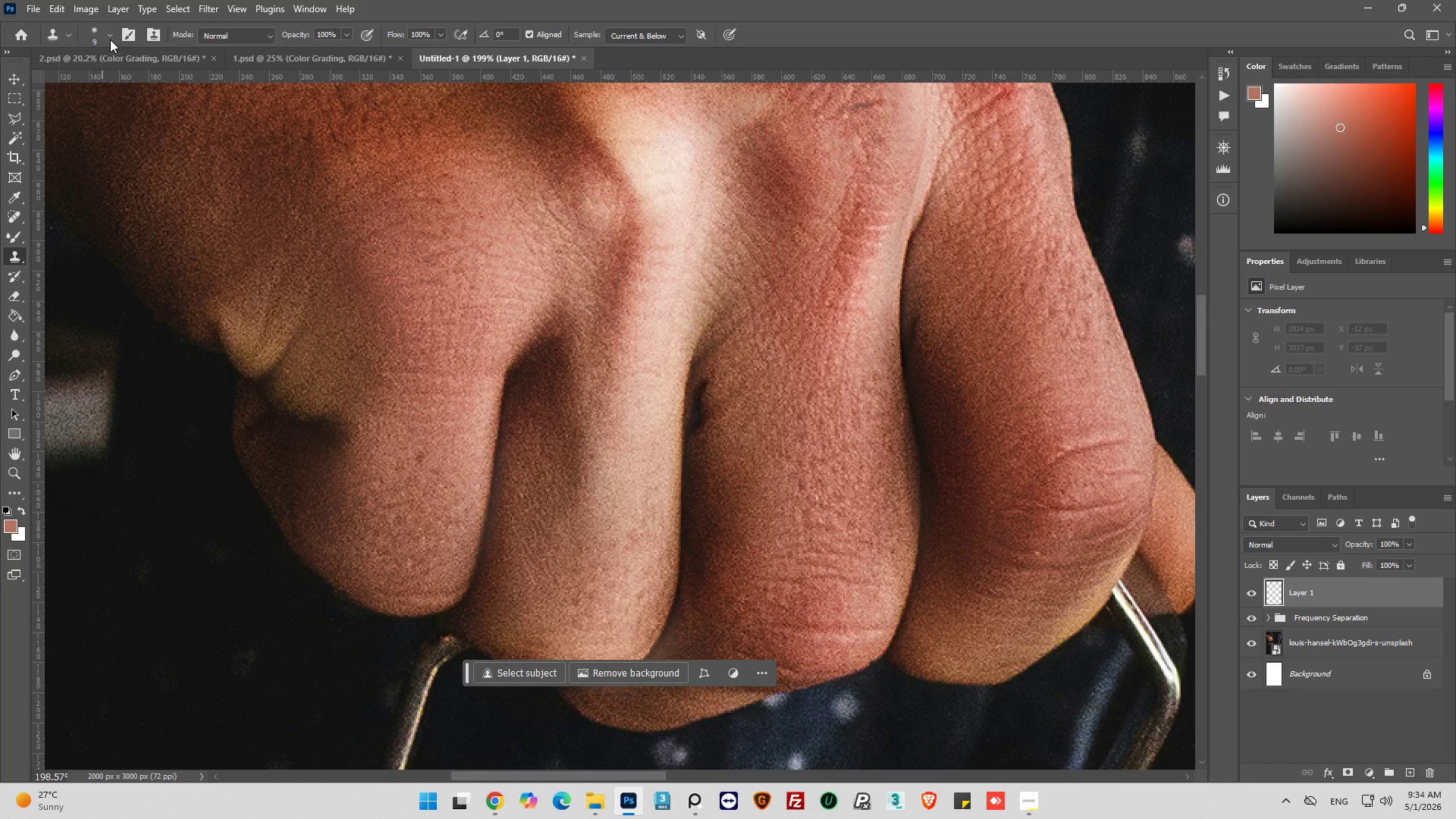 
left_click([111, 36])
 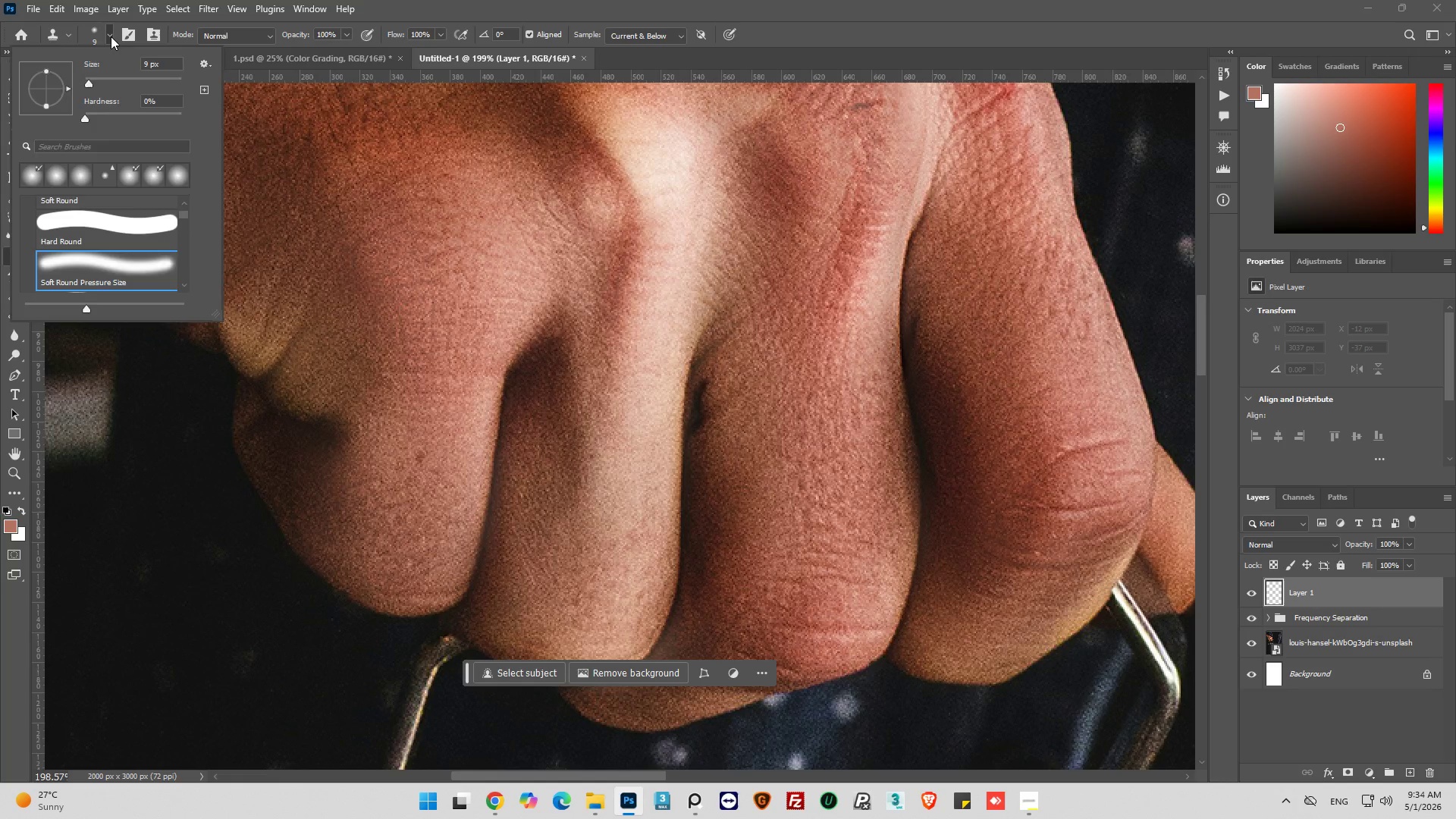 
left_click([111, 36])
 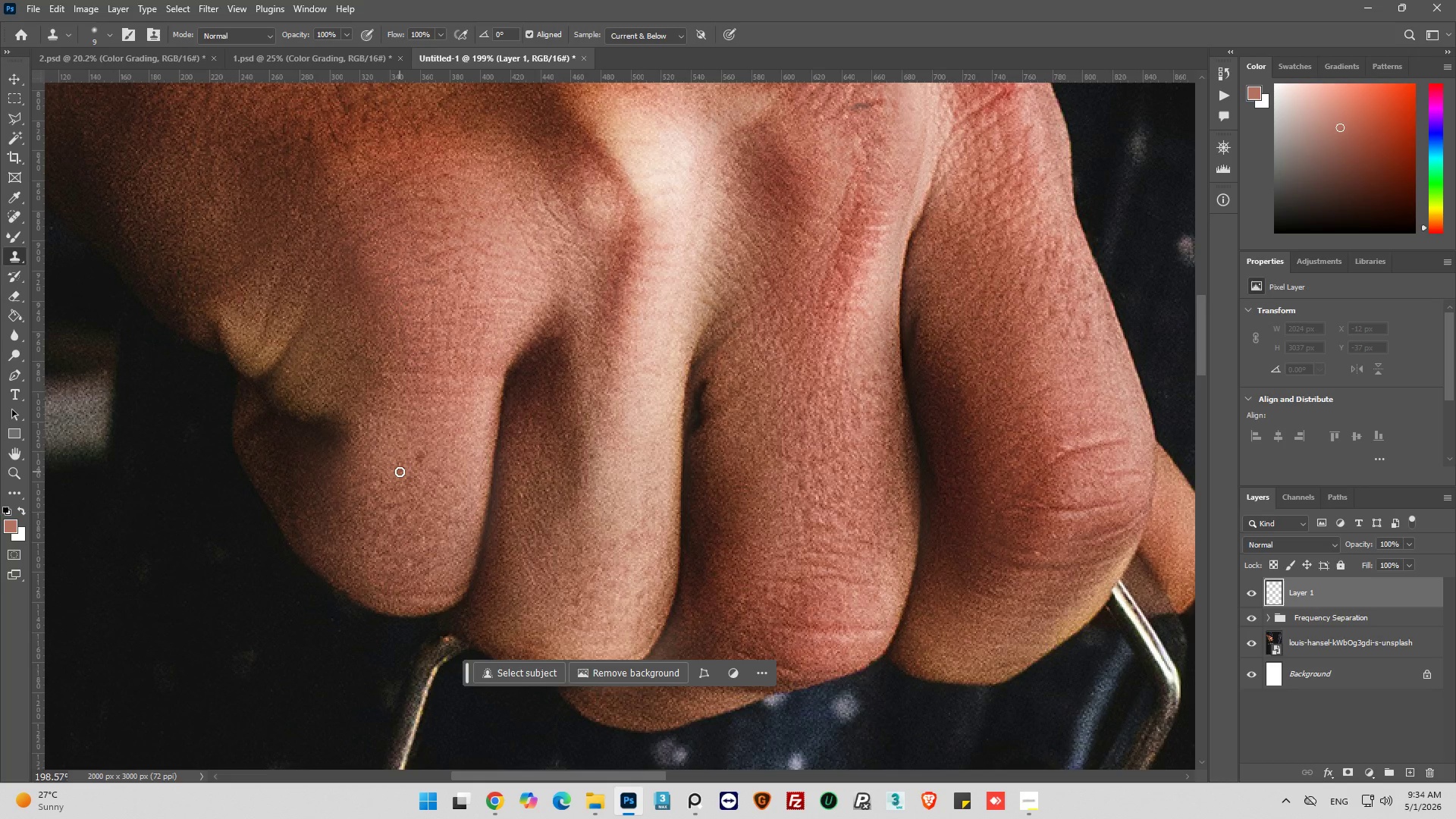 
hold_key(key=AltLeft, duration=0.86)
left_click([443, 456])
 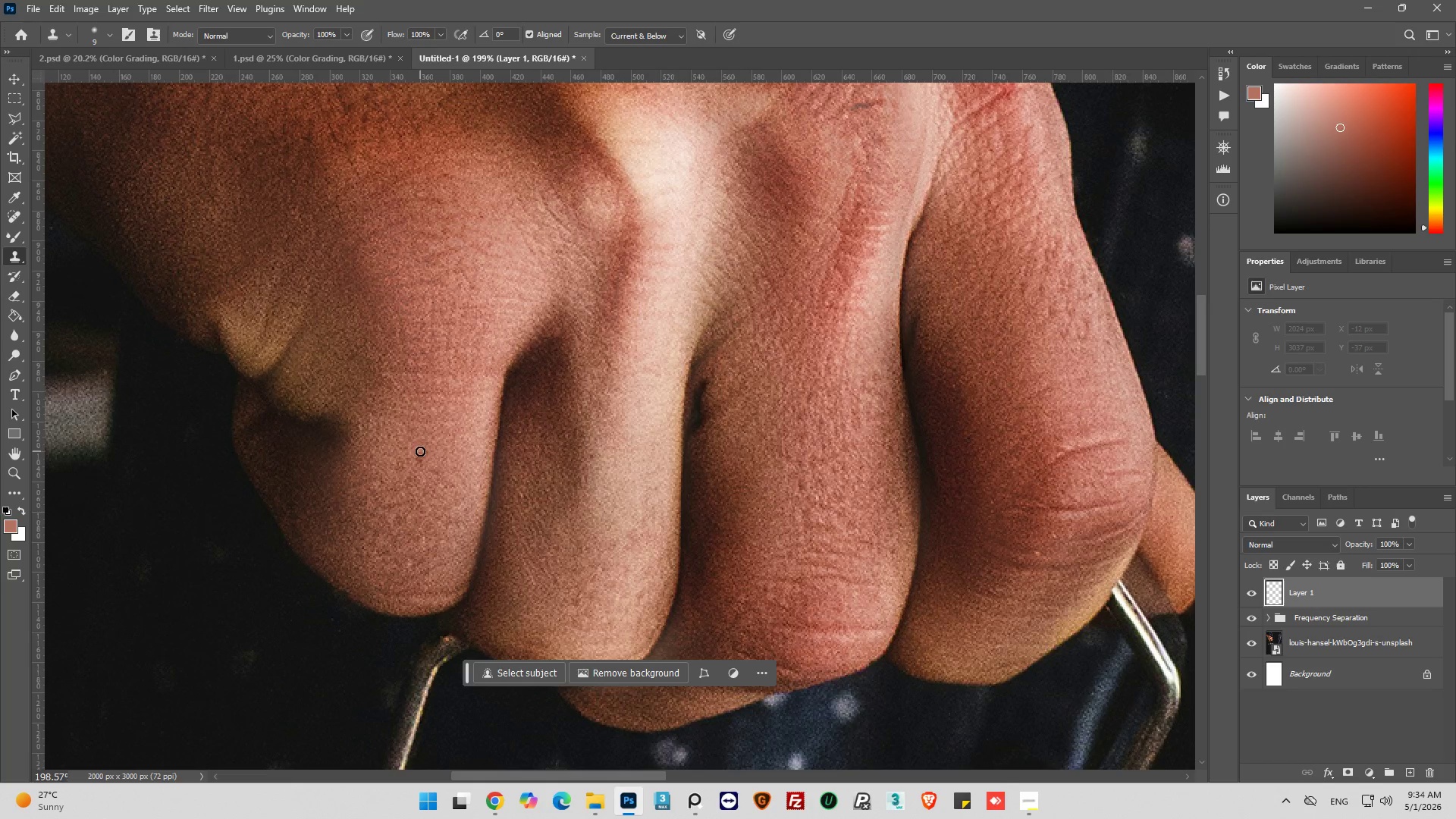 
left_click_drag(start_coordinate=[420, 451], to_coordinate=[422, 462])
 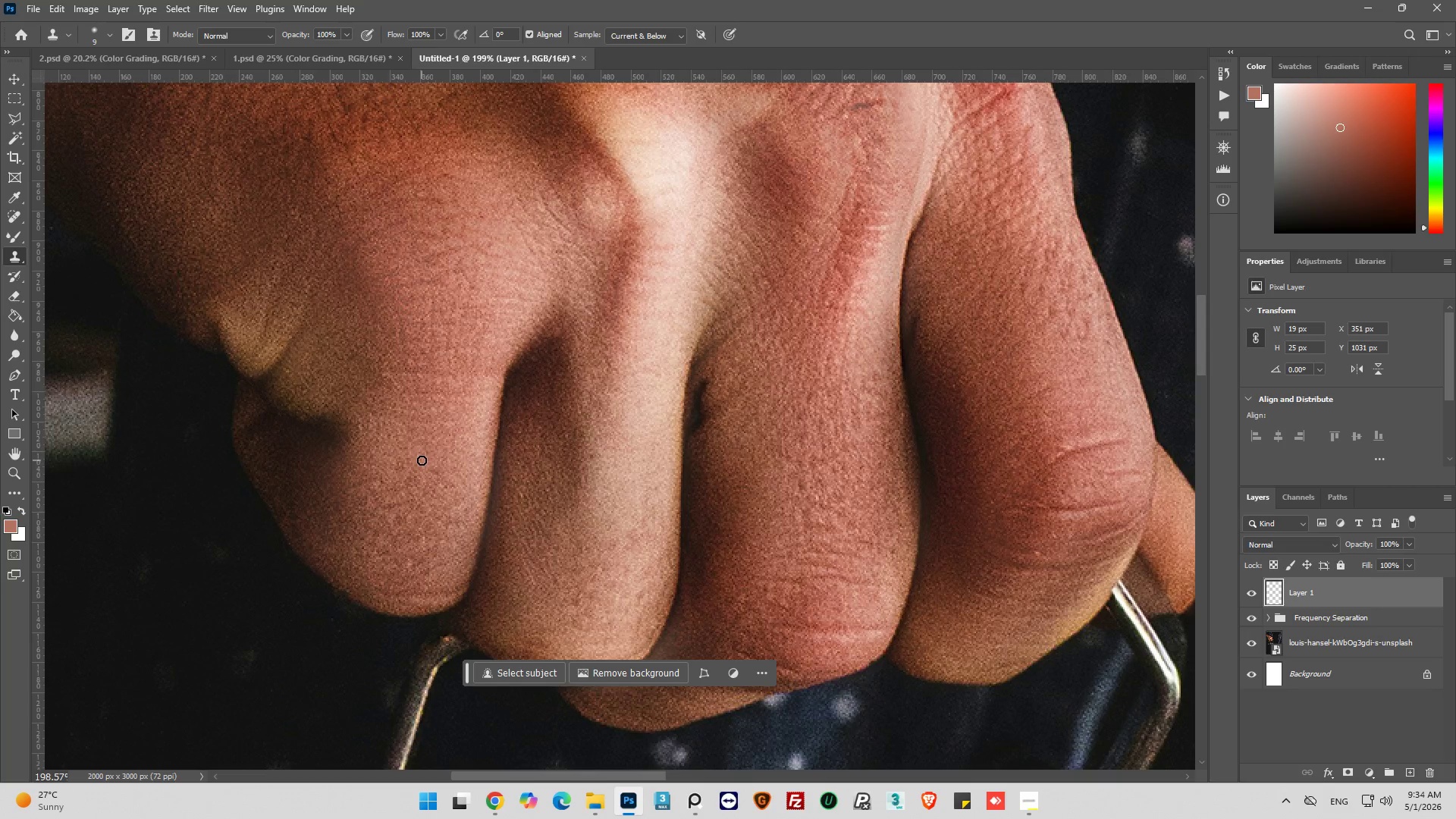 
key(Alt+AltLeft)
 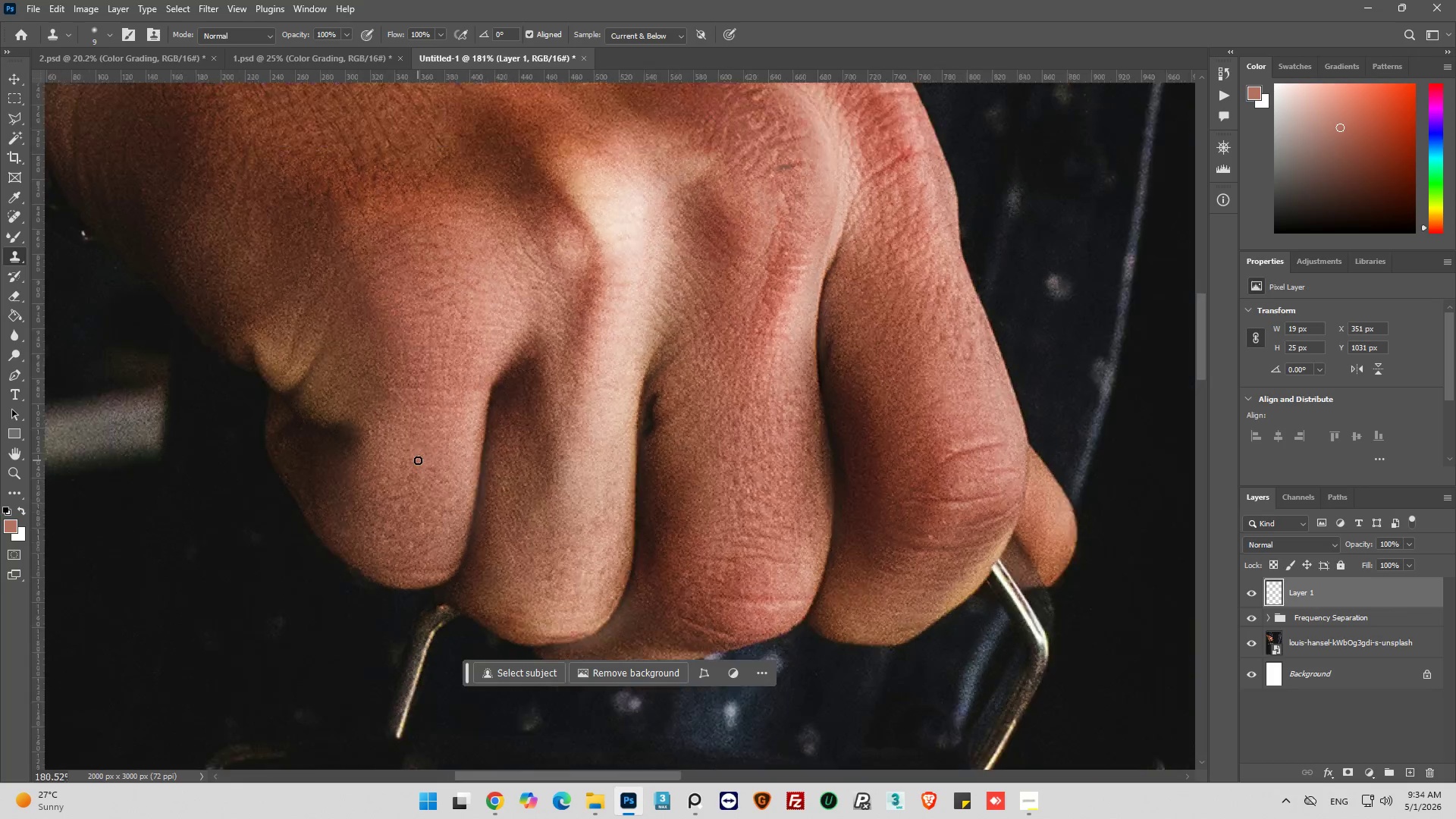 
scroll: coordinate [595, 518], scroll_direction: down, amount: 9.0
 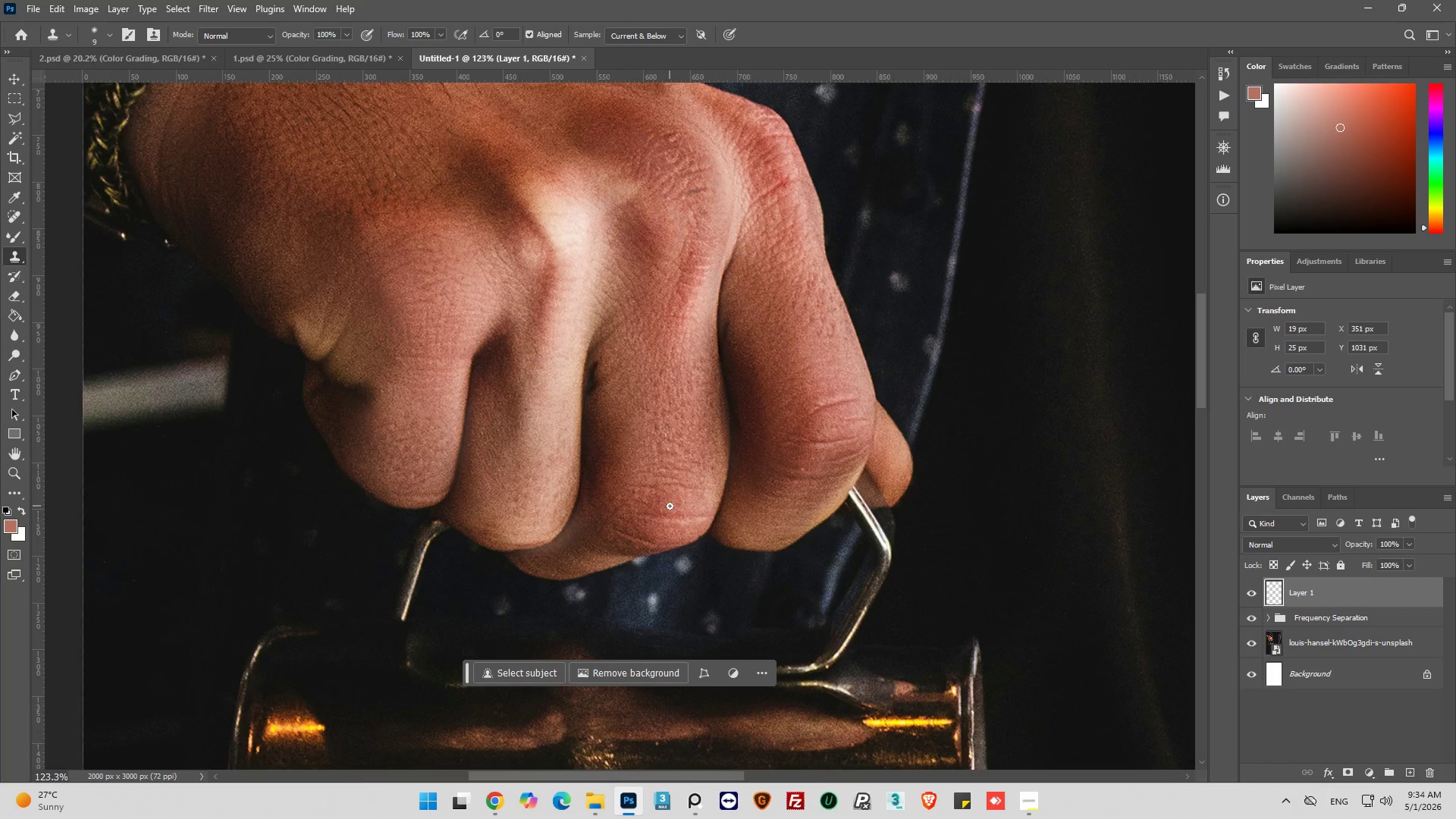 
hold_key(key=AltLeft, duration=0.89)
scroll: coordinate [718, 306], scroll_direction: up, amount: 18.0
 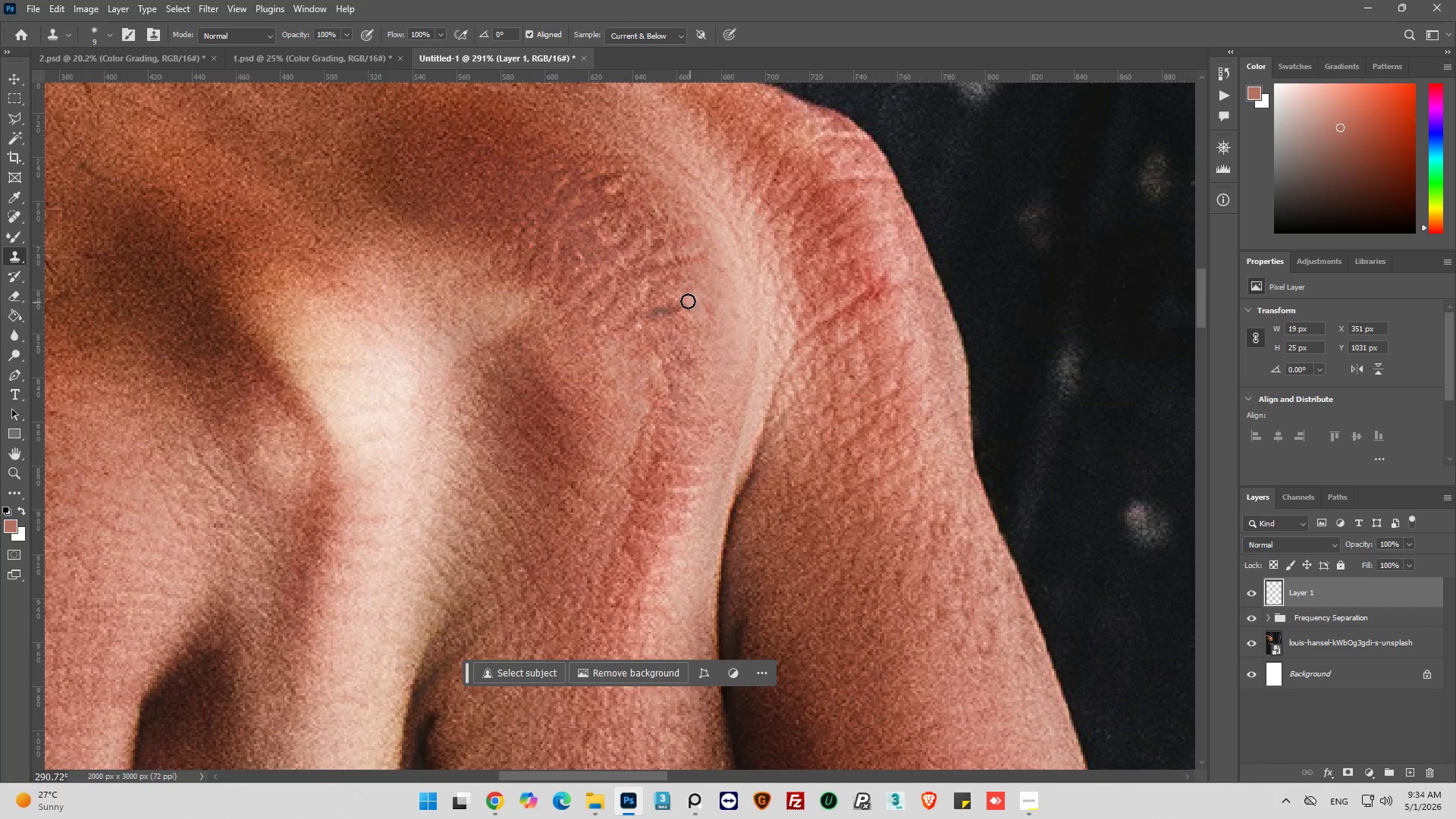 
hold_key(key=AltLeft, duration=1.14)
left_click([694, 257])
 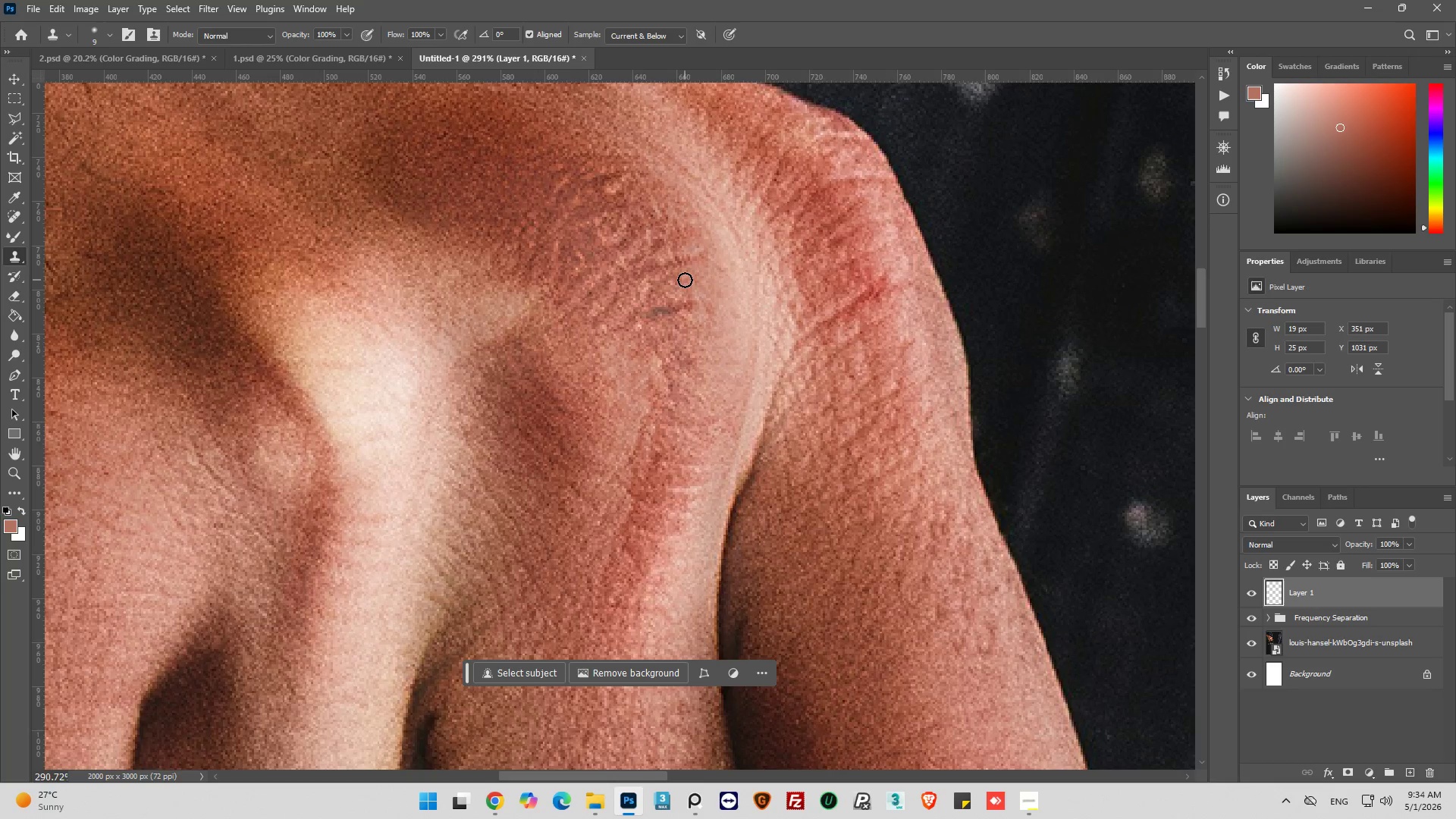 
wait(6.61)
 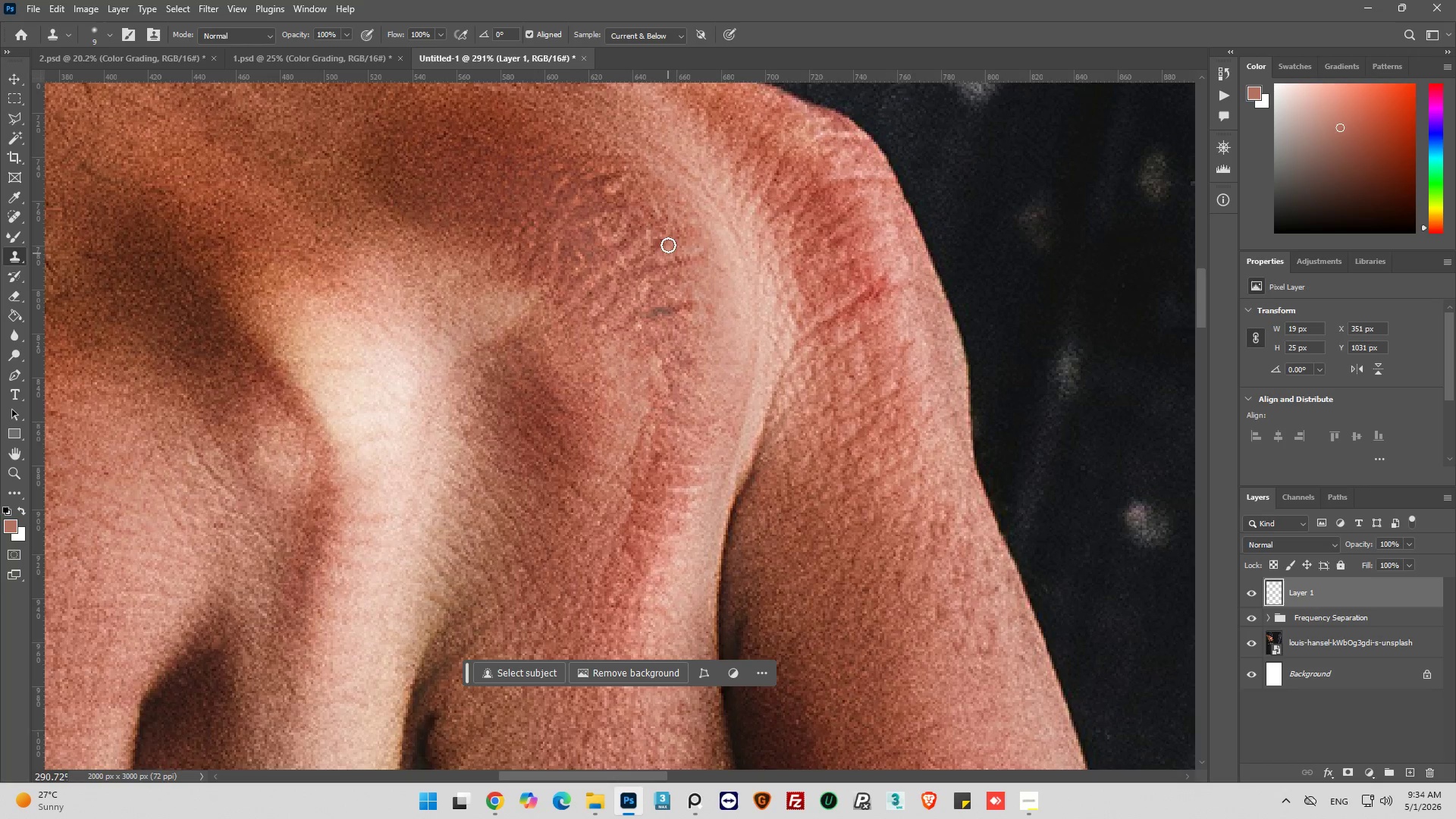 
hold_key(key=AltLeft, duration=1.38)
left_click([645, 271])
 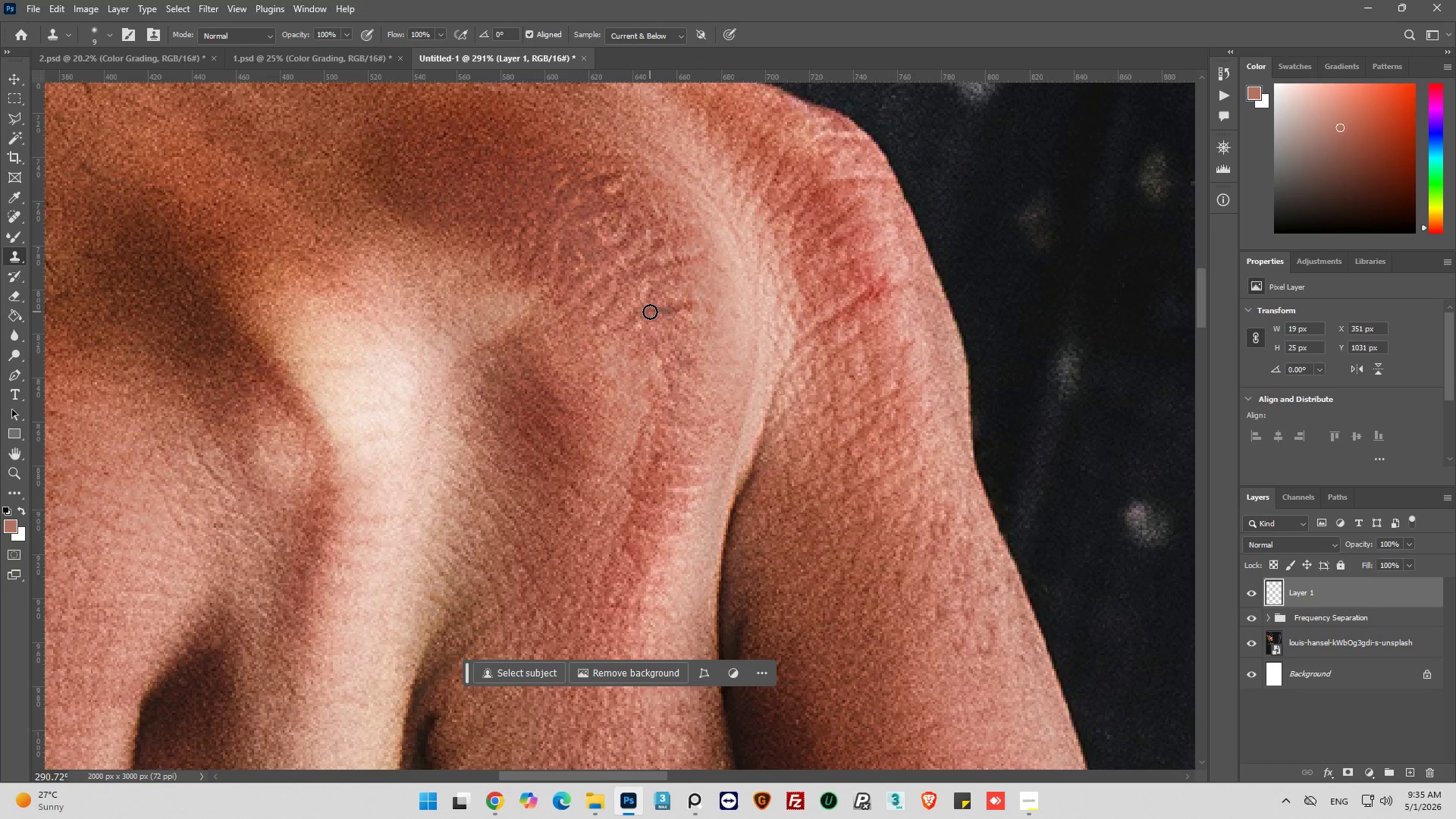 
left_click([650, 312])
 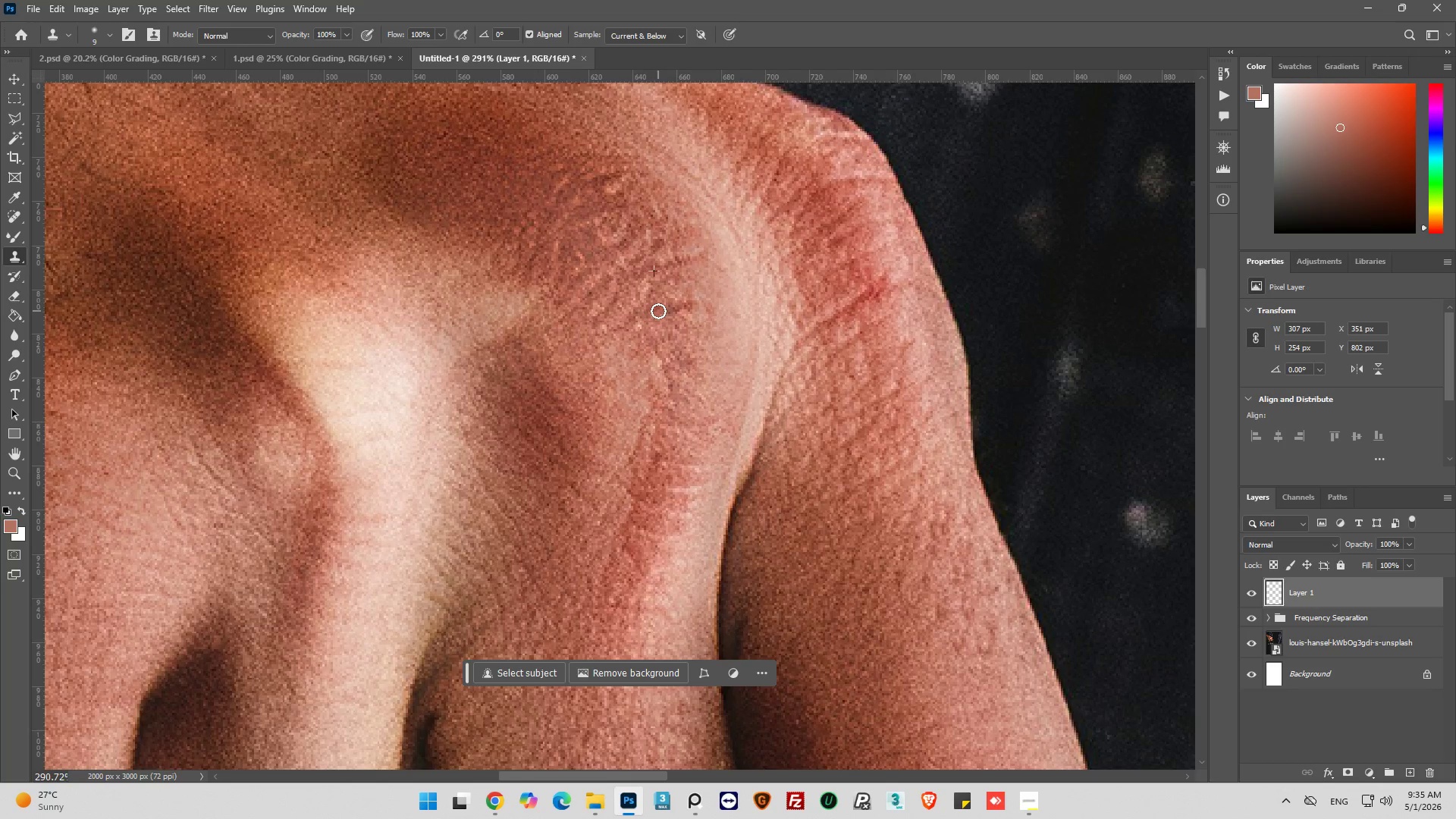 
triple_click([660, 311])
 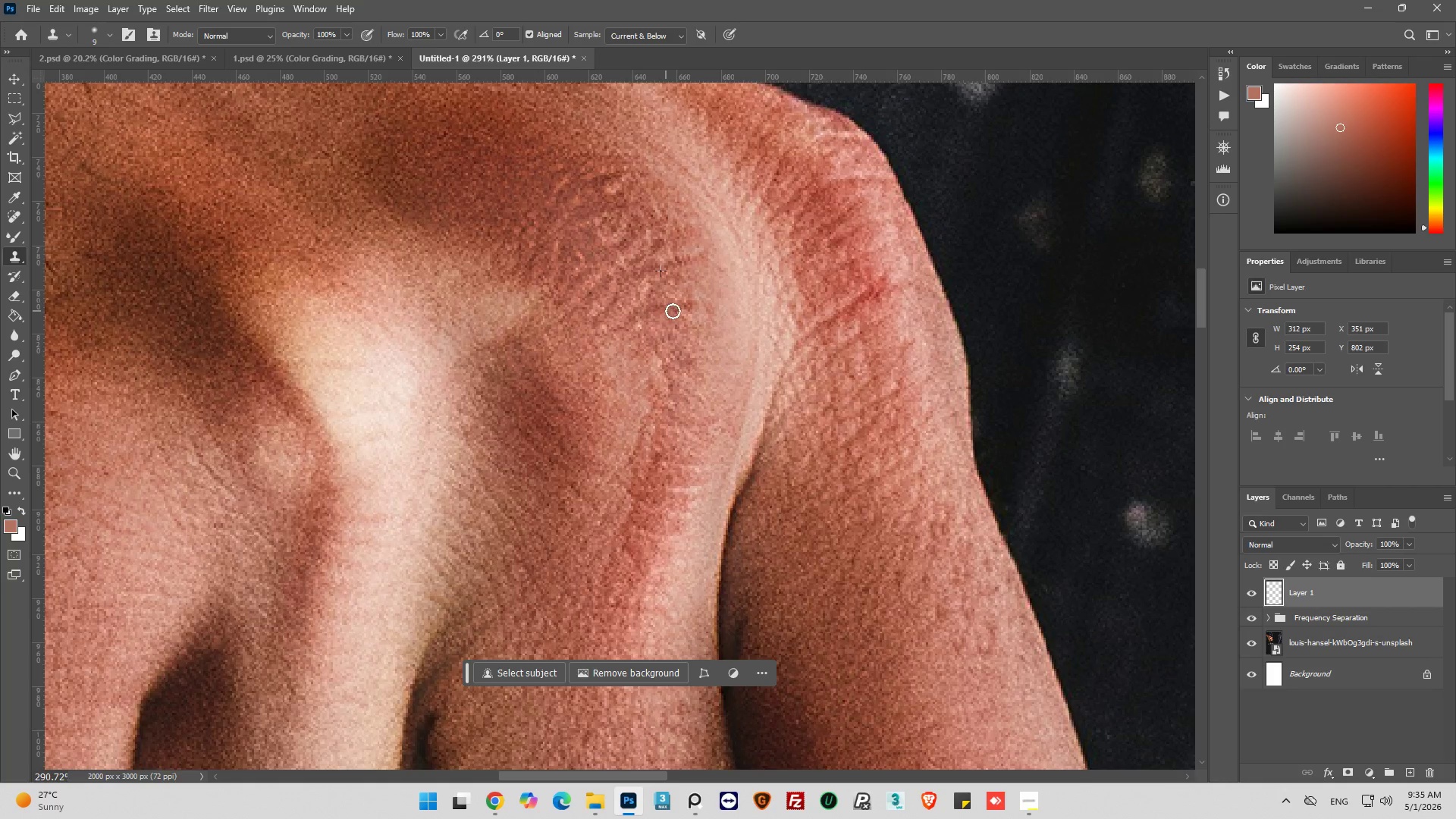 
triple_click([676, 311])
 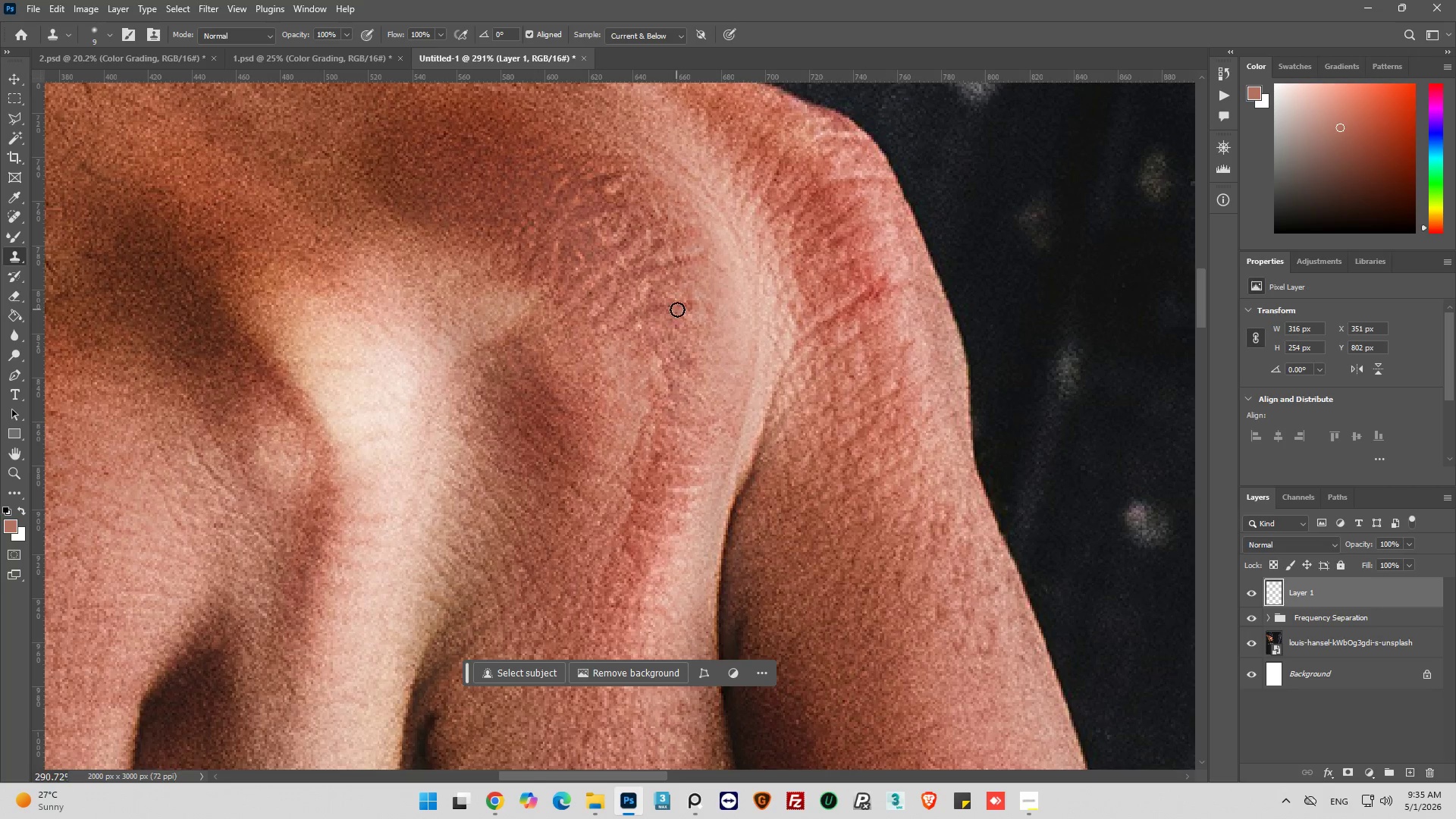 
left_click_drag(start_coordinate=[676, 309], to_coordinate=[686, 309])
 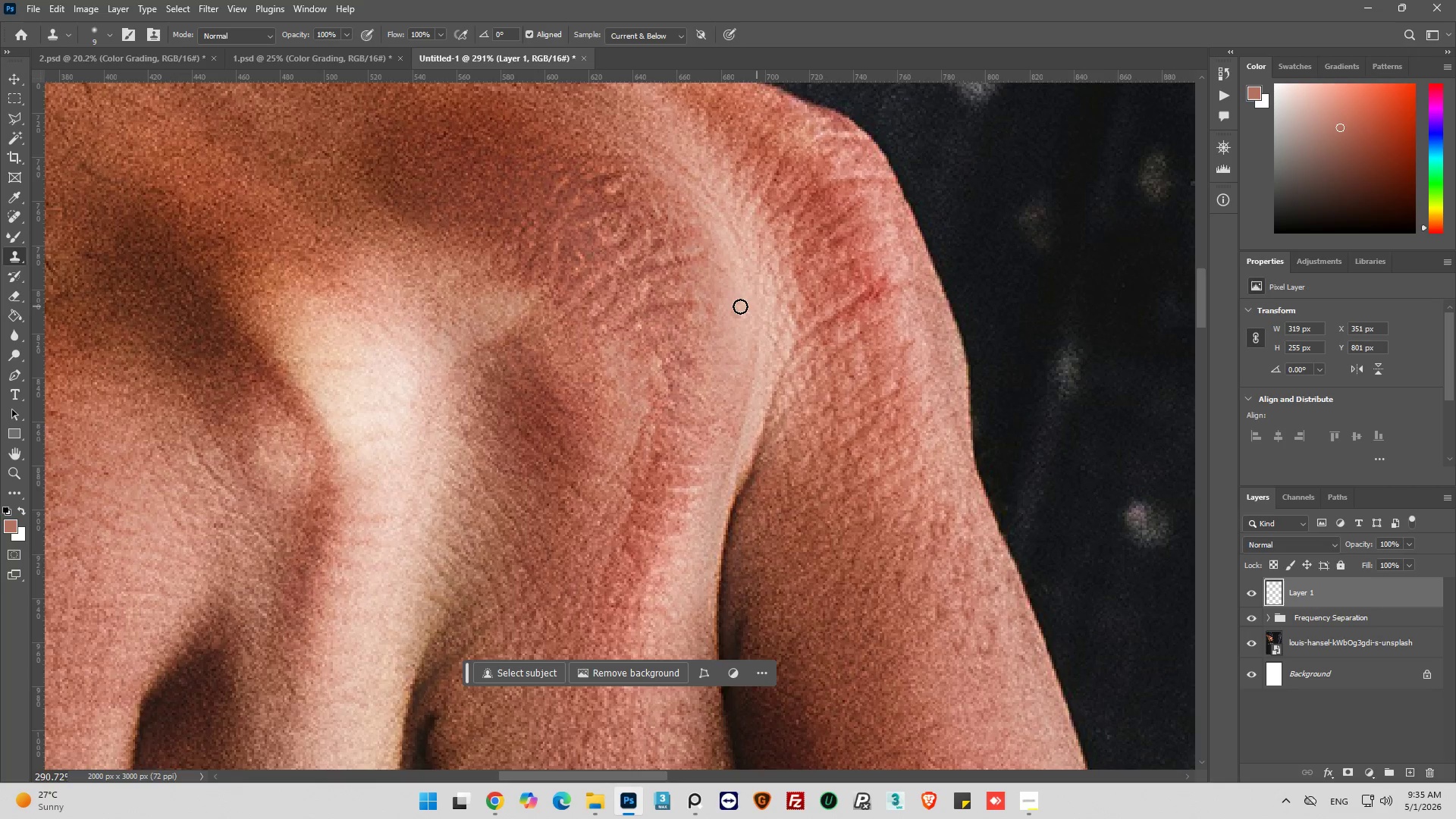 
hold_key(key=AltLeft, duration=0.38)
scroll: coordinate [441, 253], scroll_direction: down, amount: 6.0
 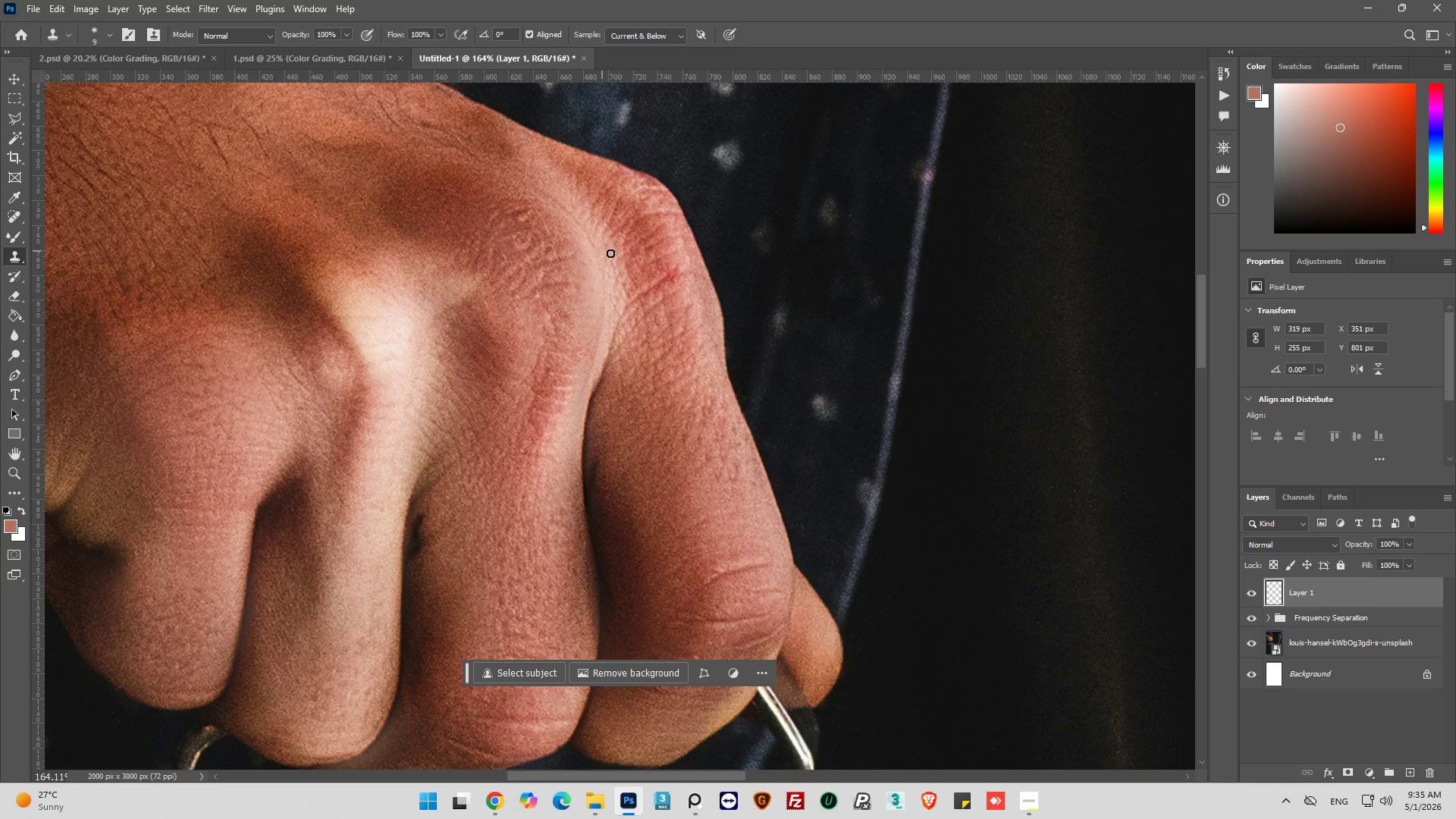 
hold_key(key=AltLeft, duration=0.41)
scroll: coordinate [703, 276], scroll_direction: down, amount: 3.0
 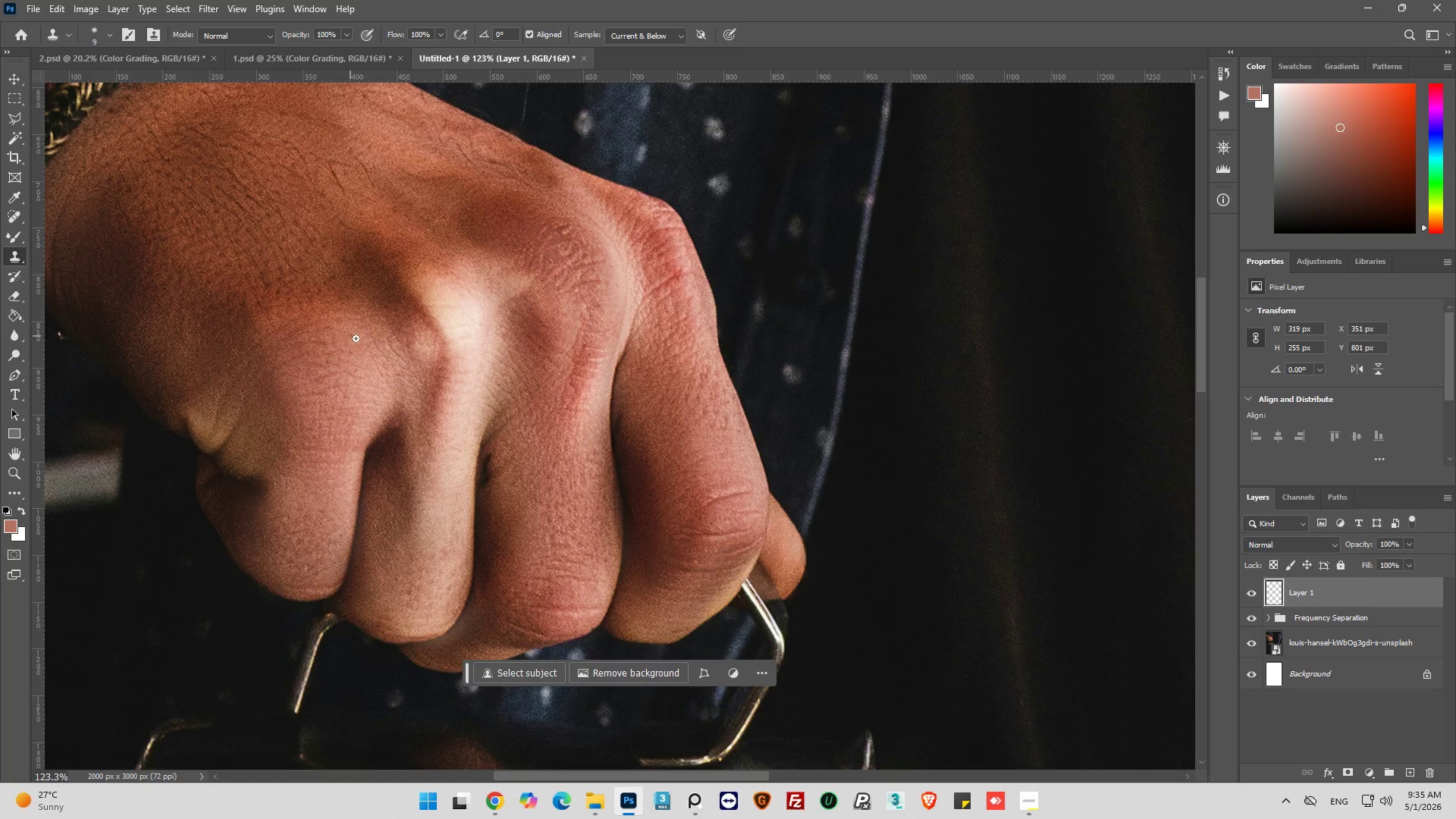 
hold_key(key=AltLeft, duration=0.7)
 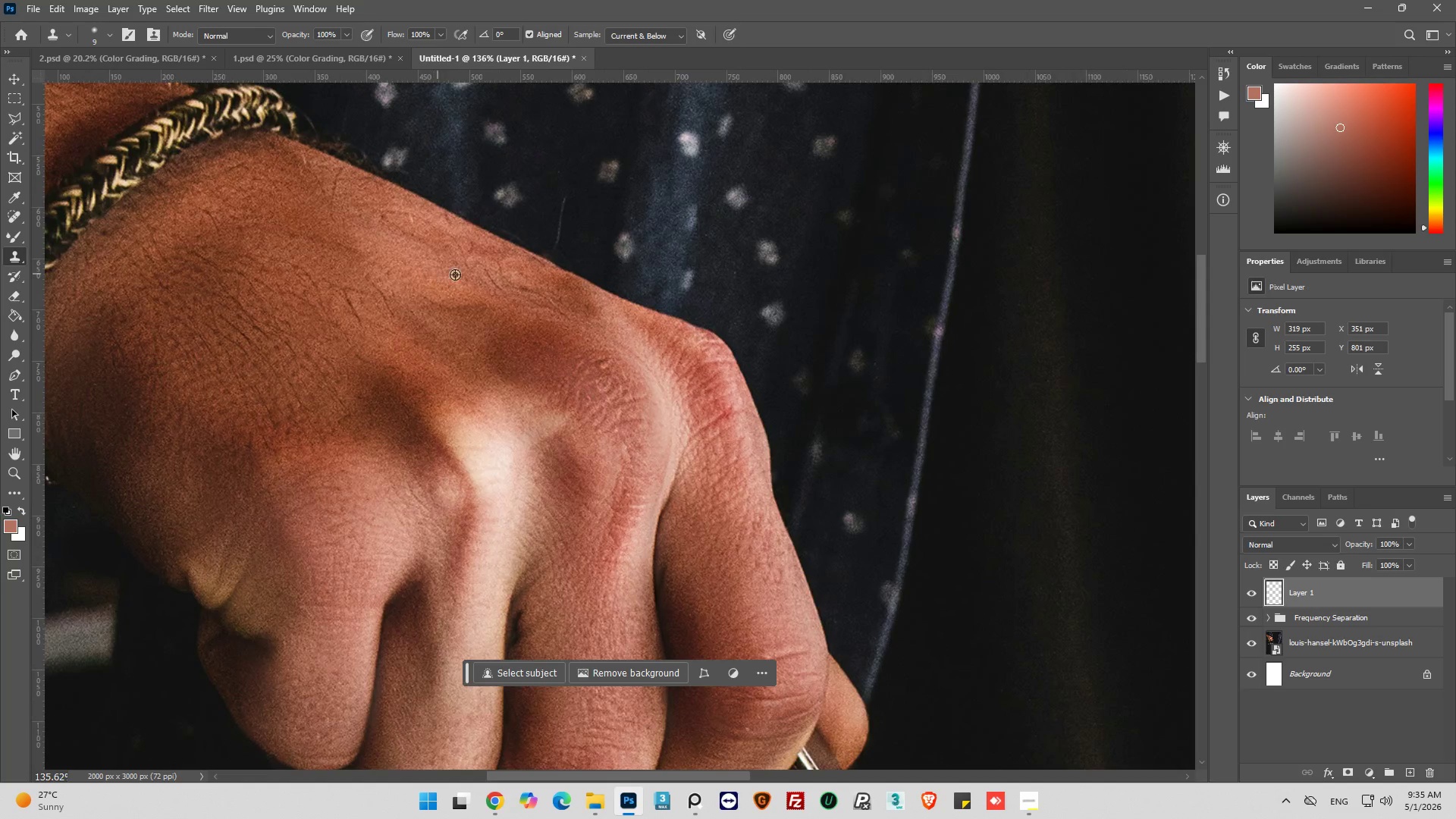 
scroll: coordinate [364, 342], scroll_direction: up, amount: 7.0
 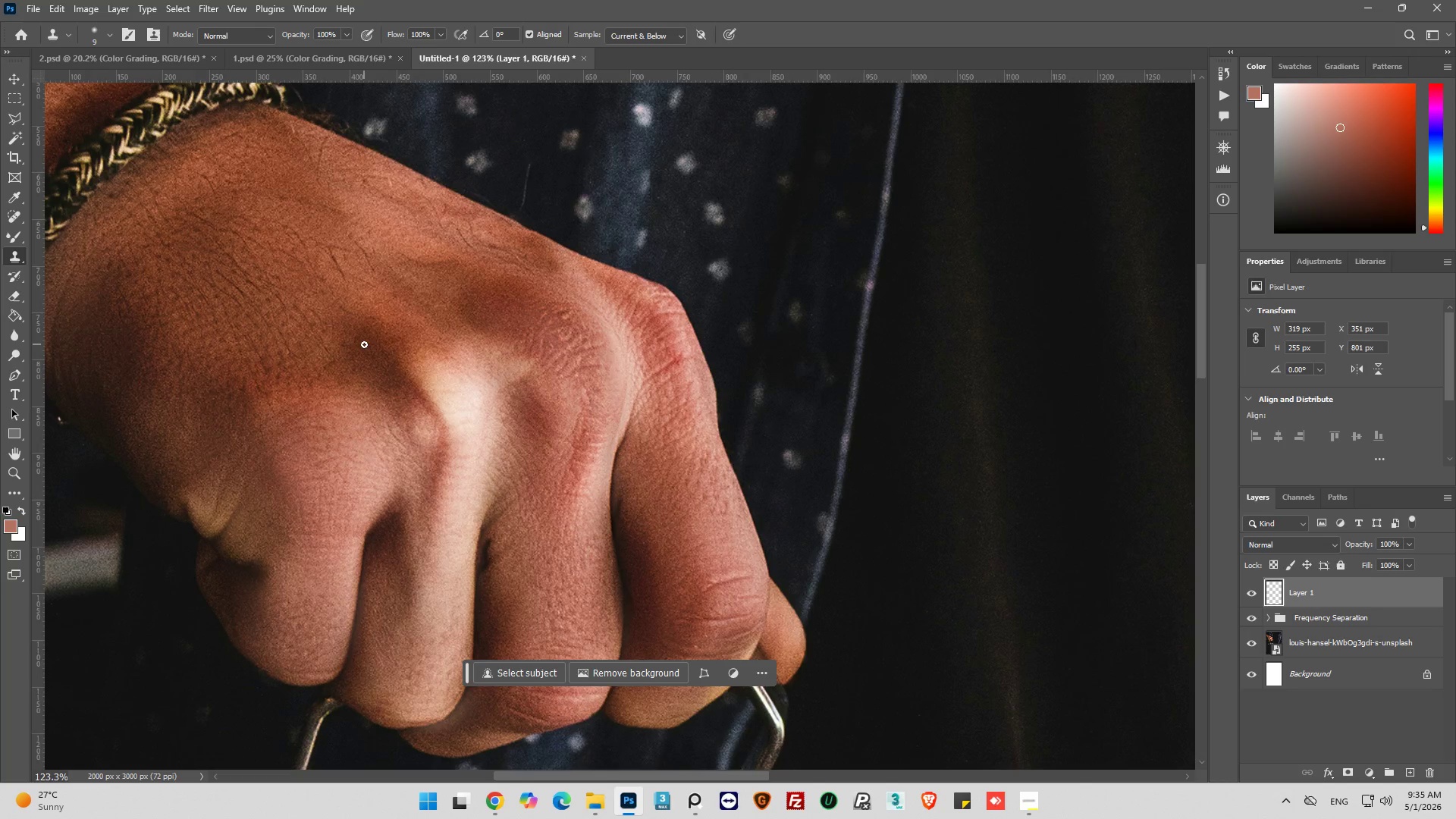 
hold_key(key=AltLeft, duration=0.91)
scroll: coordinate [522, 279], scroll_direction: up, amount: 11.0
 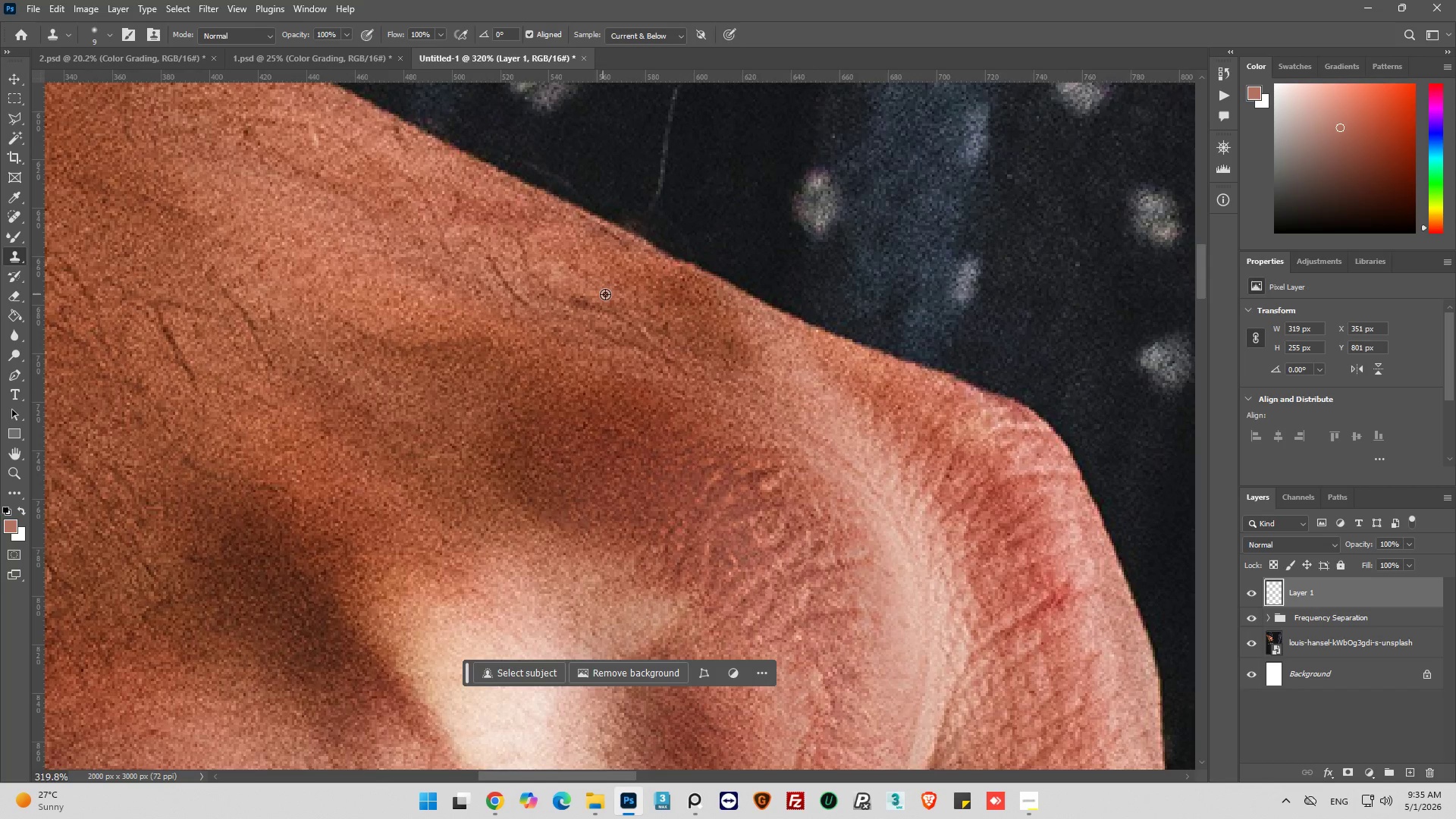 
hold_key(key=AltLeft, duration=0.36)
left_click([607, 294])
 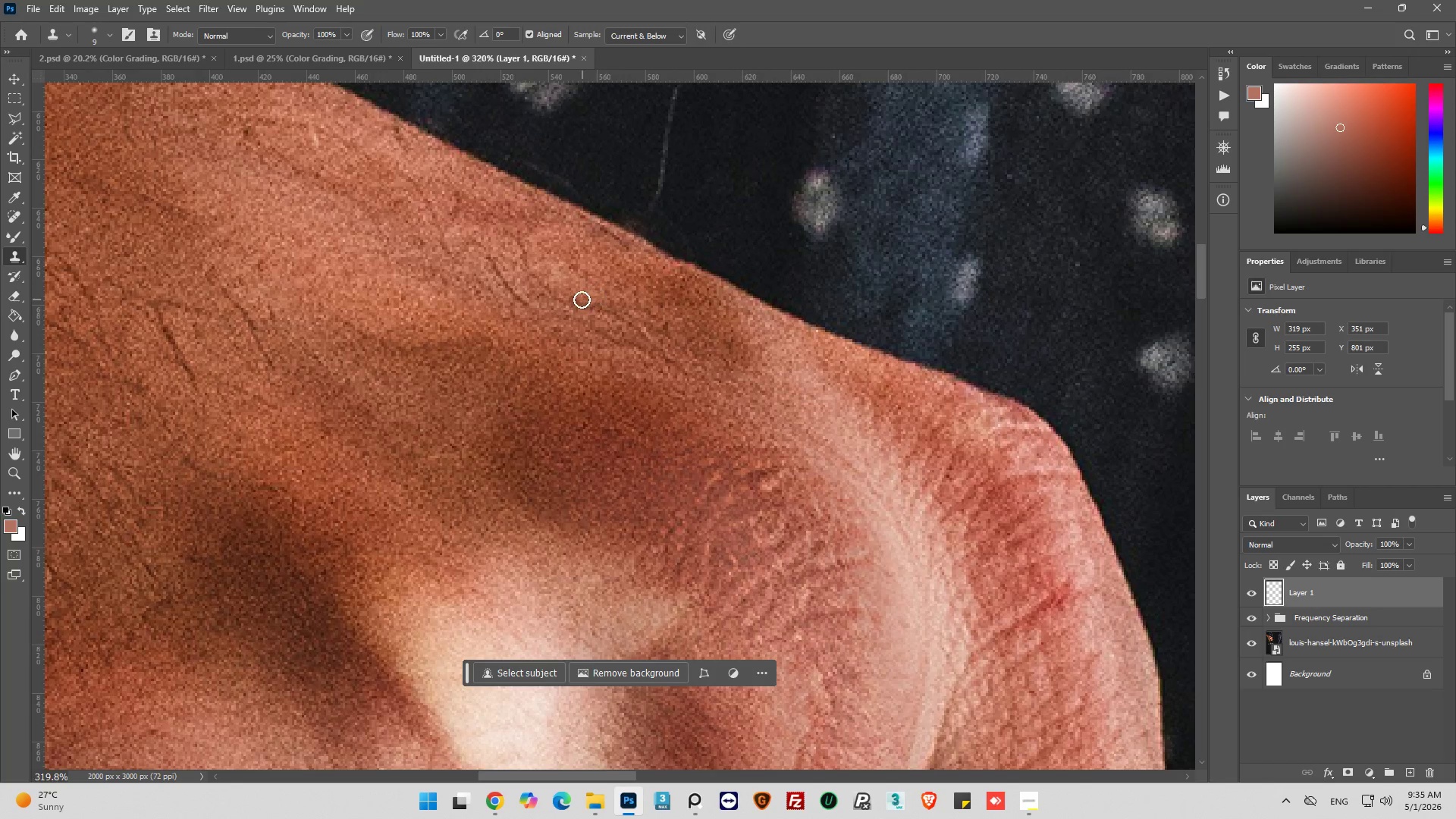 
left_click_drag(start_coordinate=[582, 300], to_coordinate=[577, 300])
 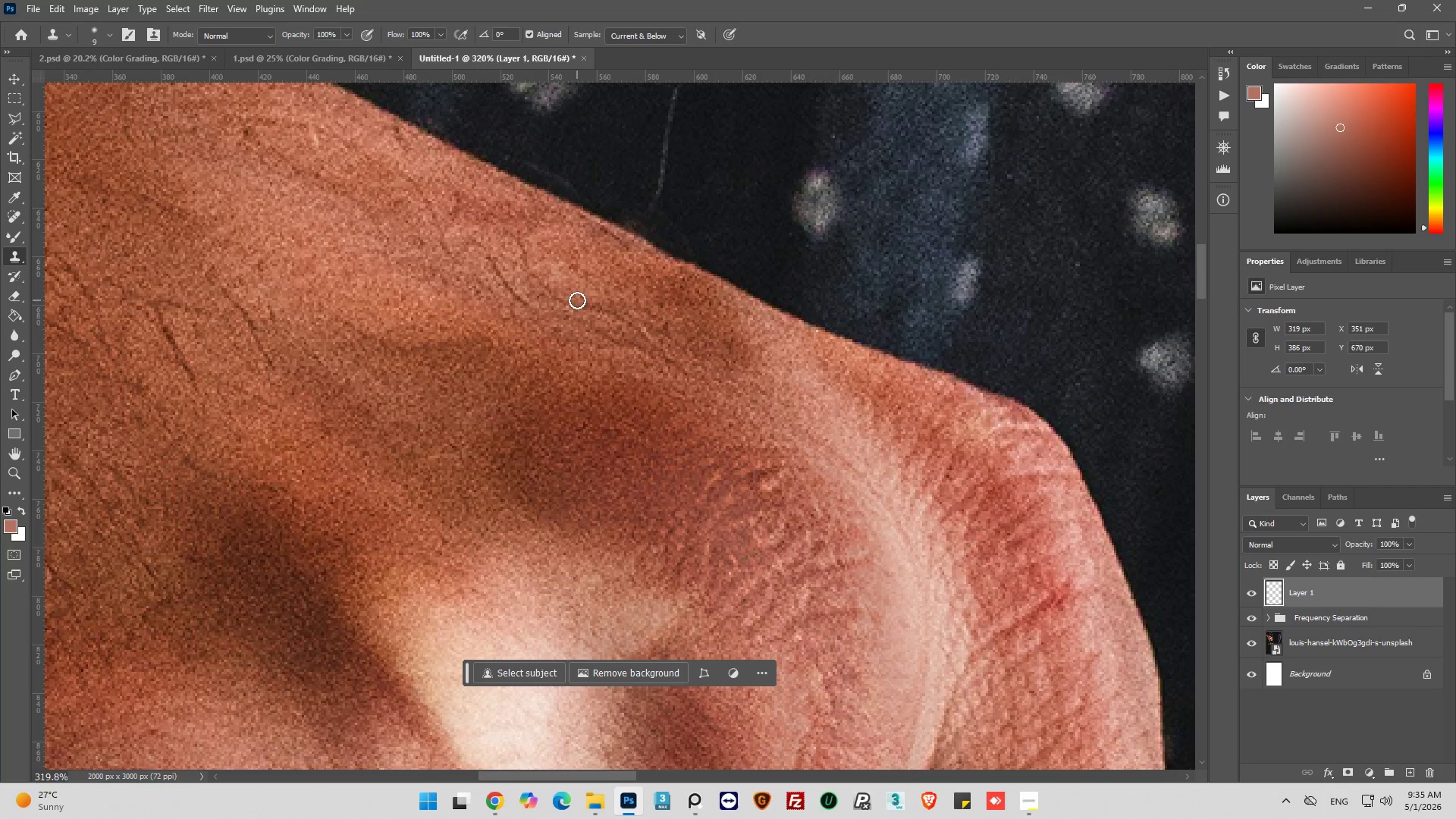 
triple_click([577, 300])
 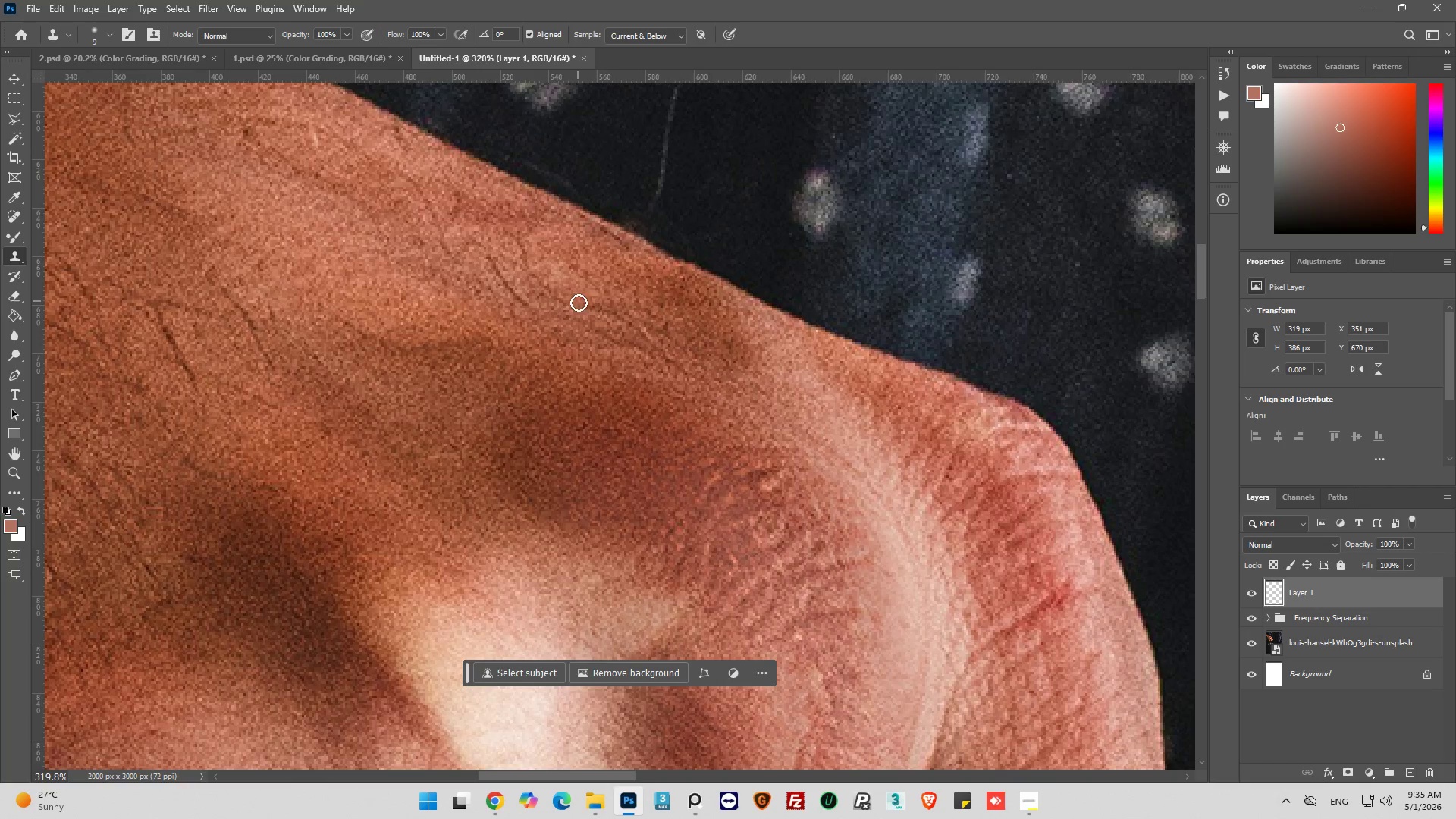 
hold_key(key=AltLeft, duration=0.44)
scroll: coordinate [604, 310], scroll_direction: down, amount: 7.0
 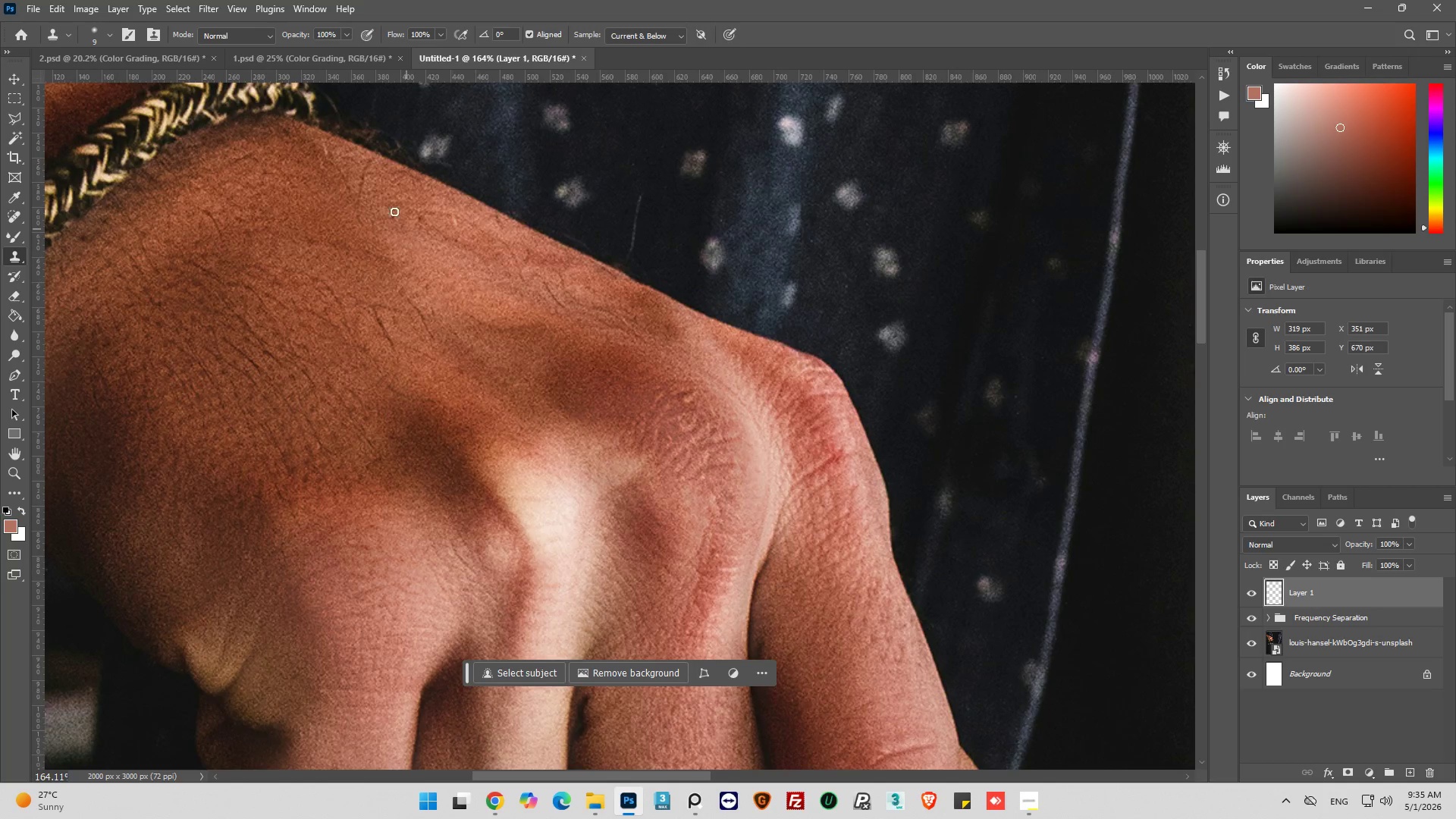 
hold_key(key=AltLeft, duration=0.45)
 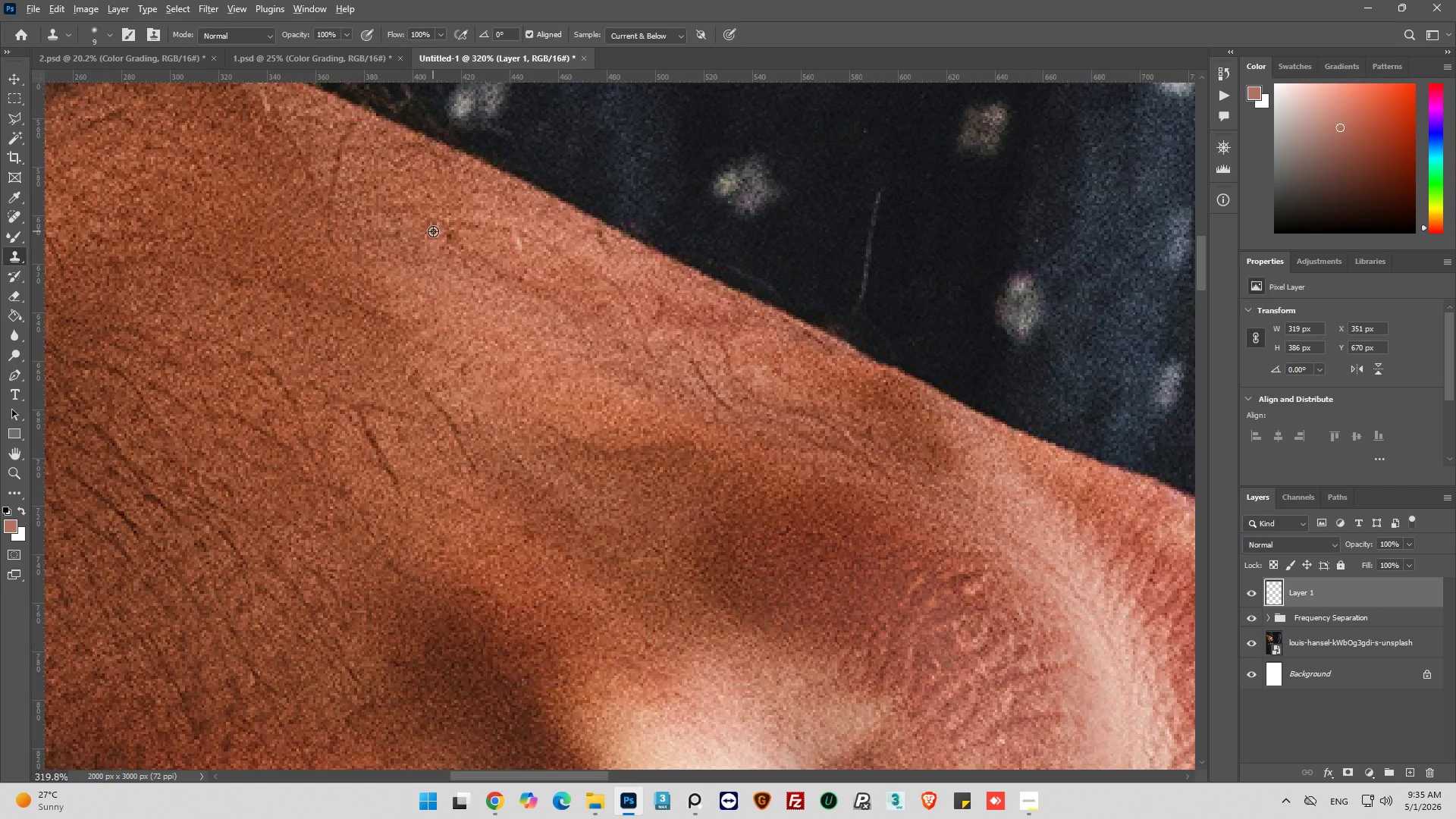 
hold_key(key=AltLeft, duration=0.48)
 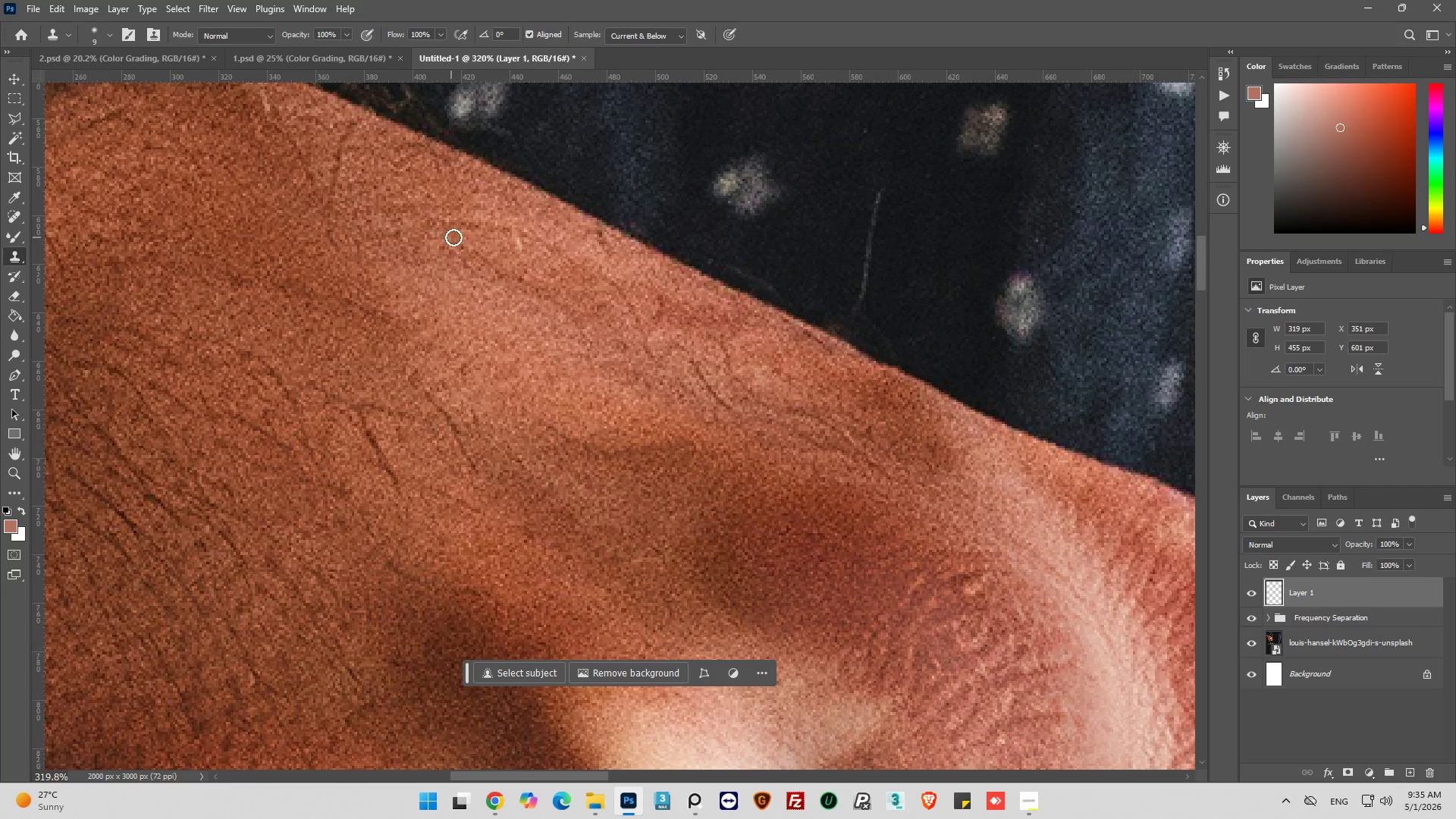 
scroll: coordinate [391, 200], scroll_direction: up, amount: 7.0
 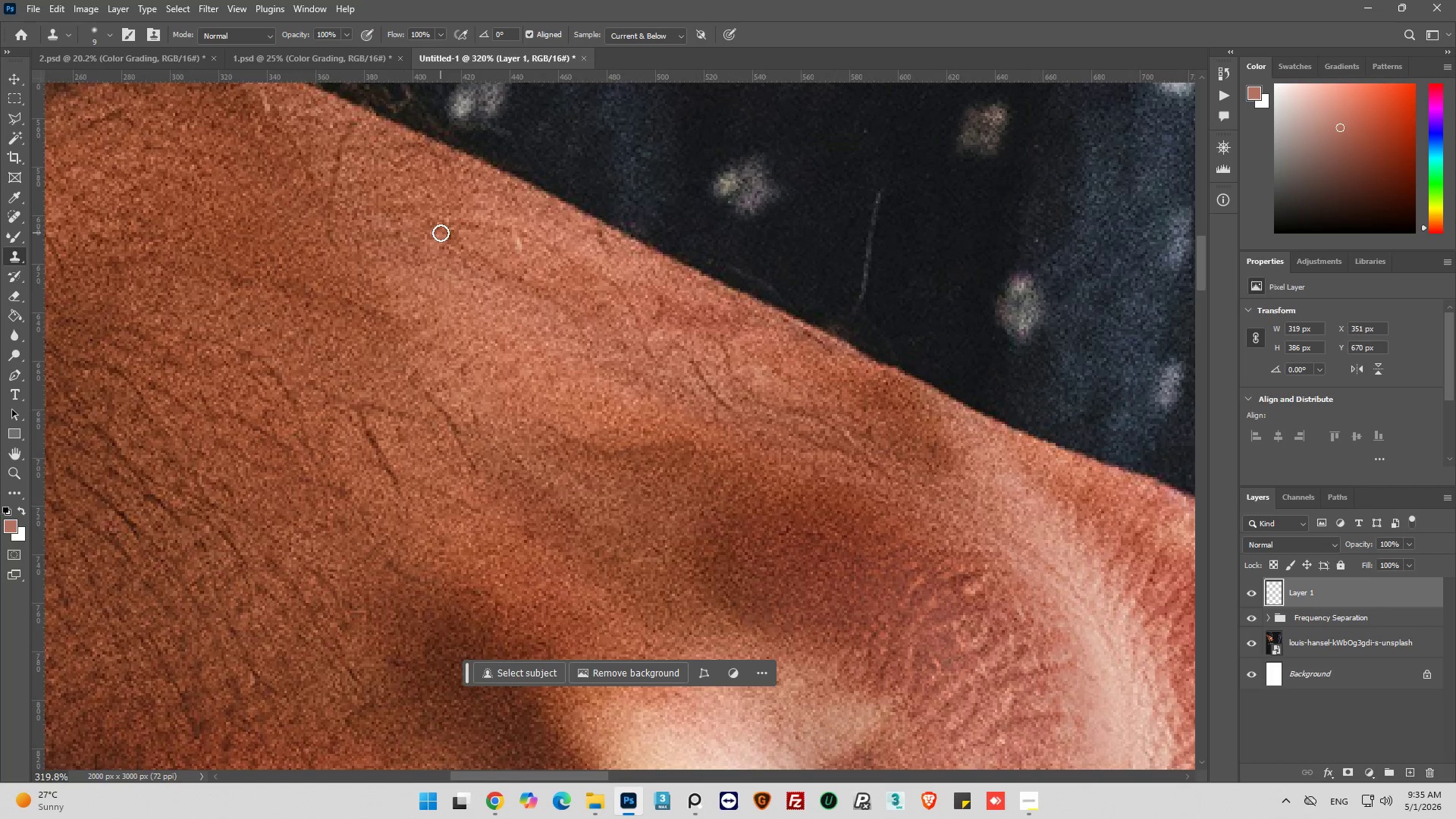 
left_click([433, 231])
 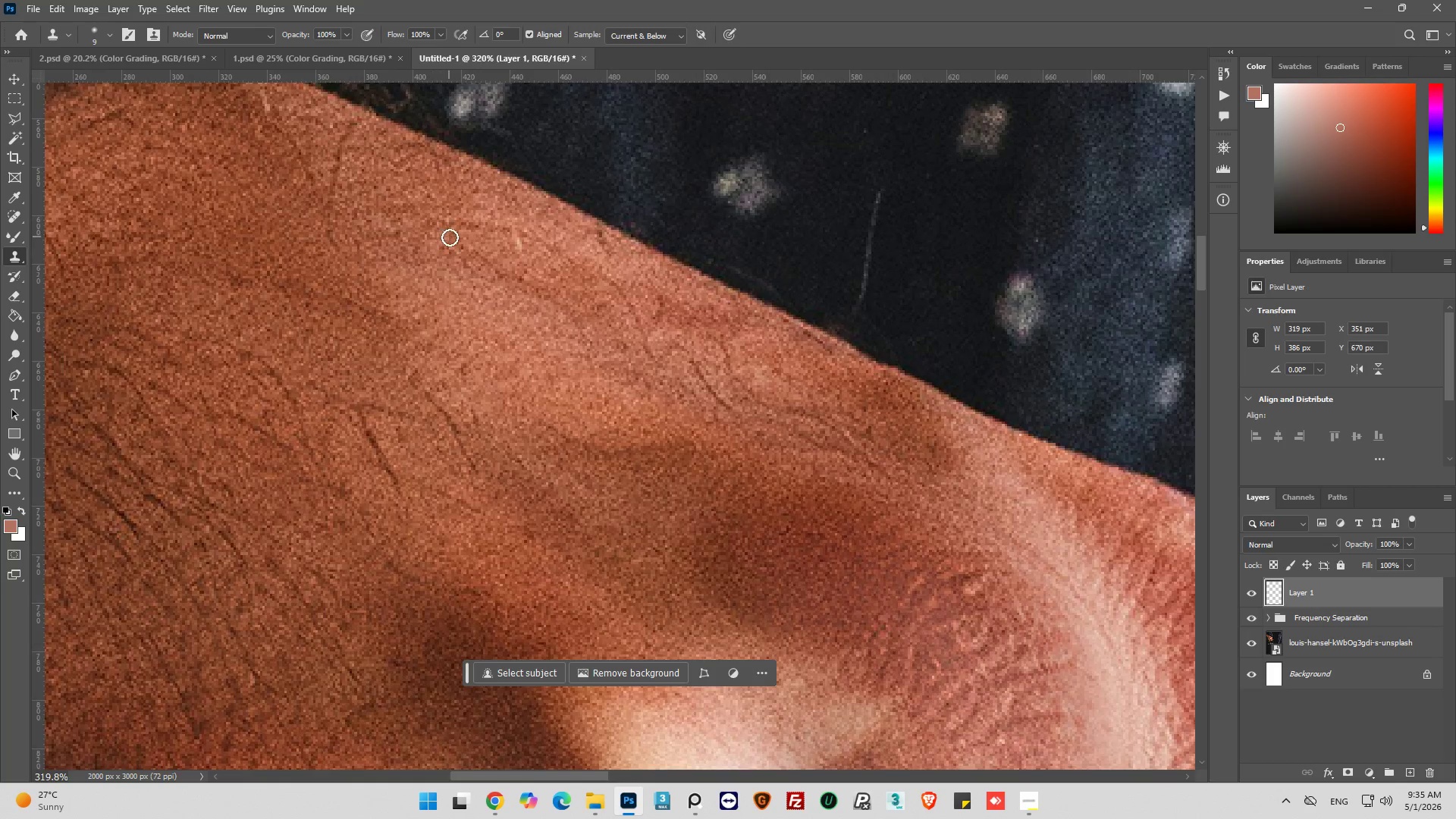 
double_click([450, 237])
 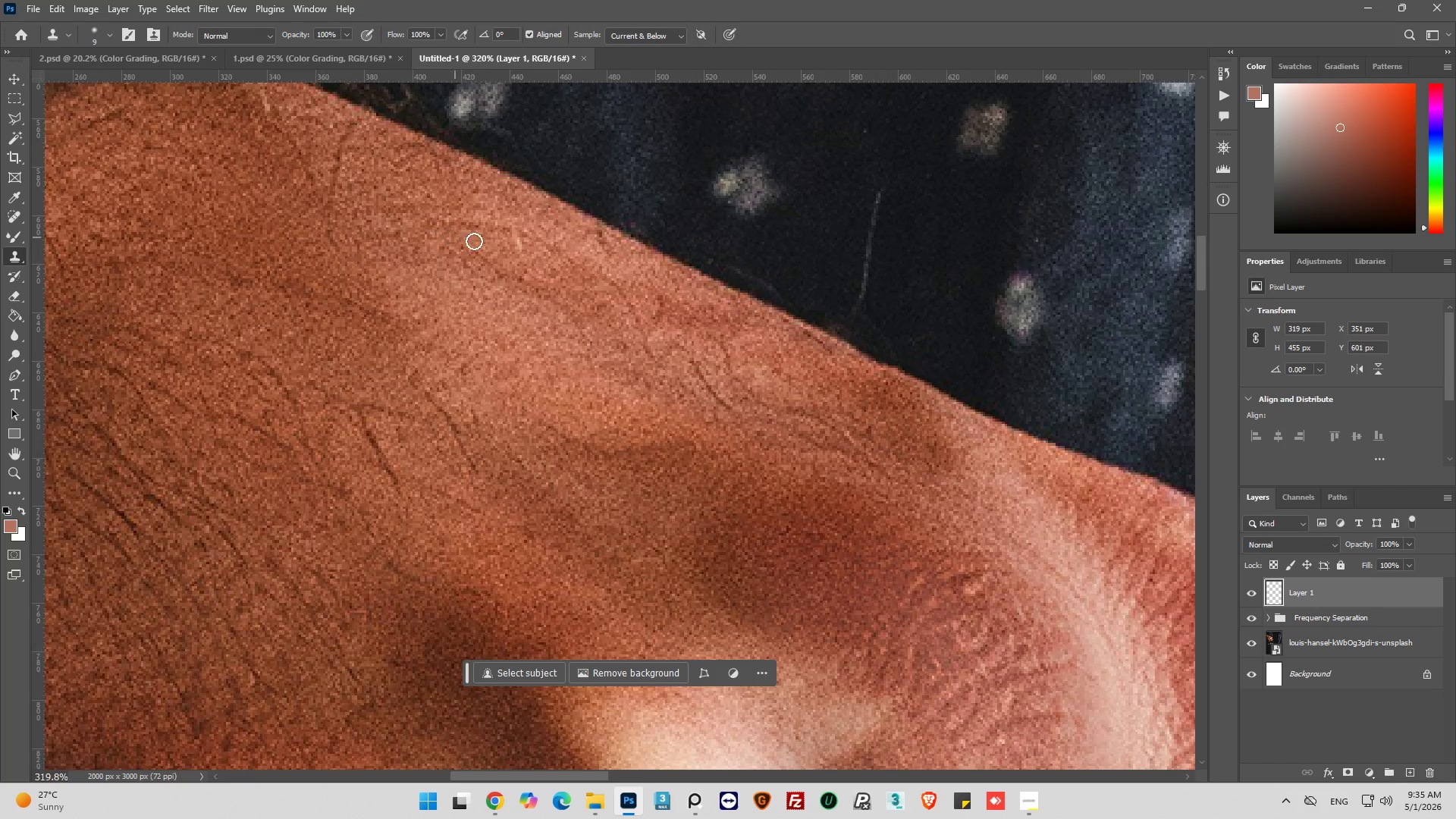 
hold_key(key=AltLeft, duration=0.55)
 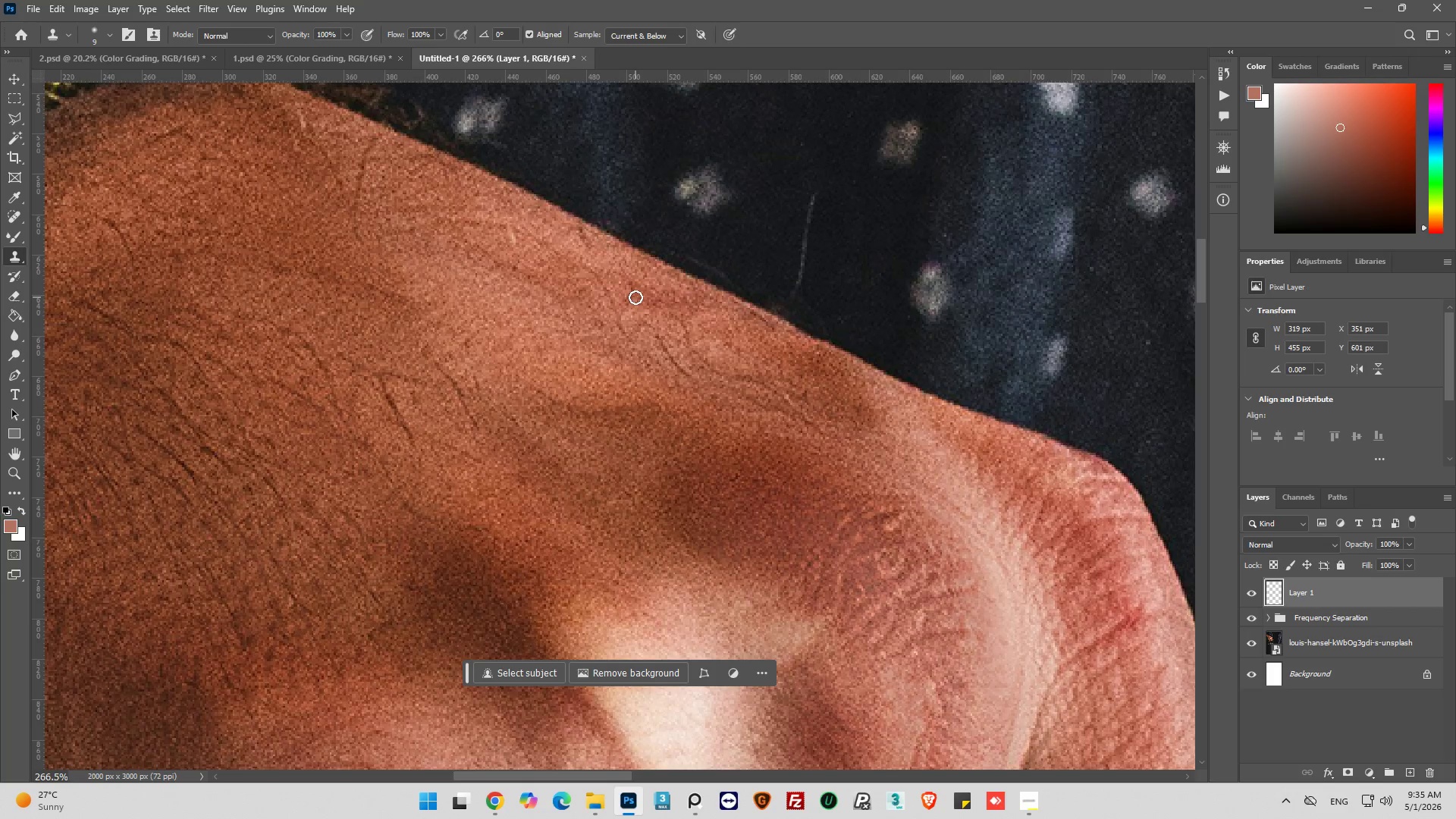 
key(Alt+AltLeft)
 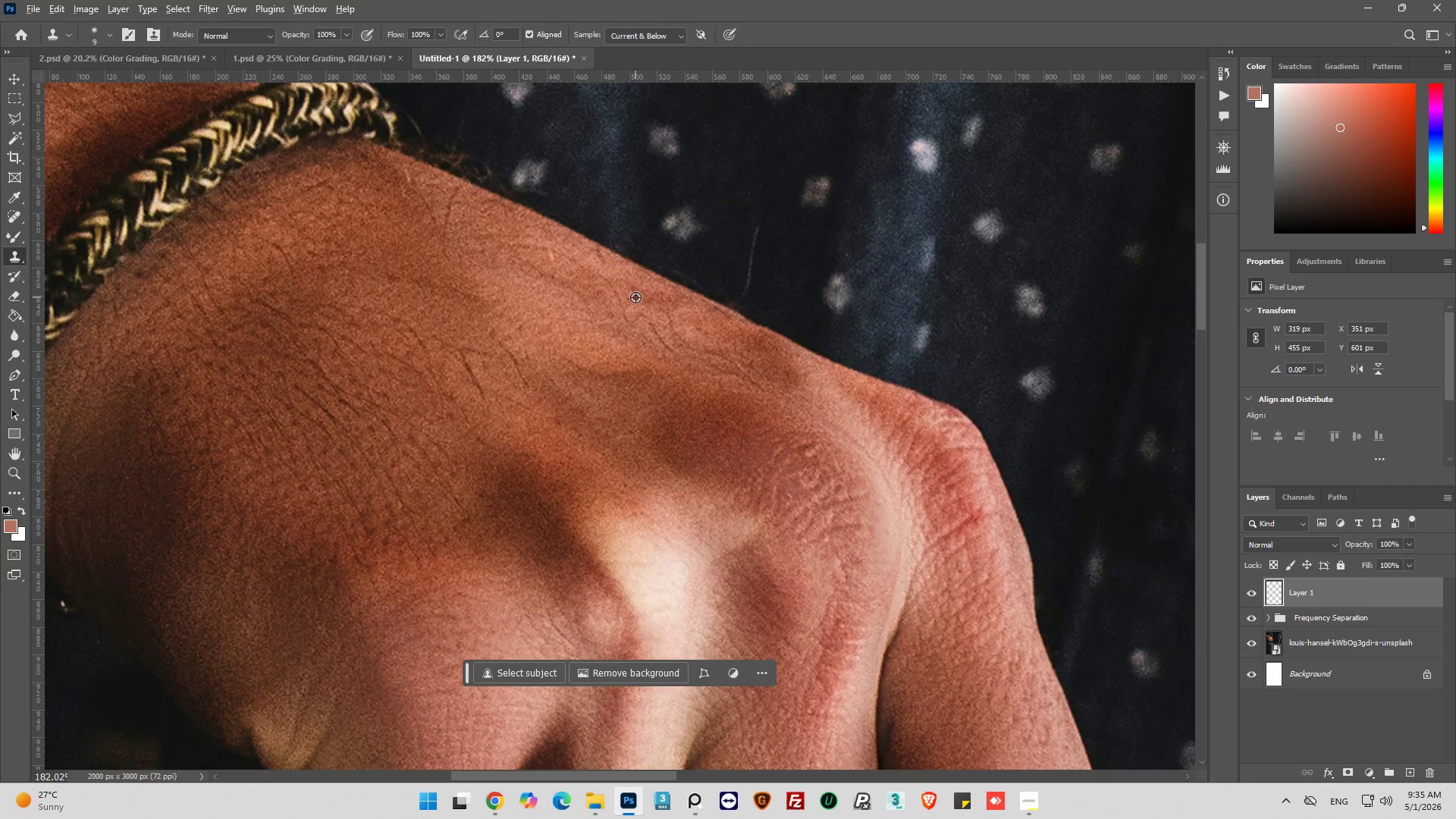 
scroll: coordinate [598, 275], scroll_direction: down, amount: 6.0
 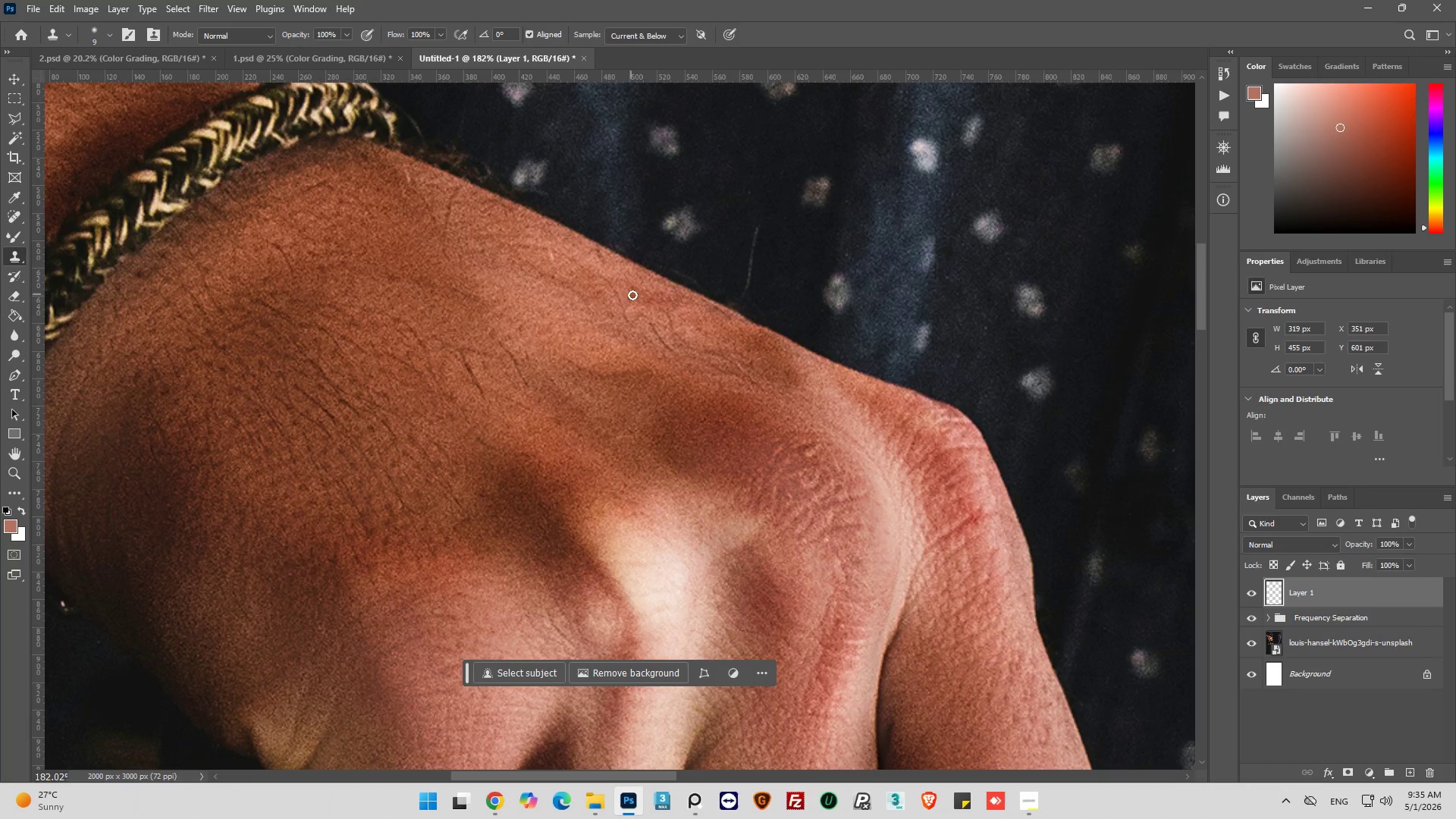 
hold_key(key=AltLeft, duration=0.48)
 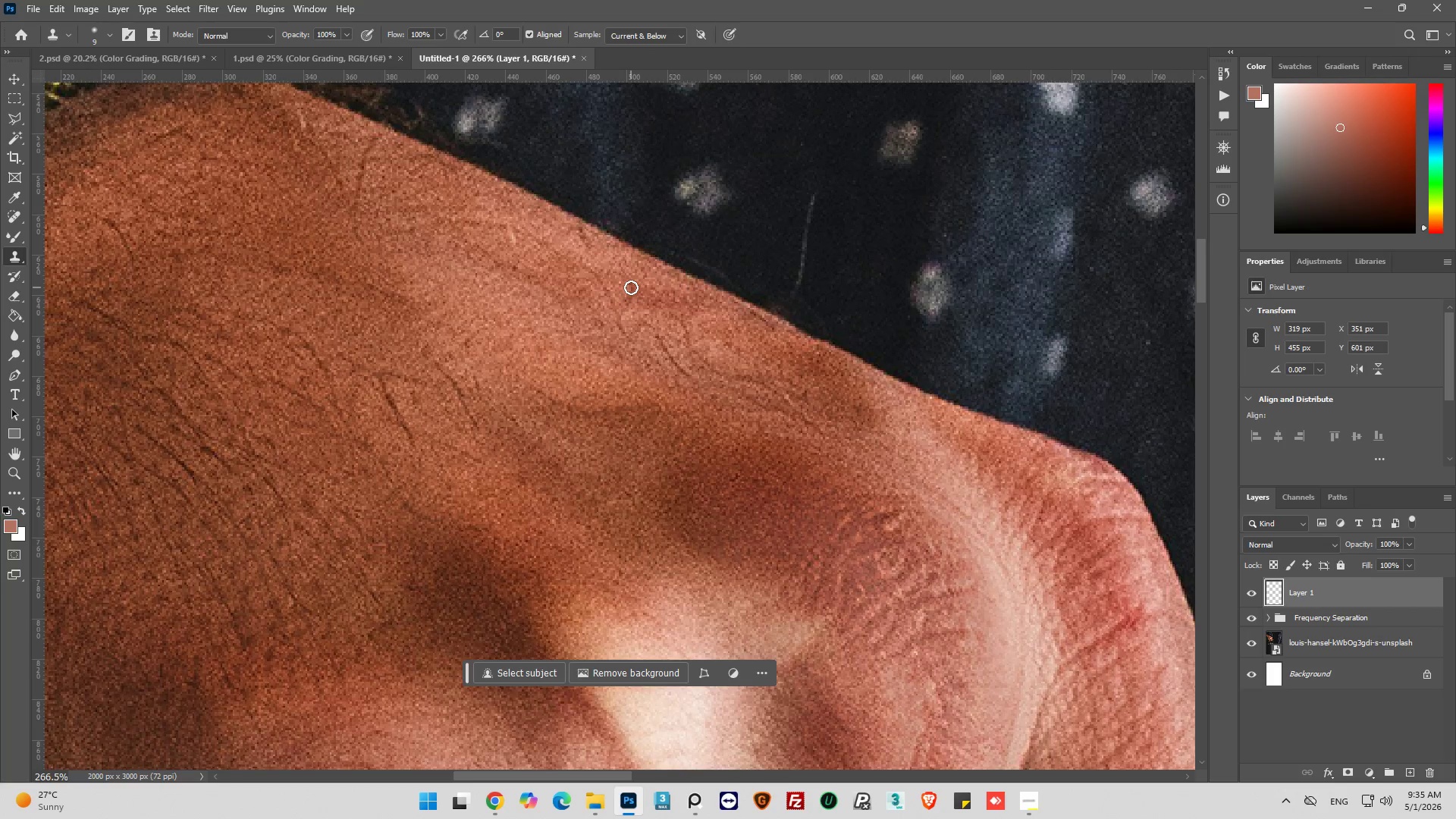 
scroll: coordinate [635, 297], scroll_direction: up, amount: 4.0
 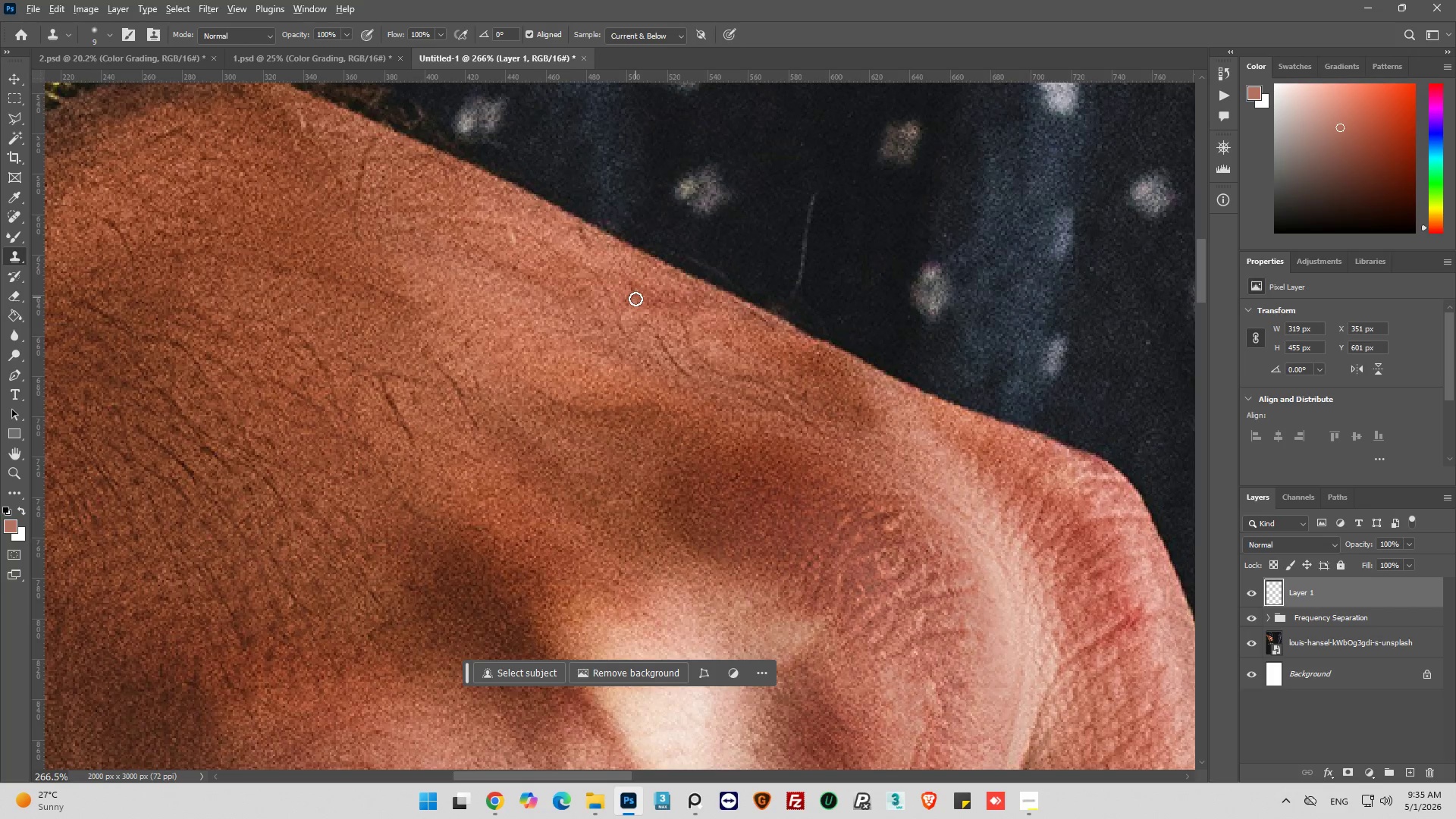 
left_click([651, 301])
 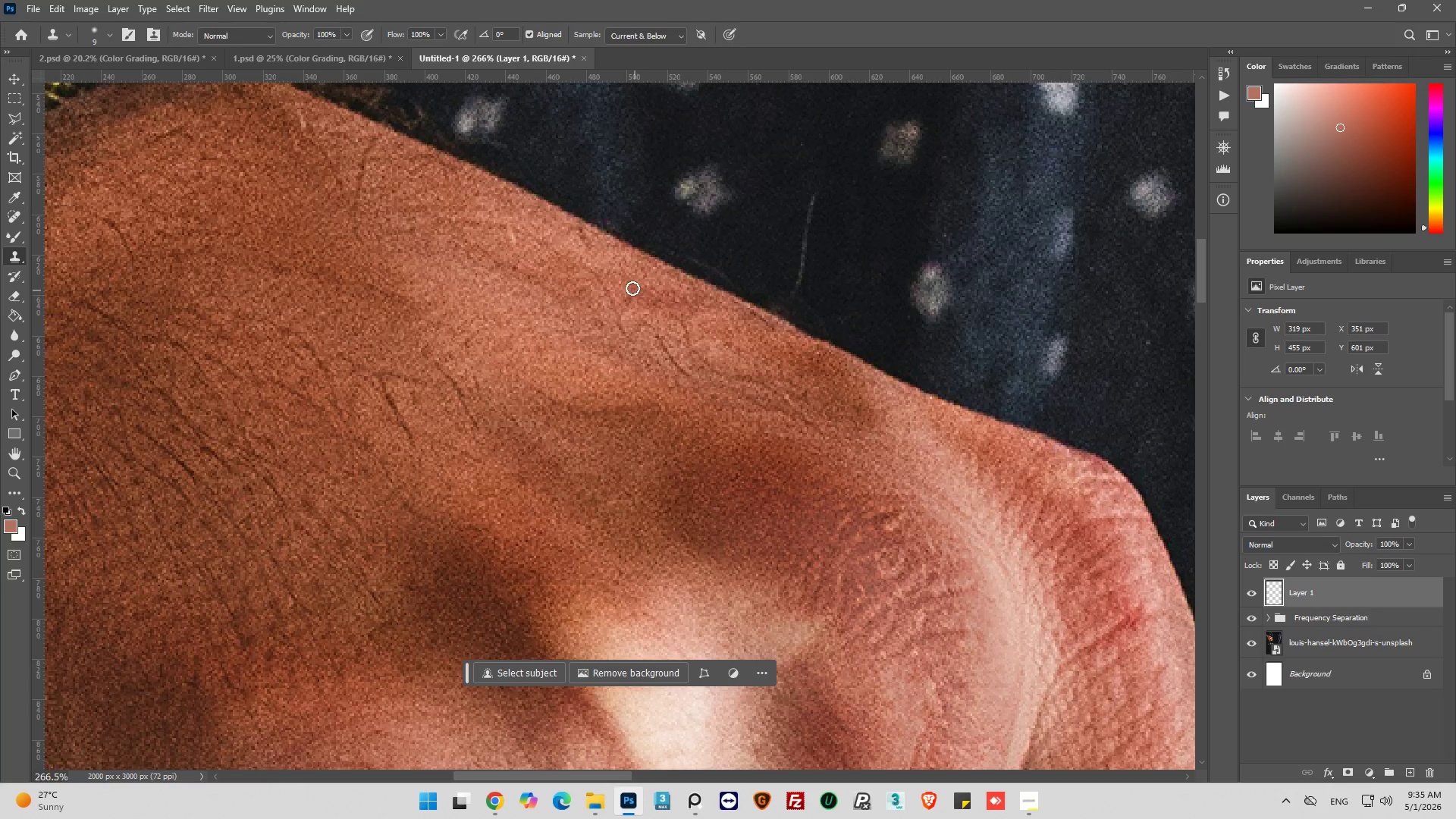 
double_click([631, 287])
 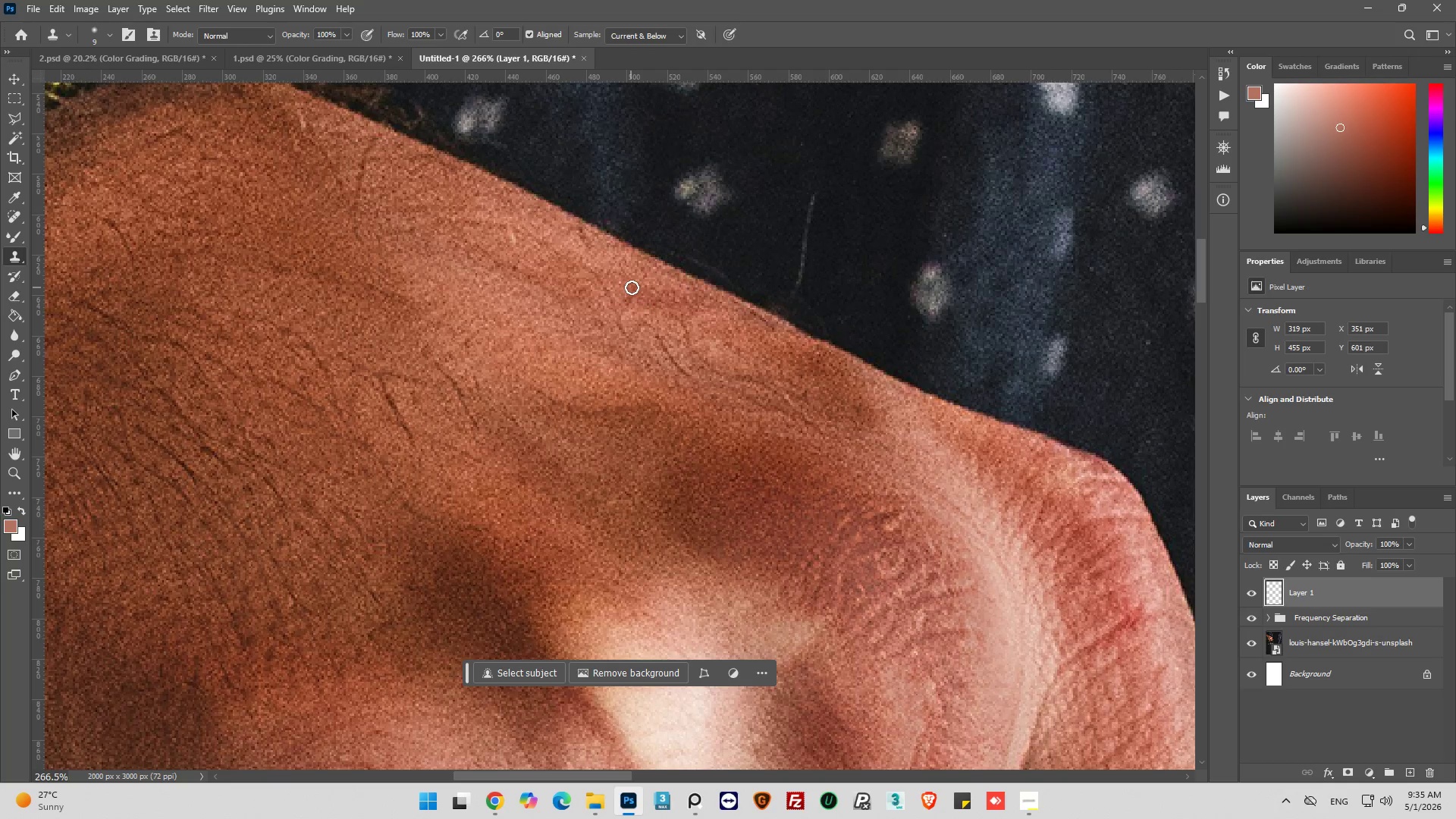 
hold_key(key=AltLeft, duration=1.08)
scroll: coordinate [662, 299], scroll_direction: down, amount: 11.0
 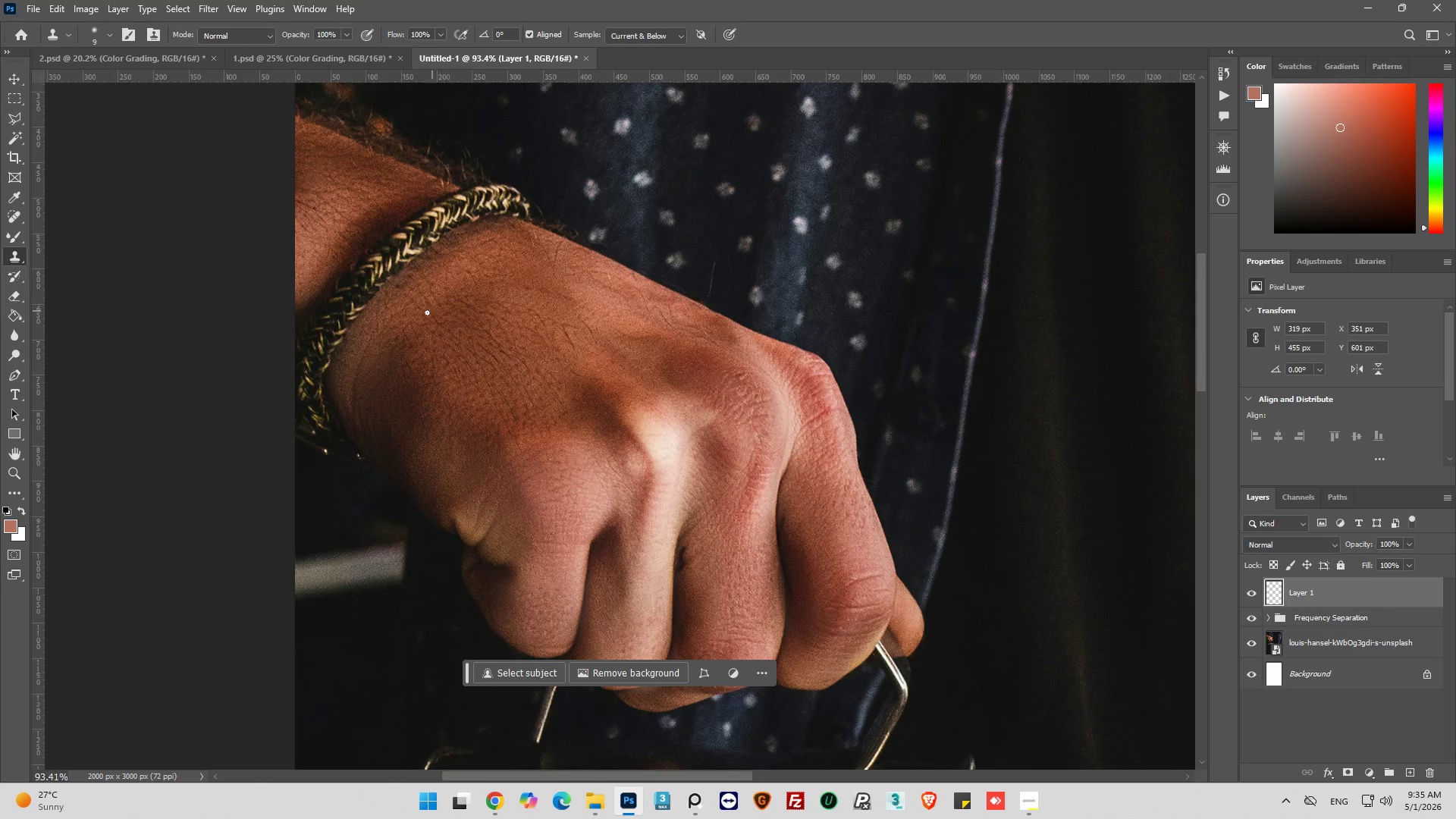 
hold_key(key=AltLeft, duration=0.53)
scroll: coordinate [399, 323], scroll_direction: down, amount: 6.0
 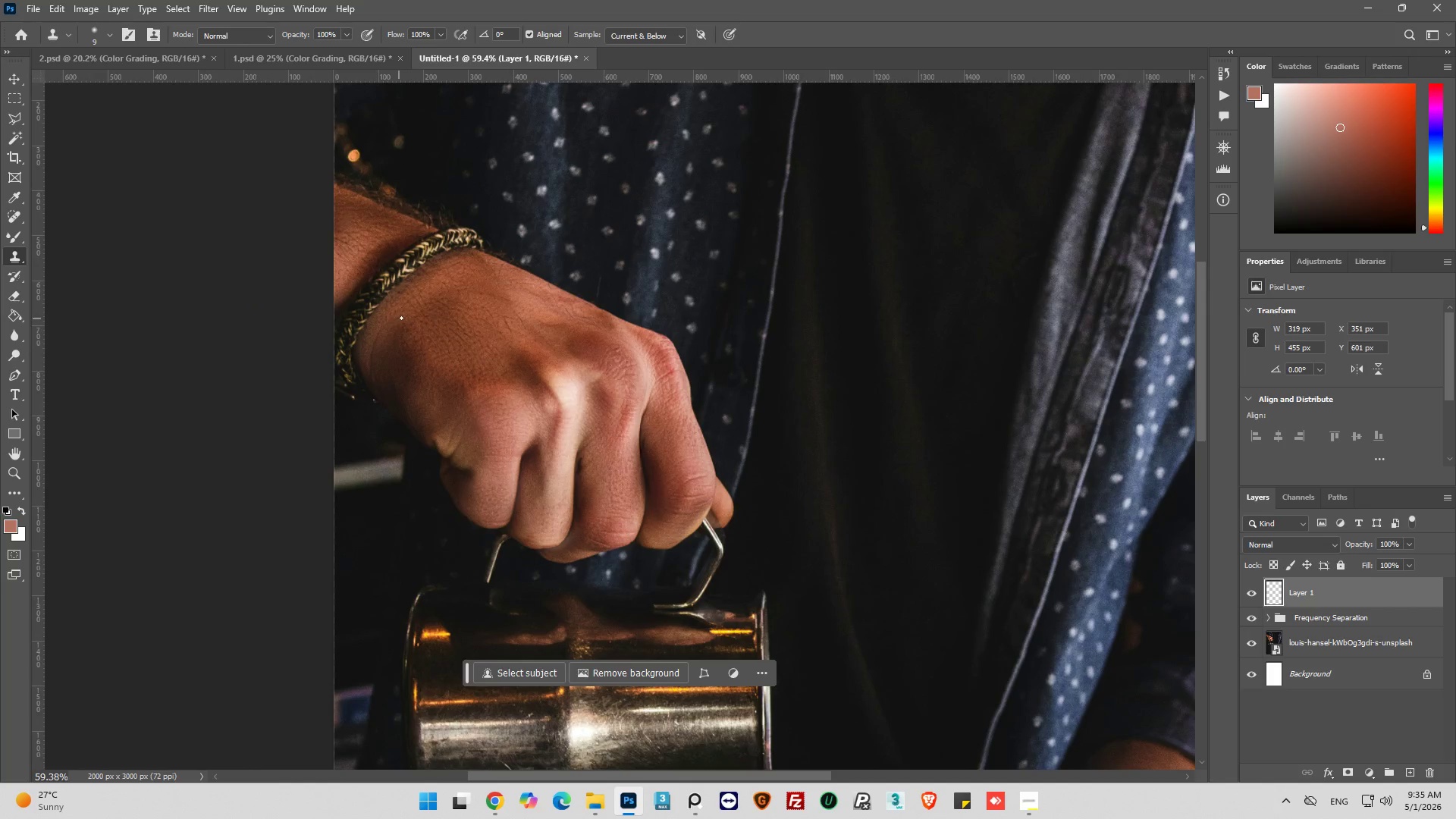 
hold_key(key=AltLeft, duration=0.36)
 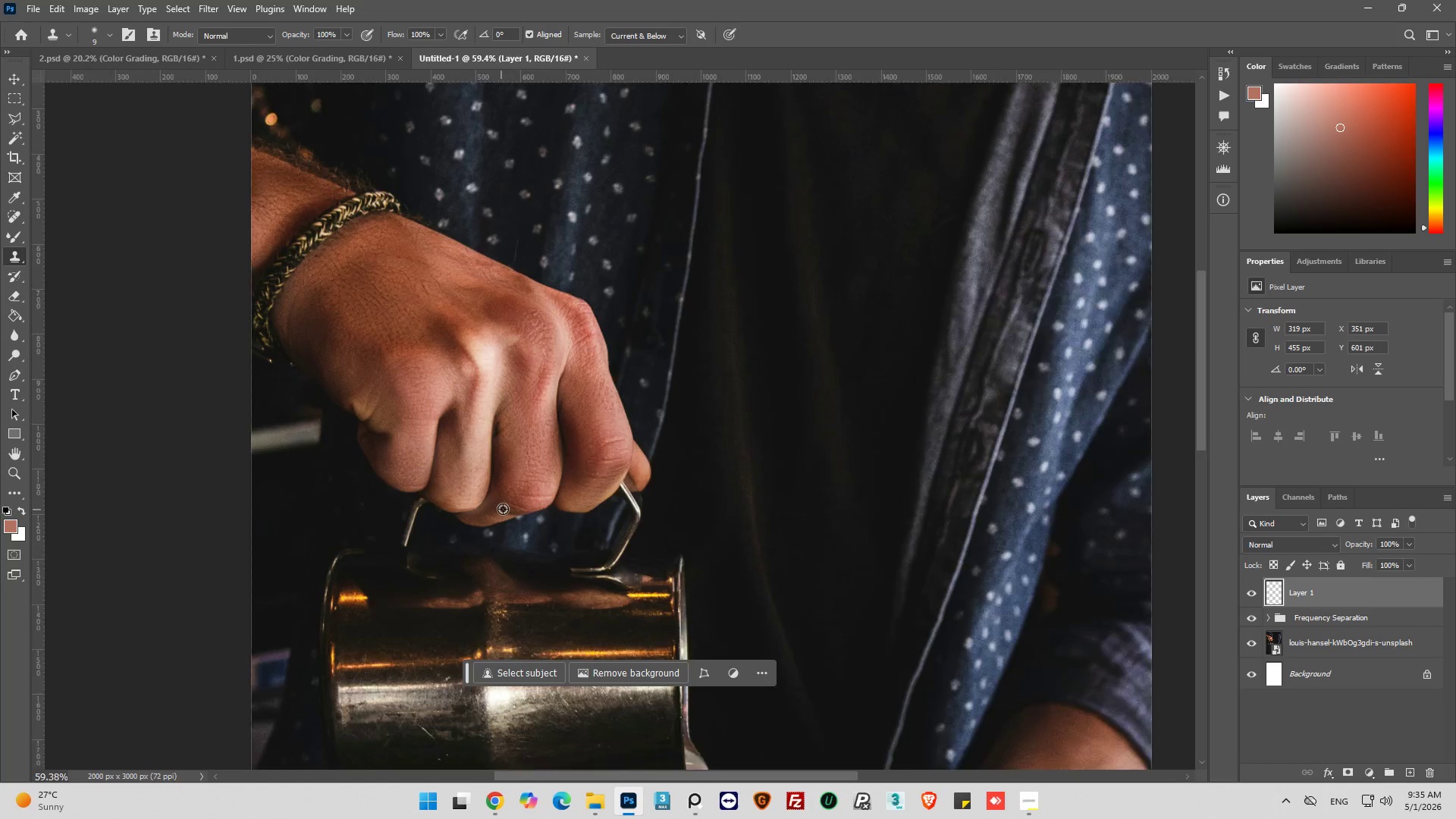 
hold_key(key=AltLeft, duration=0.84)
 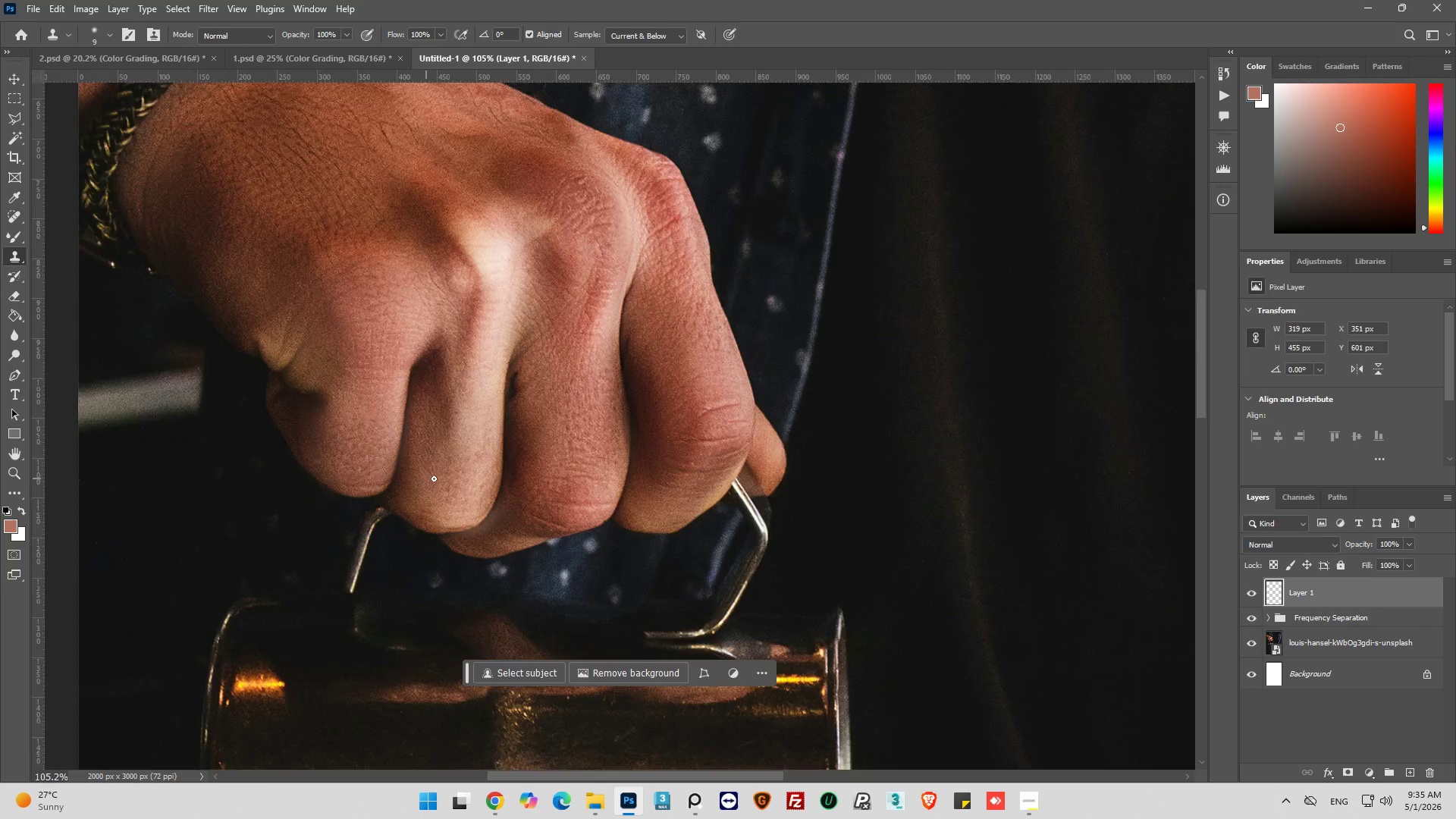 
key(Alt+AltLeft)
 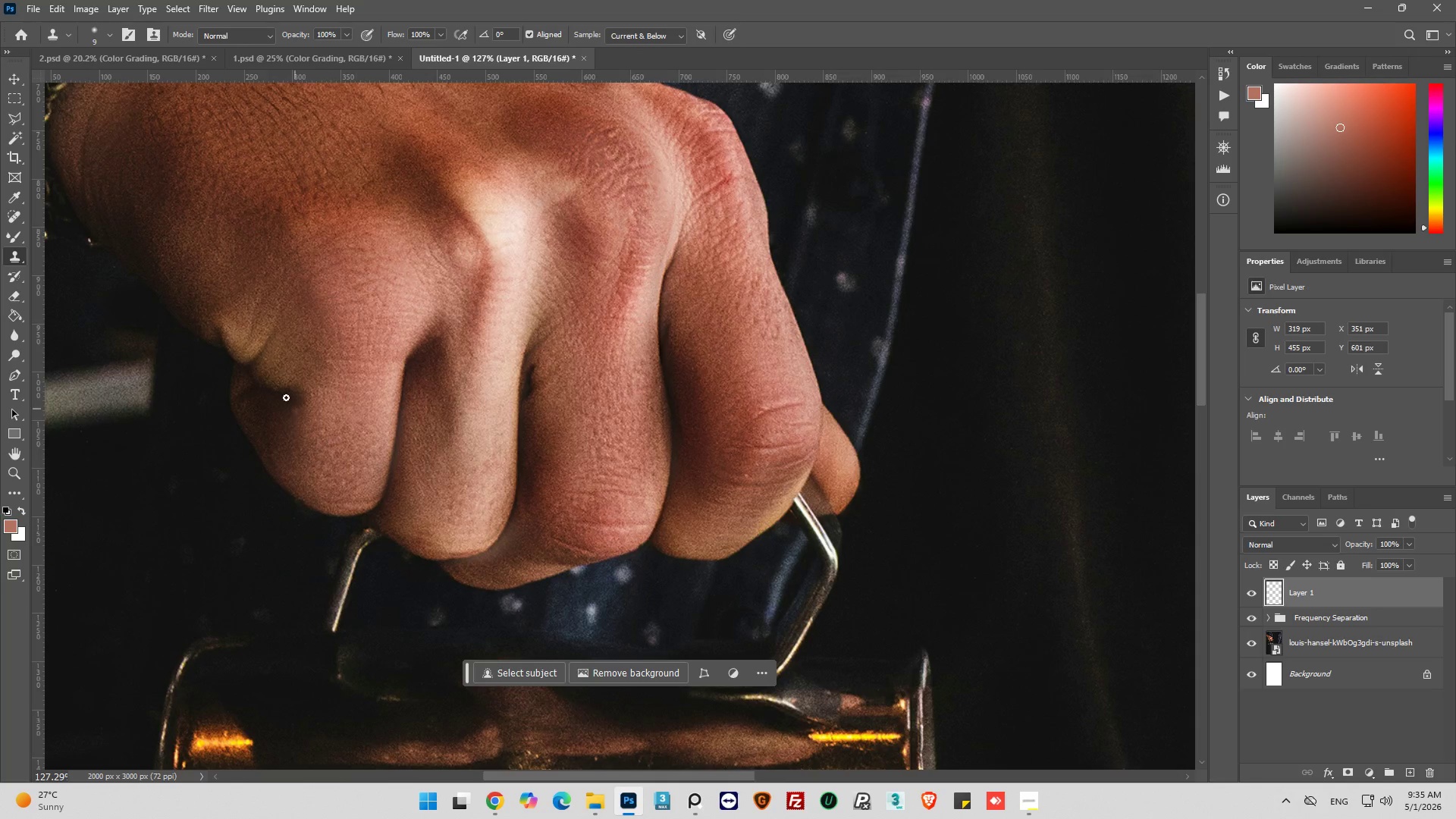 
scroll: coordinate [296, 385], scroll_direction: up, amount: 17.0
 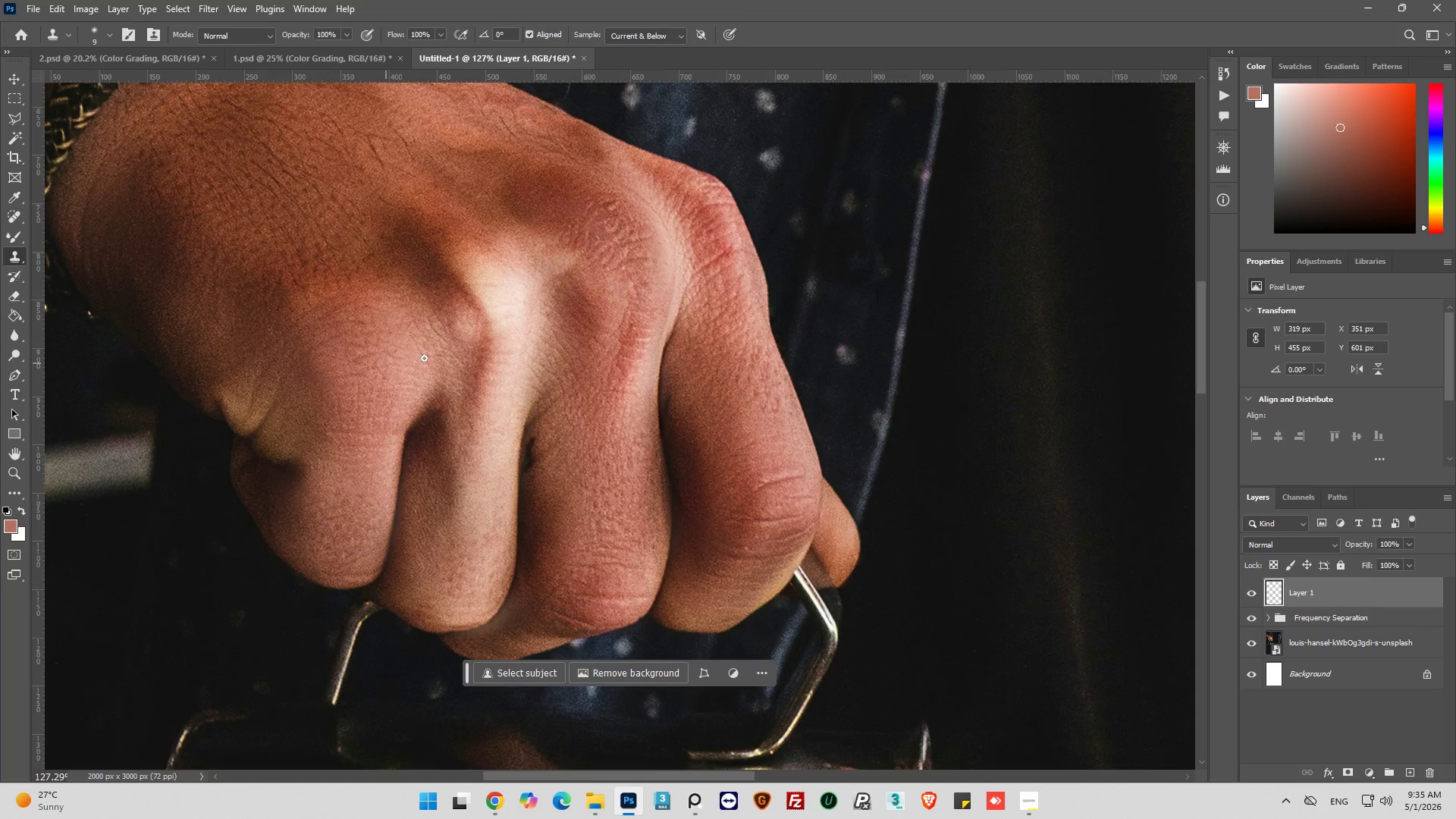 
hold_key(key=AltLeft, duration=0.39)
scroll: coordinate [429, 359], scroll_direction: down, amount: 6.0
 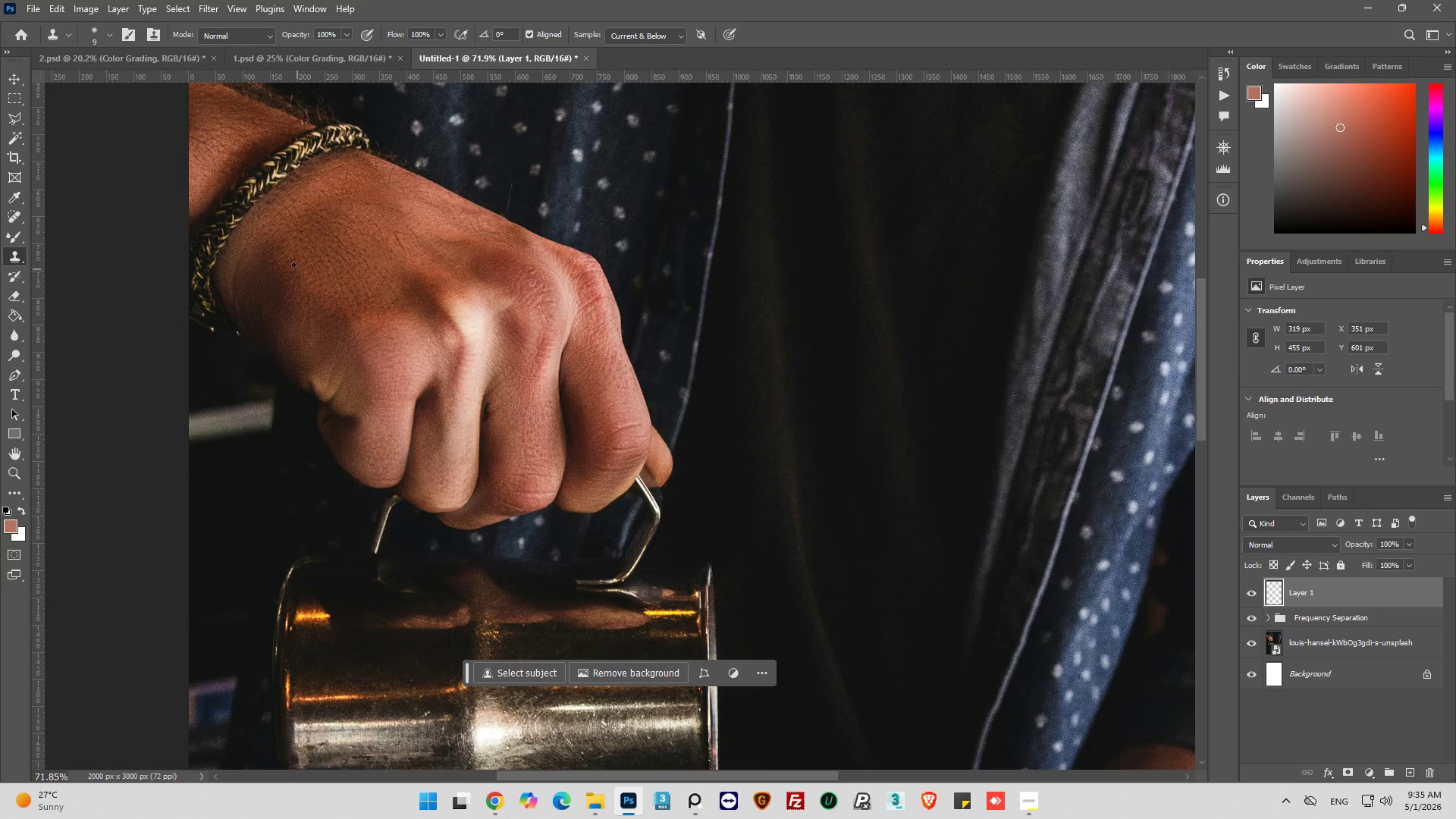 
hold_key(key=AltLeft, duration=0.61)
scroll: coordinate [481, 304], scroll_direction: down, amount: 22.0
 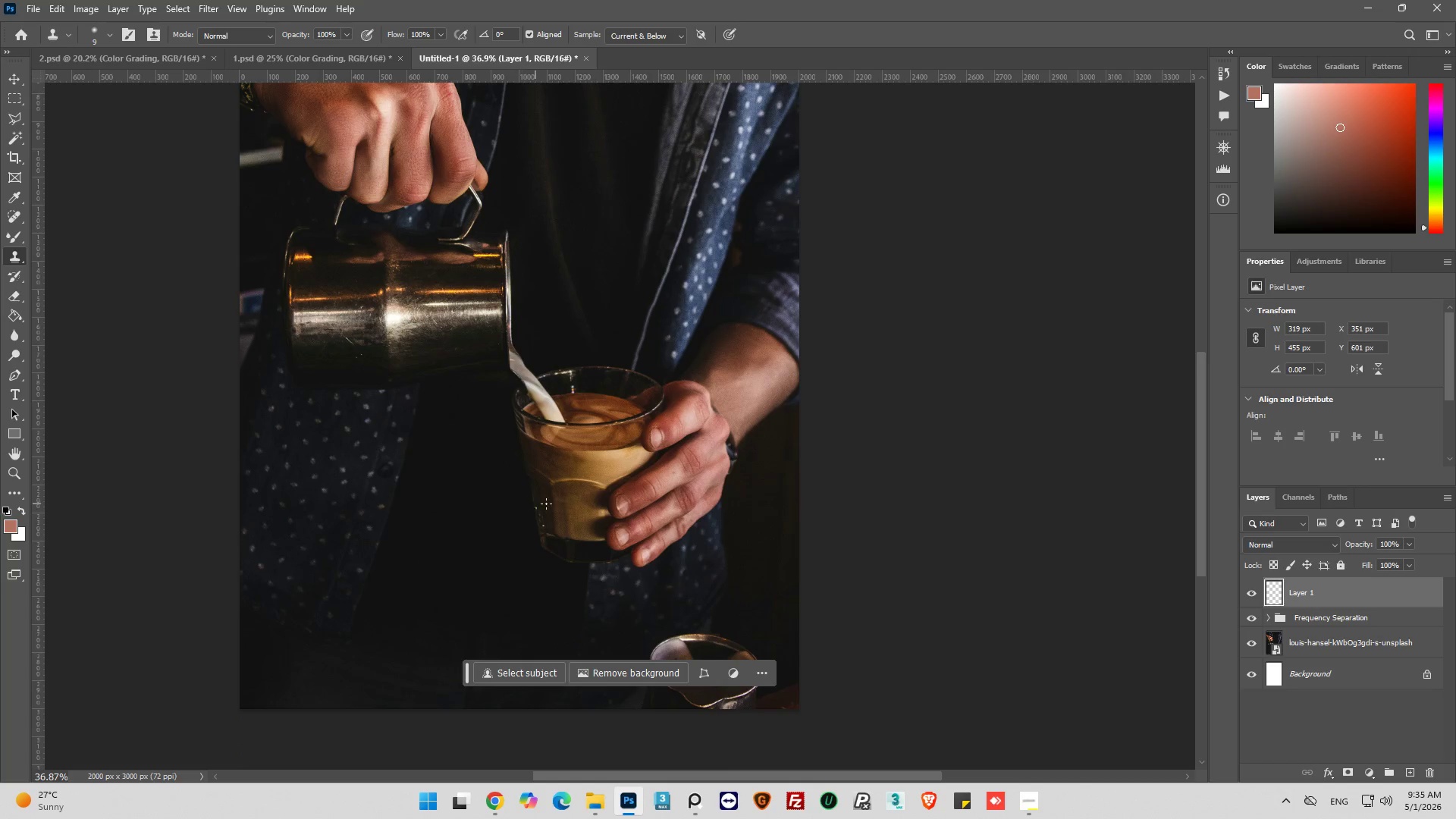 
hold_key(key=AltLeft, duration=1.11)
scroll: coordinate [607, 533], scroll_direction: up, amount: 7.0
 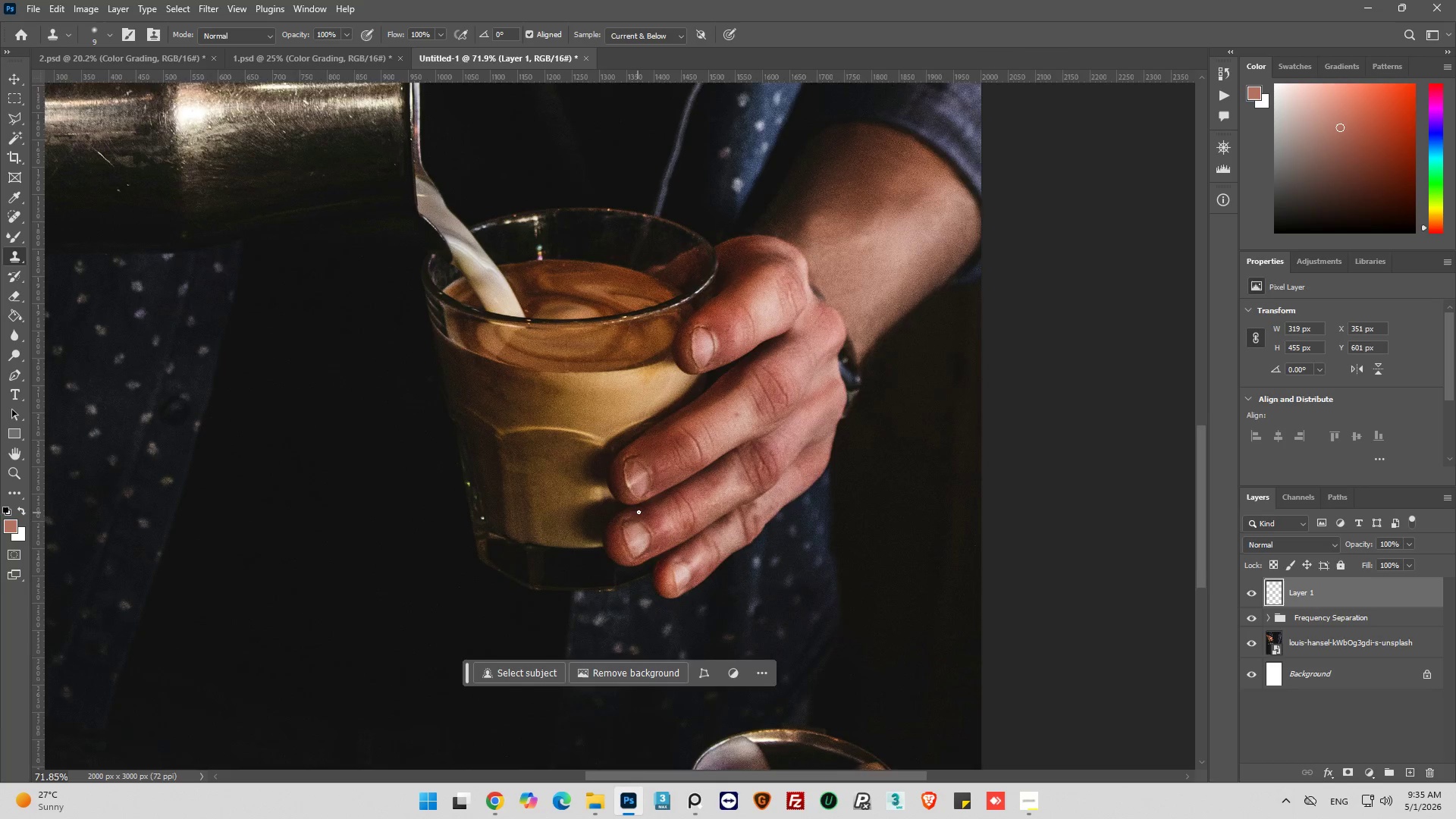 
scroll: coordinate [742, 500], scroll_direction: down, amount: 4.0
 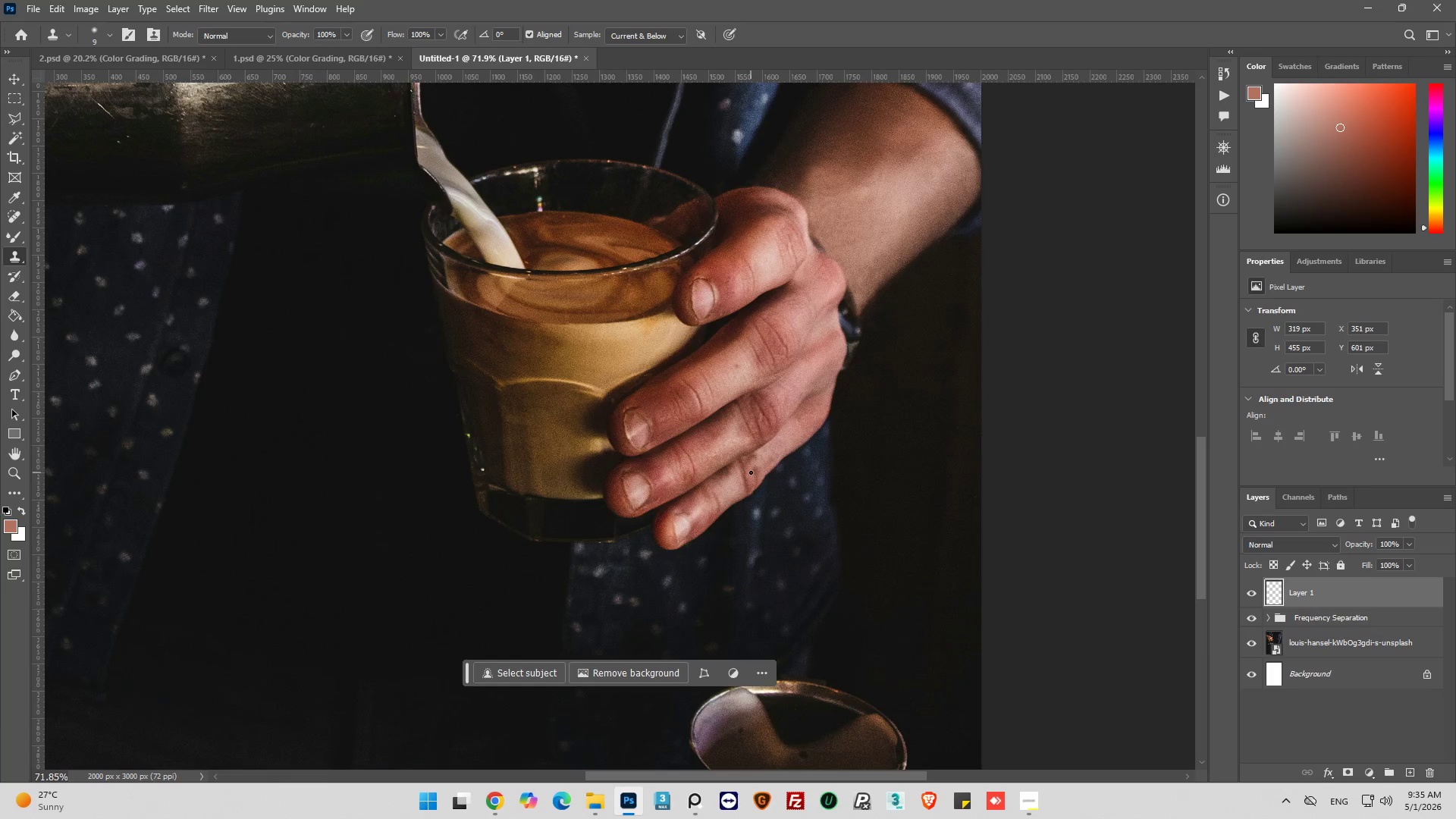 
hold_key(key=AltLeft, duration=0.67)
scroll: coordinate [701, 429], scroll_direction: up, amount: 3.0
 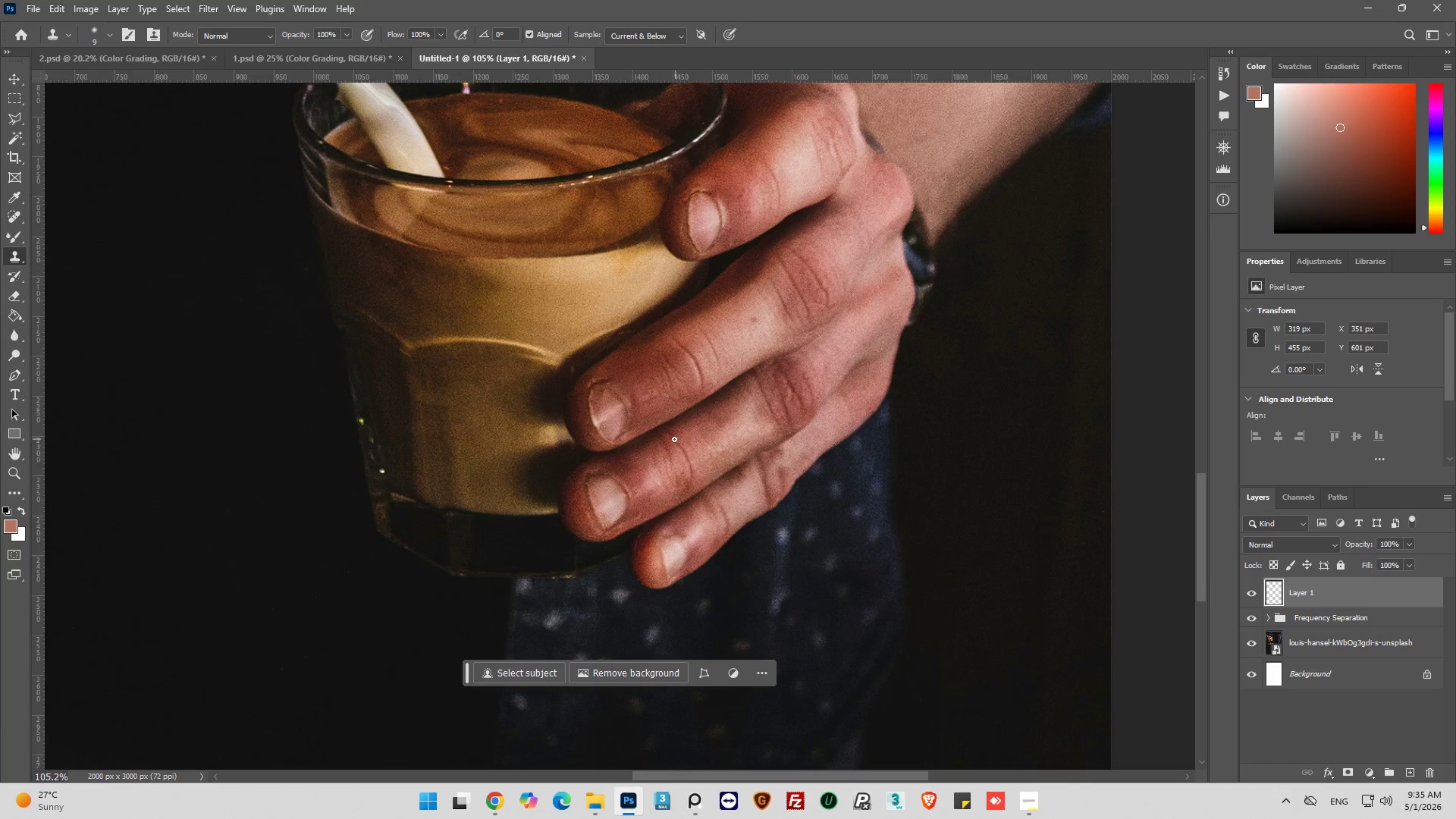 
hold_key(key=AltLeft, duration=0.55)
scroll: coordinate [768, 318], scroll_direction: up, amount: 7.0
 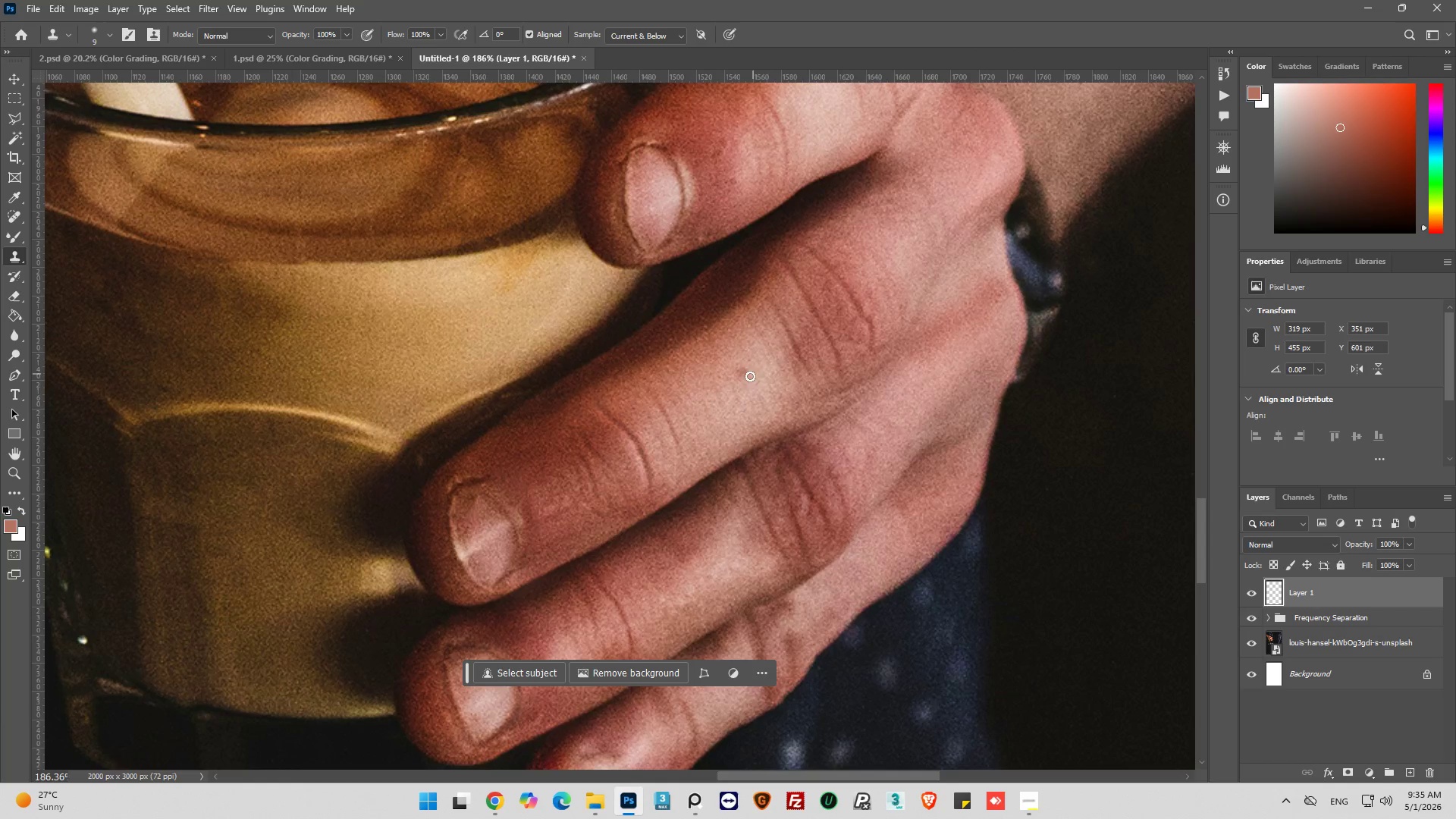 
left_click([108, 36])
 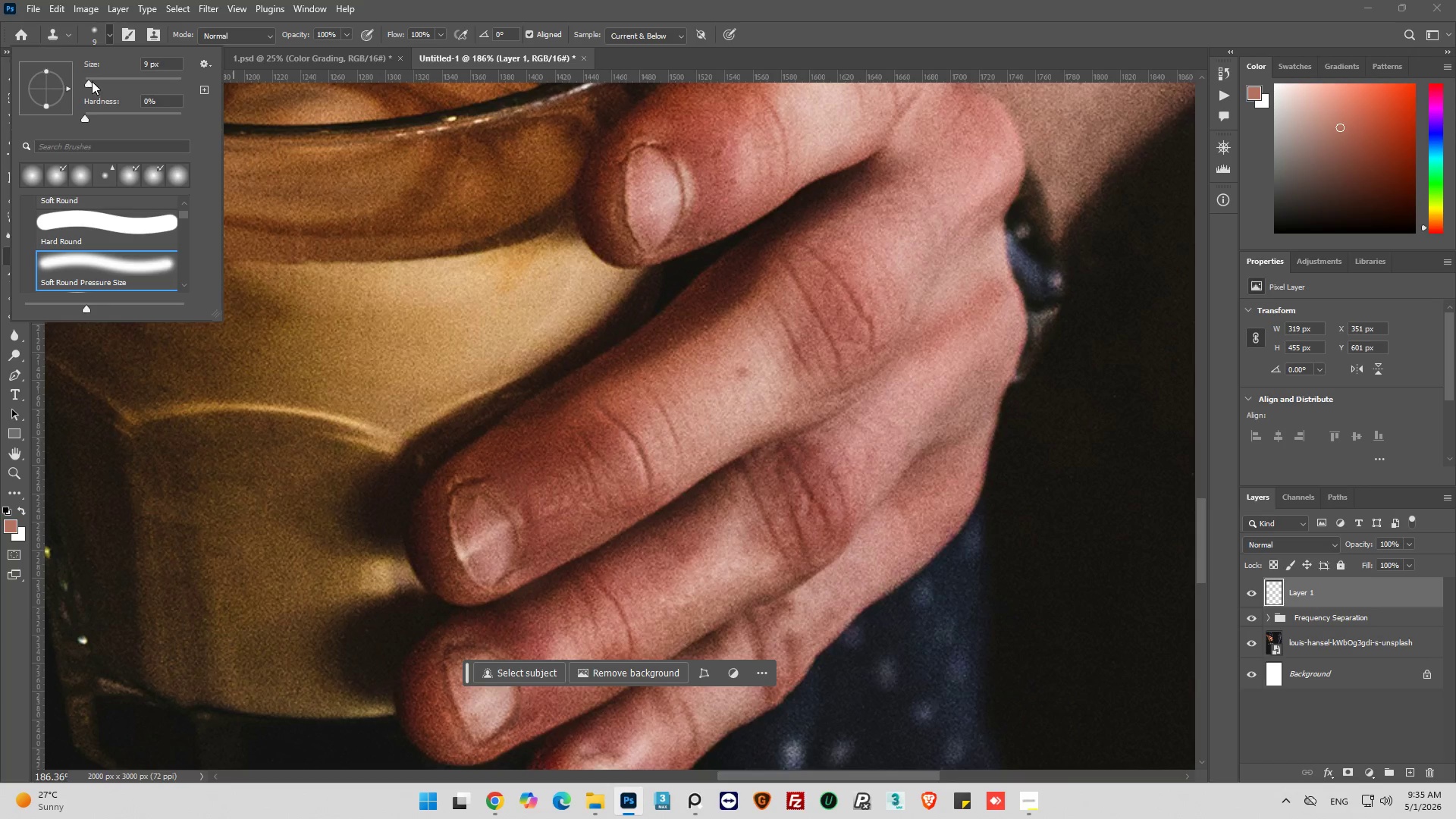 
left_click([91, 80])
 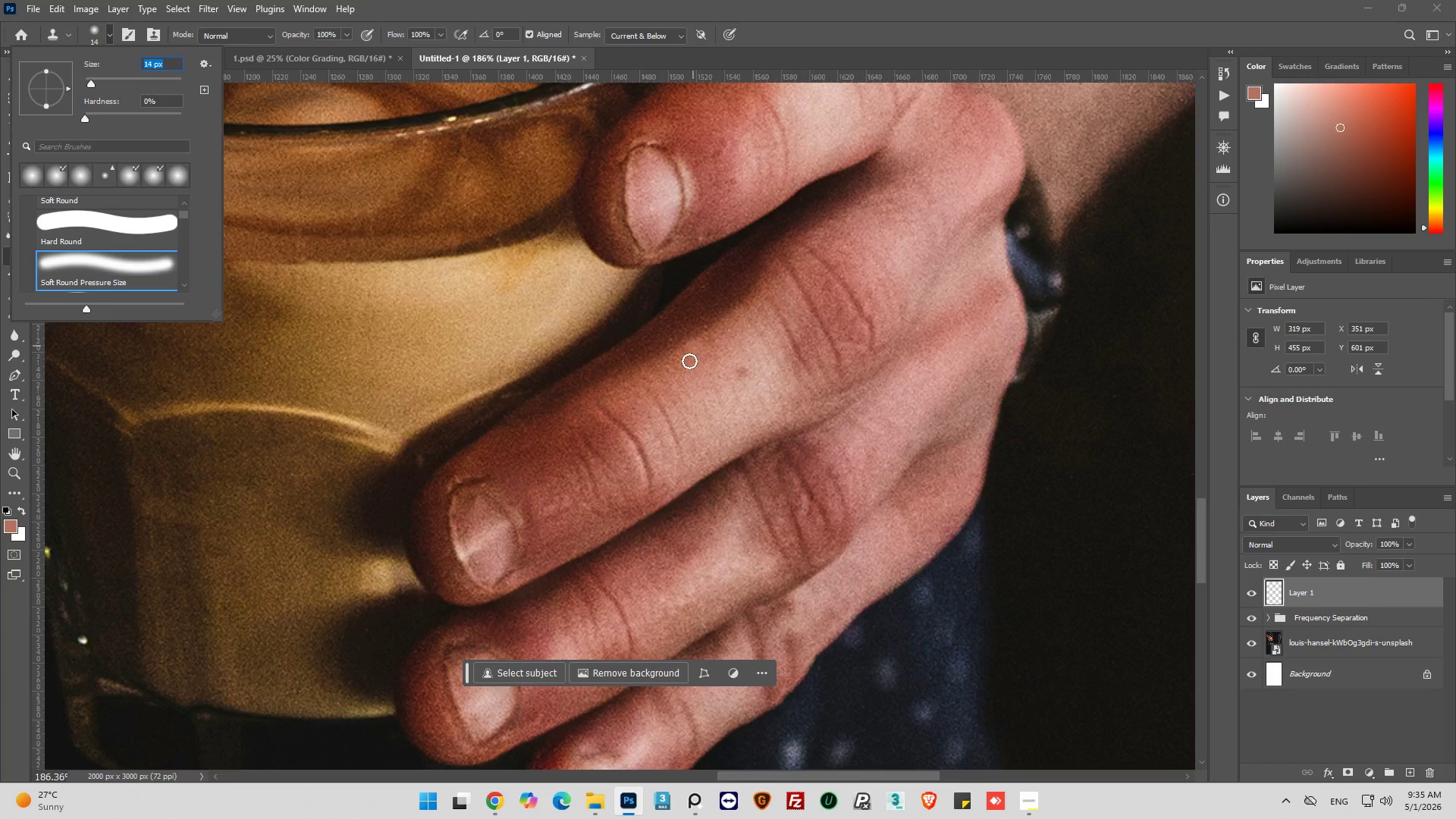 
hold_key(key=AltLeft, duration=0.5)
left_click([745, 397])
 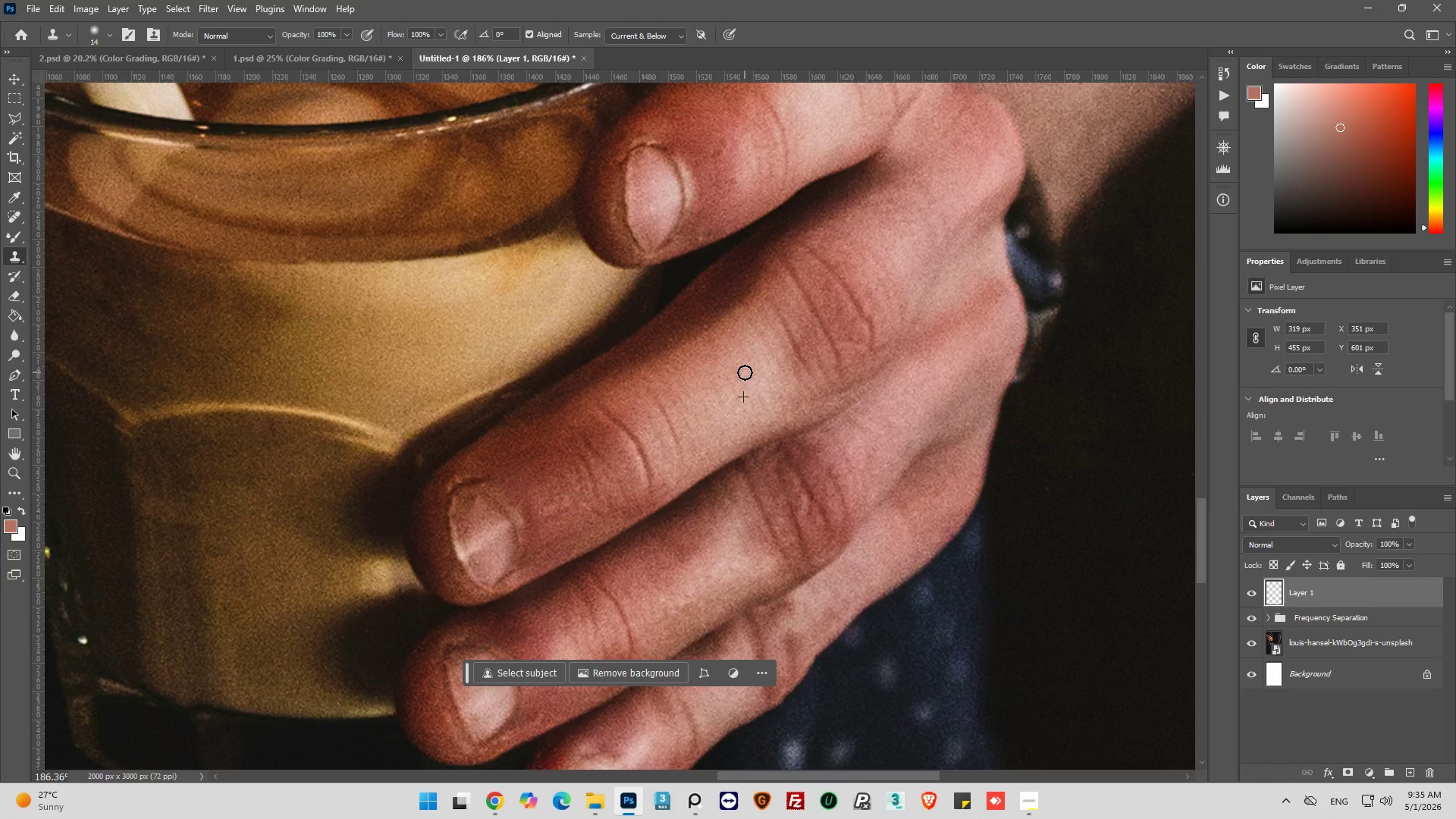 
double_click([745, 367])
 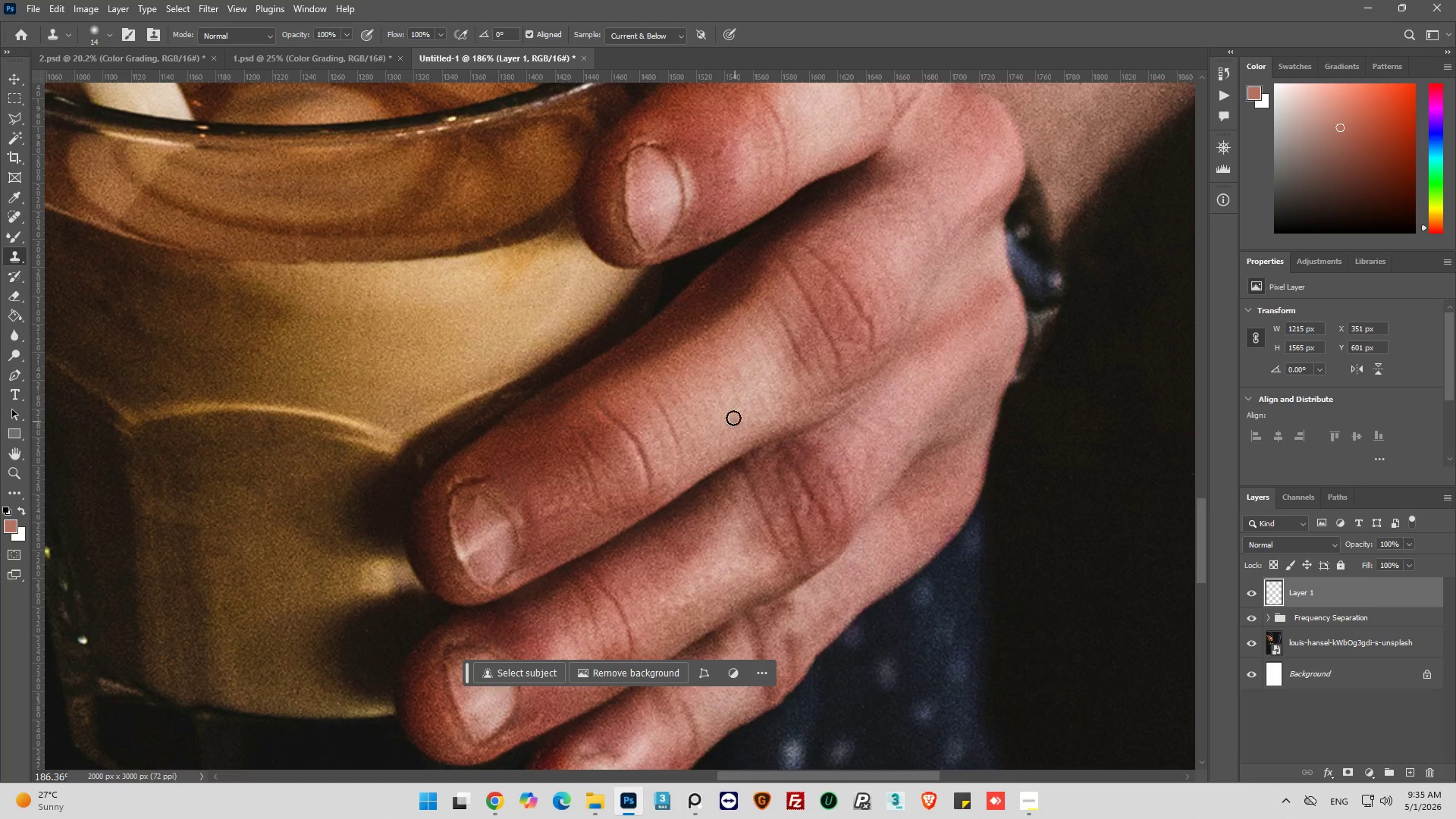 
hold_key(key=AltLeft, duration=0.31)
 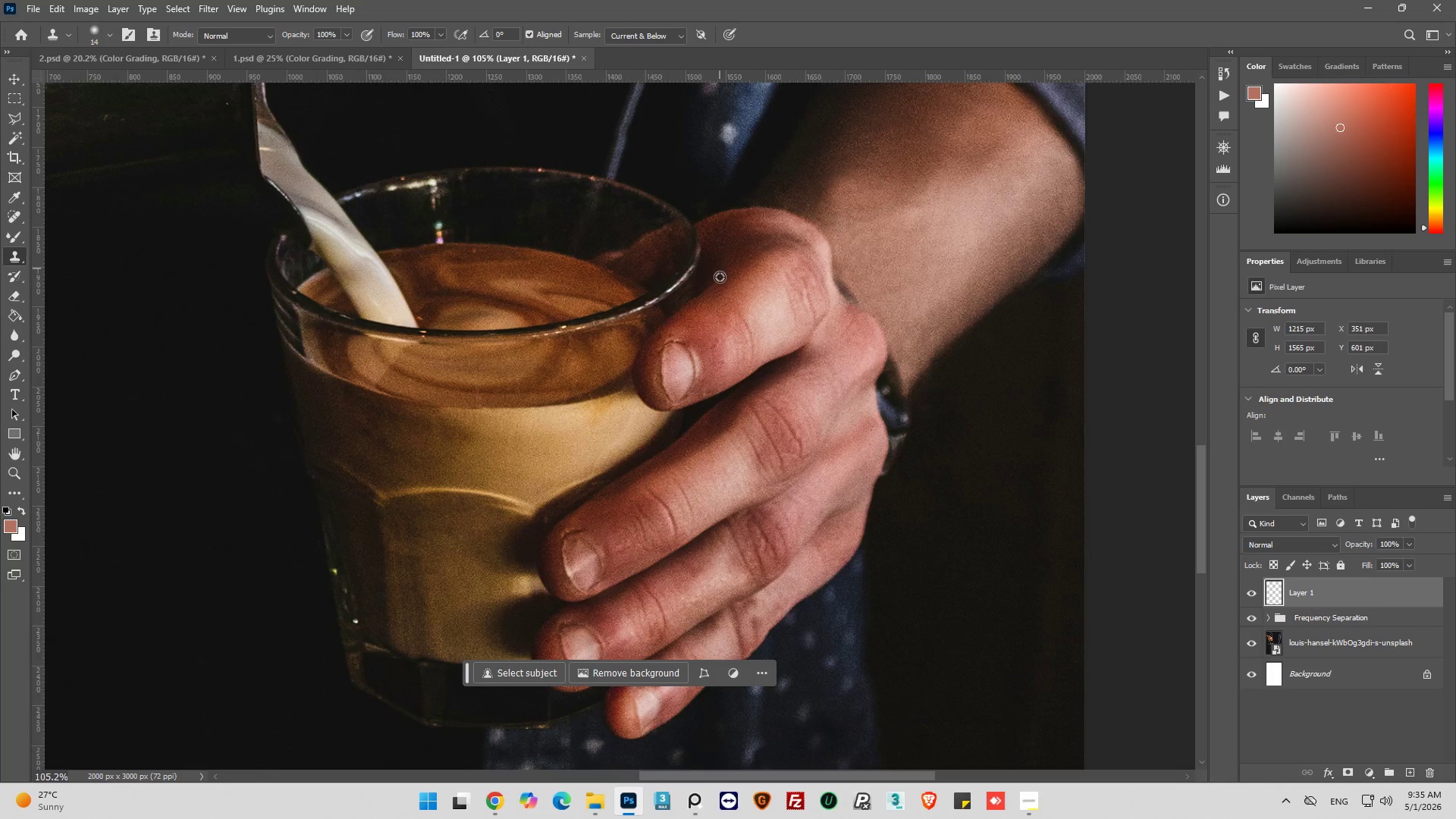 
hold_key(key=AltLeft, duration=0.95)
 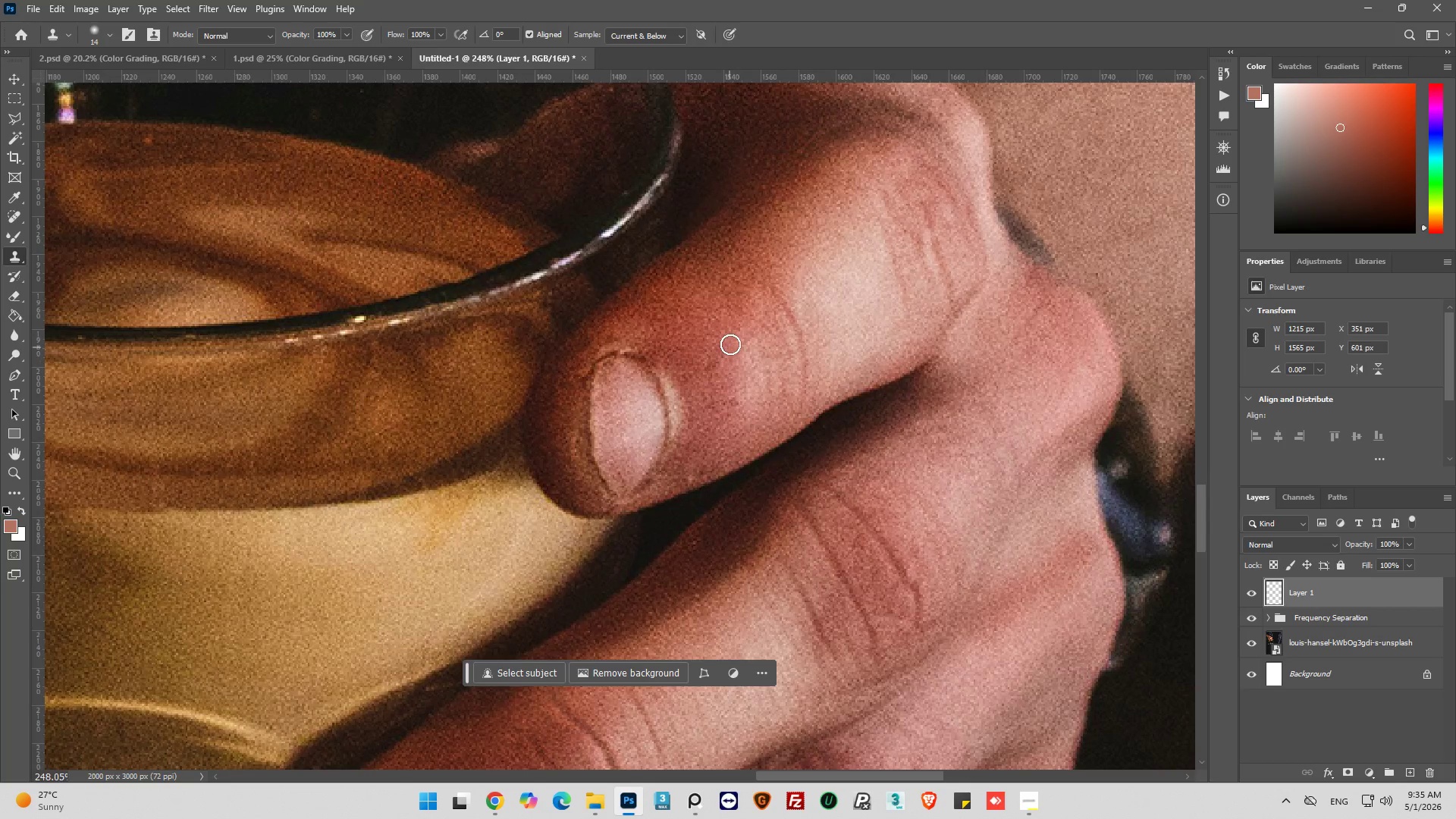 
hold_key(key=AltLeft, duration=0.41)
 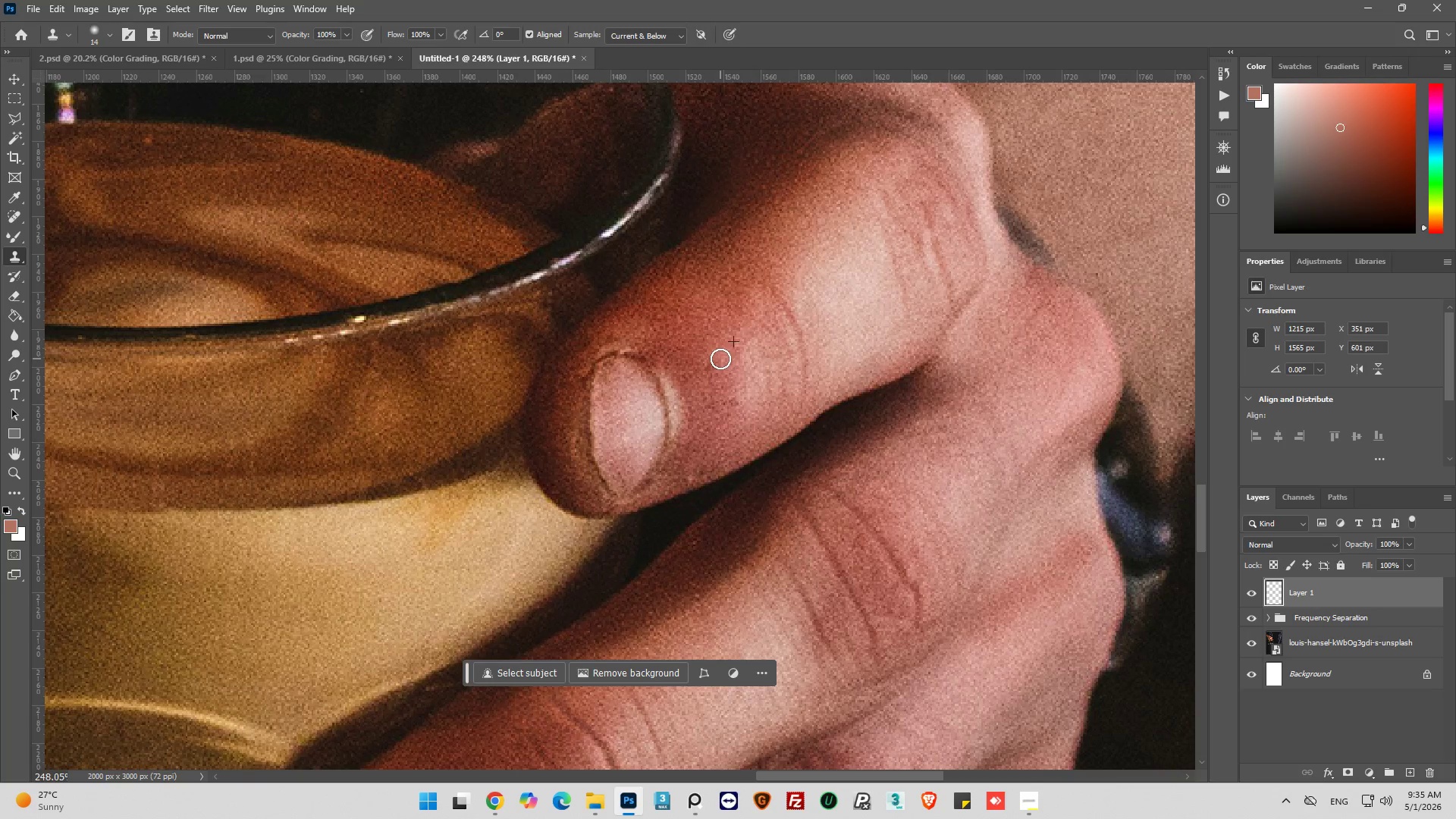 
scroll: coordinate [702, 425], scroll_direction: up, amount: 9.0
 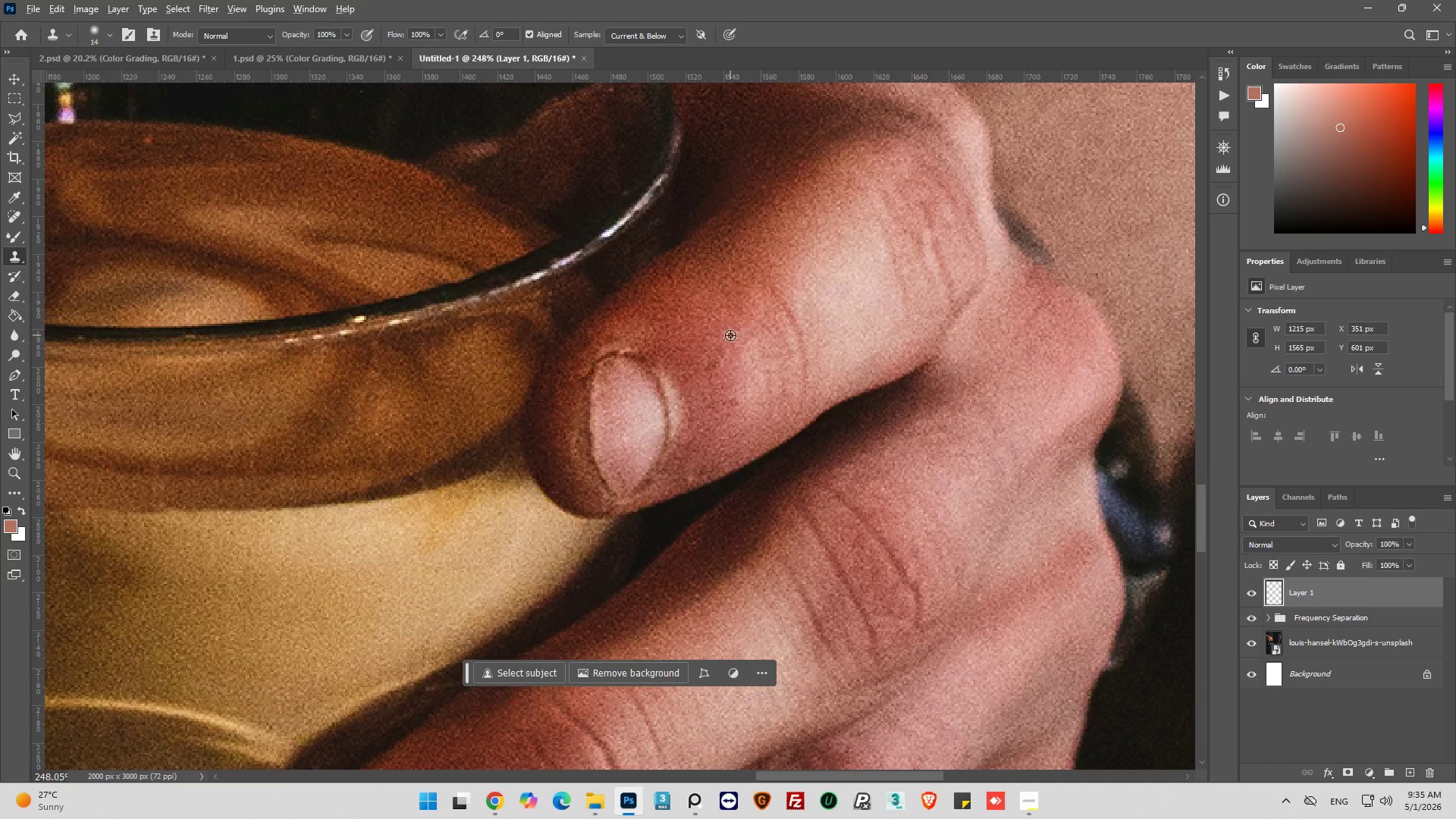 
left_click([730, 335])
 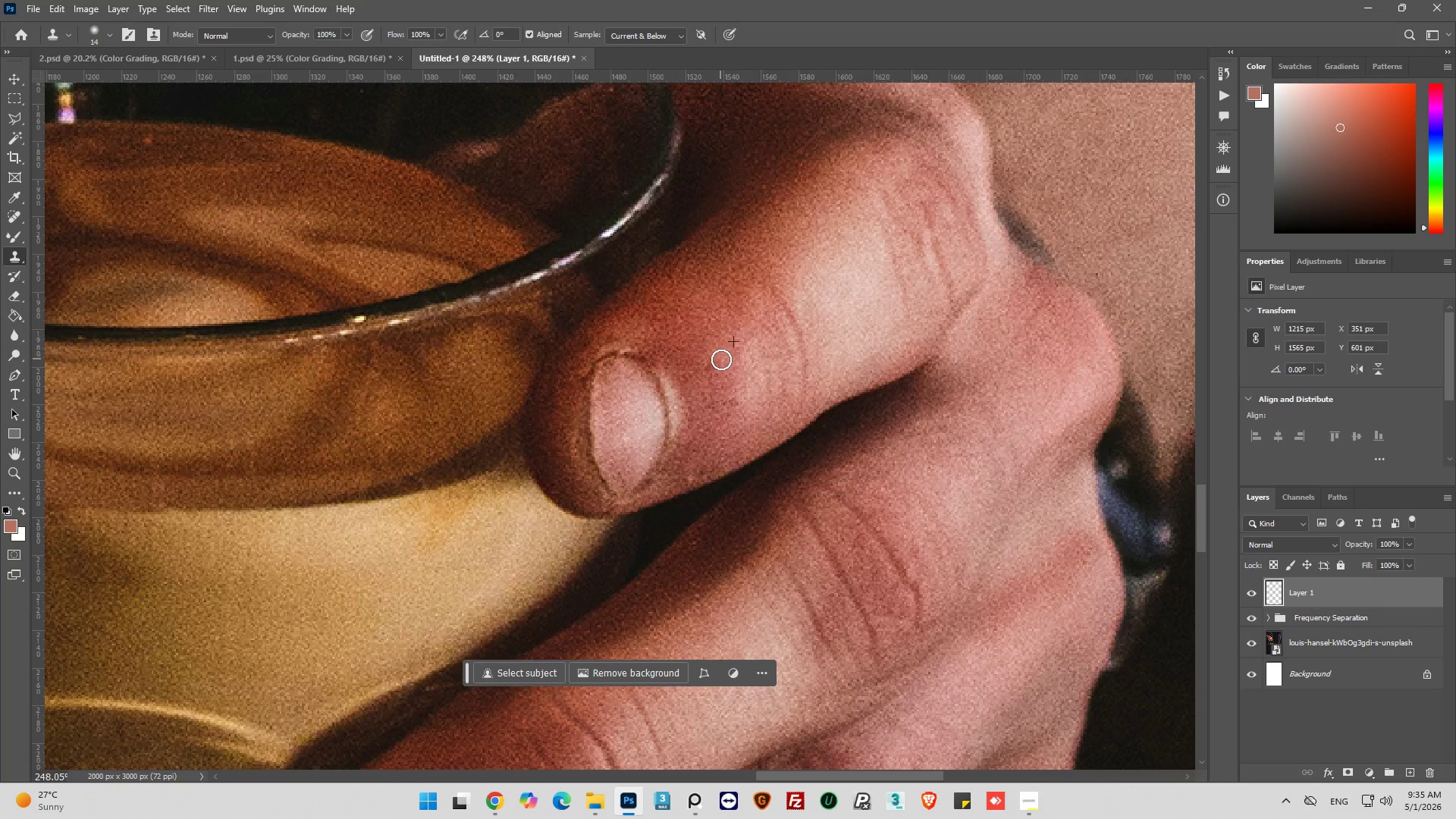 
triple_click([717, 363])
 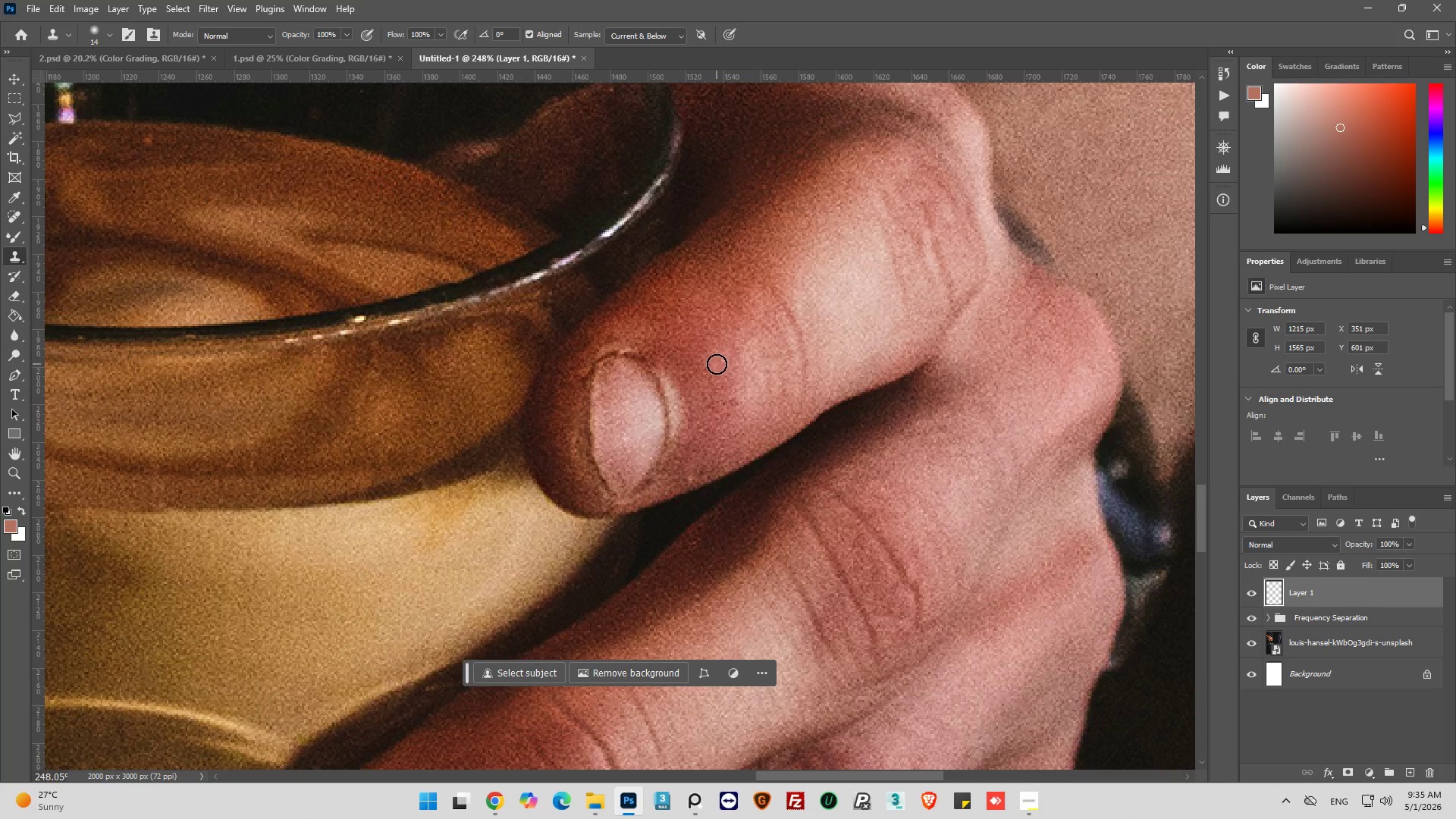 
left_click_drag(start_coordinate=[717, 364], to_coordinate=[713, 369])
 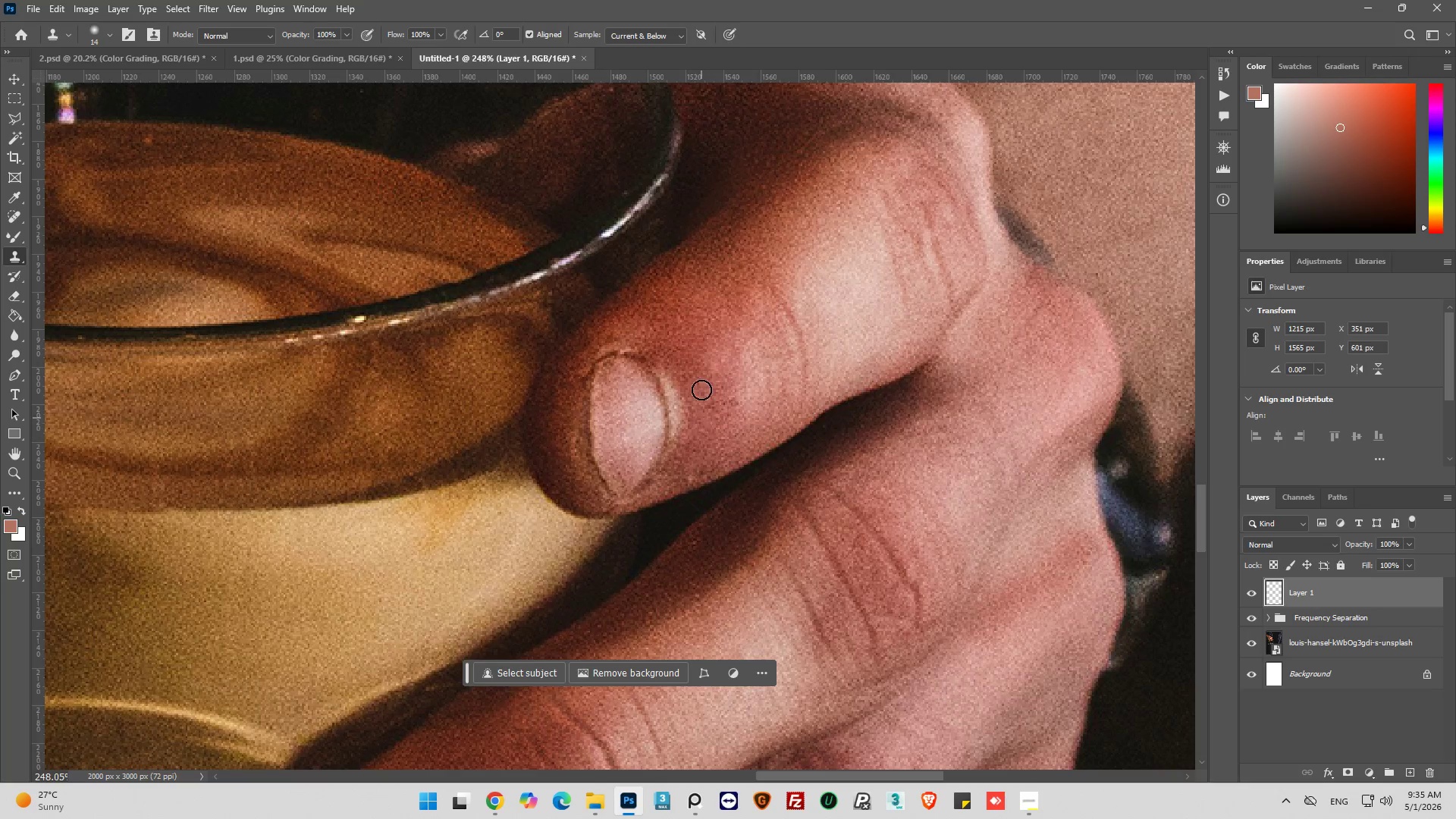 
hold_key(key=AltLeft, duration=0.44)
 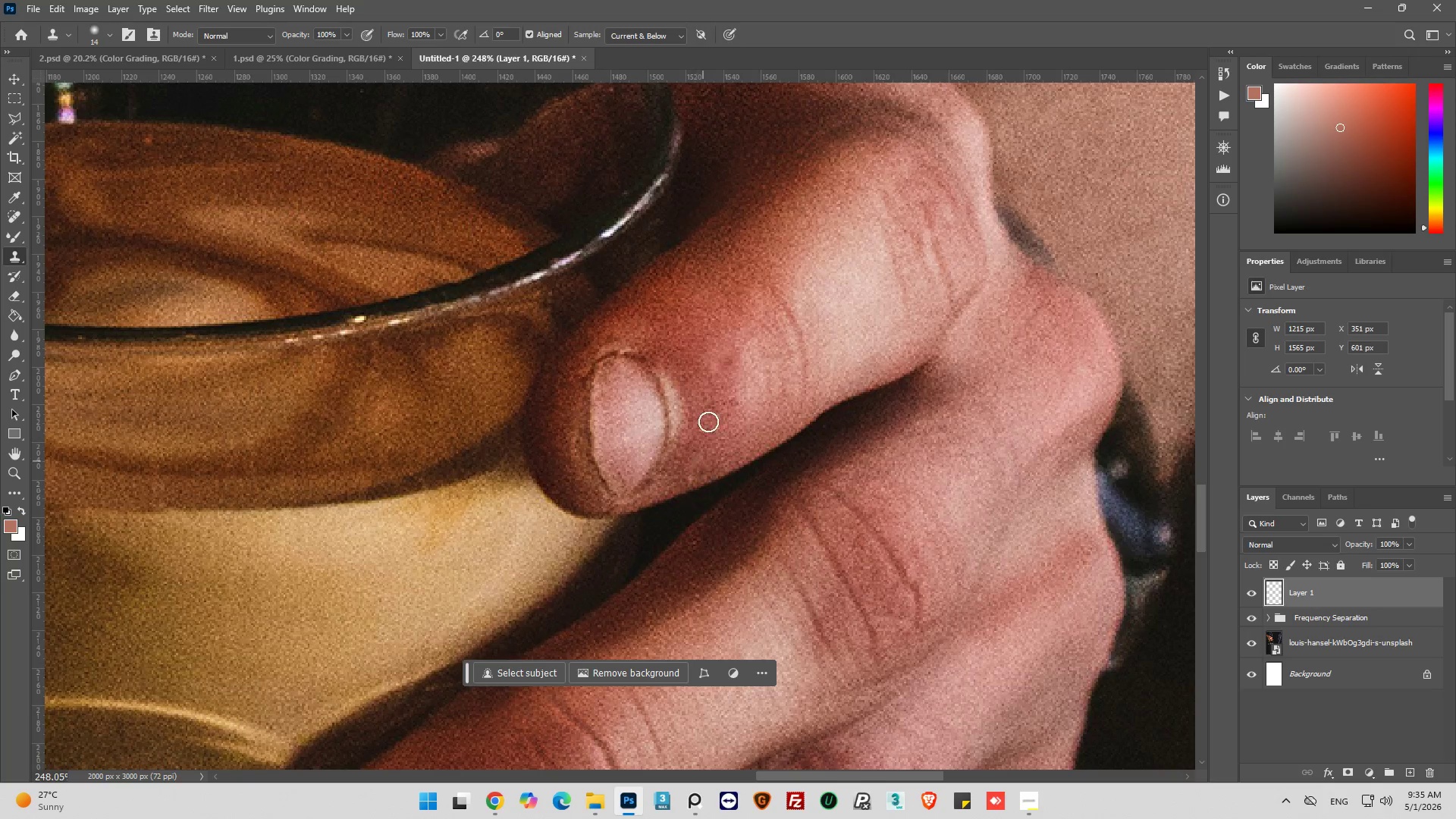 
key(Control+Z)
 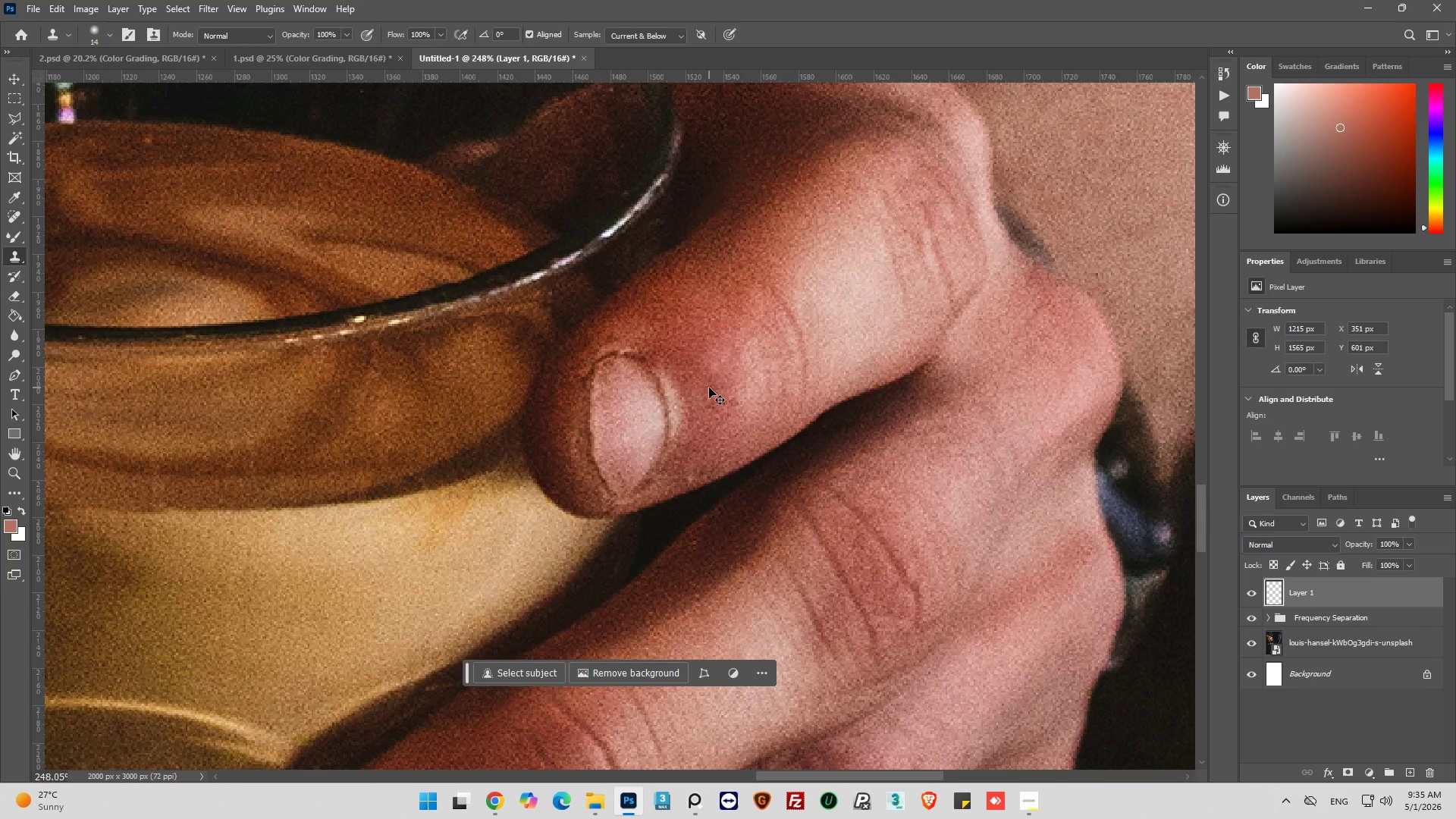 
key(Control+Z)
 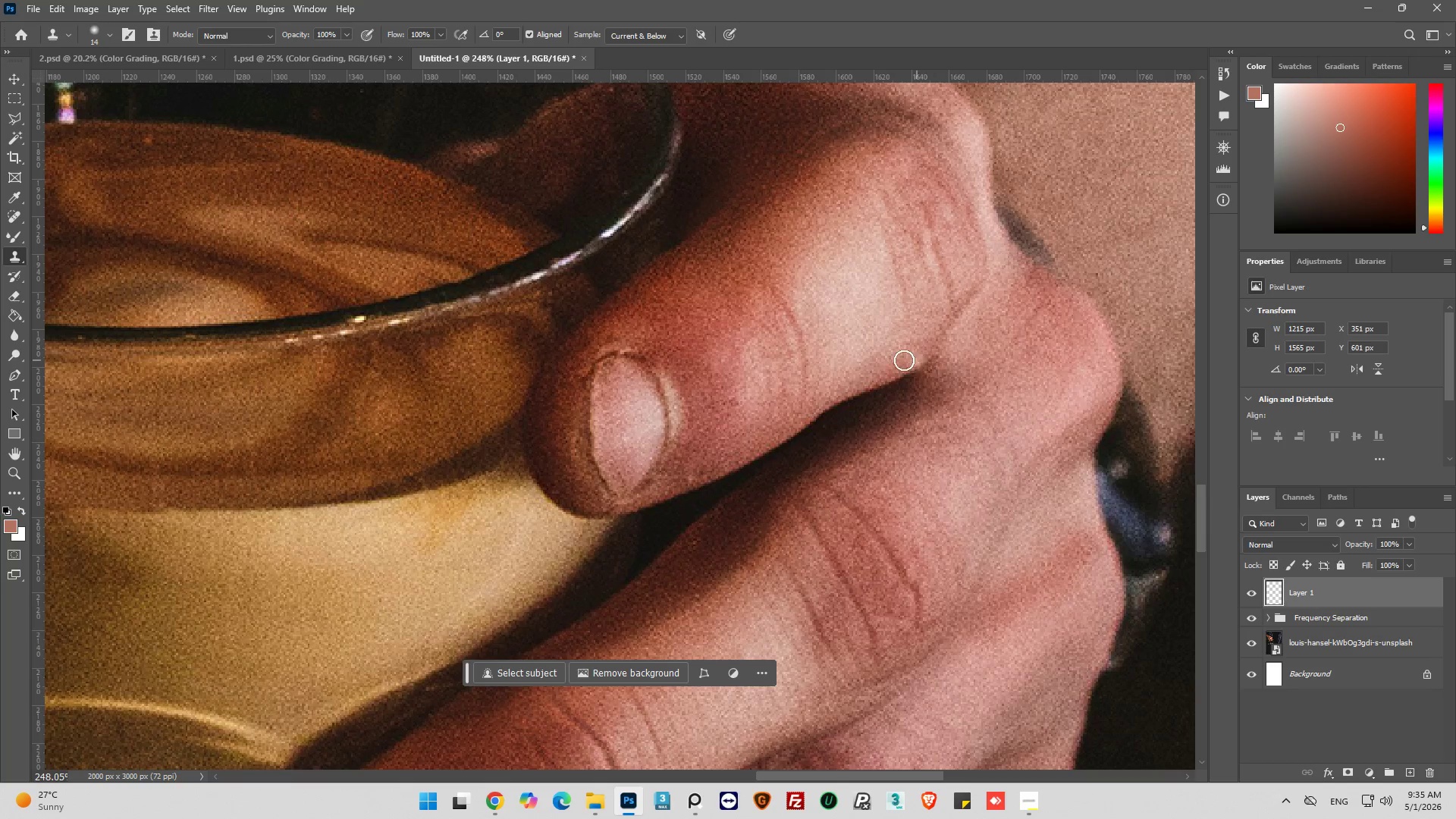 
key(Control+ControlLeft)
 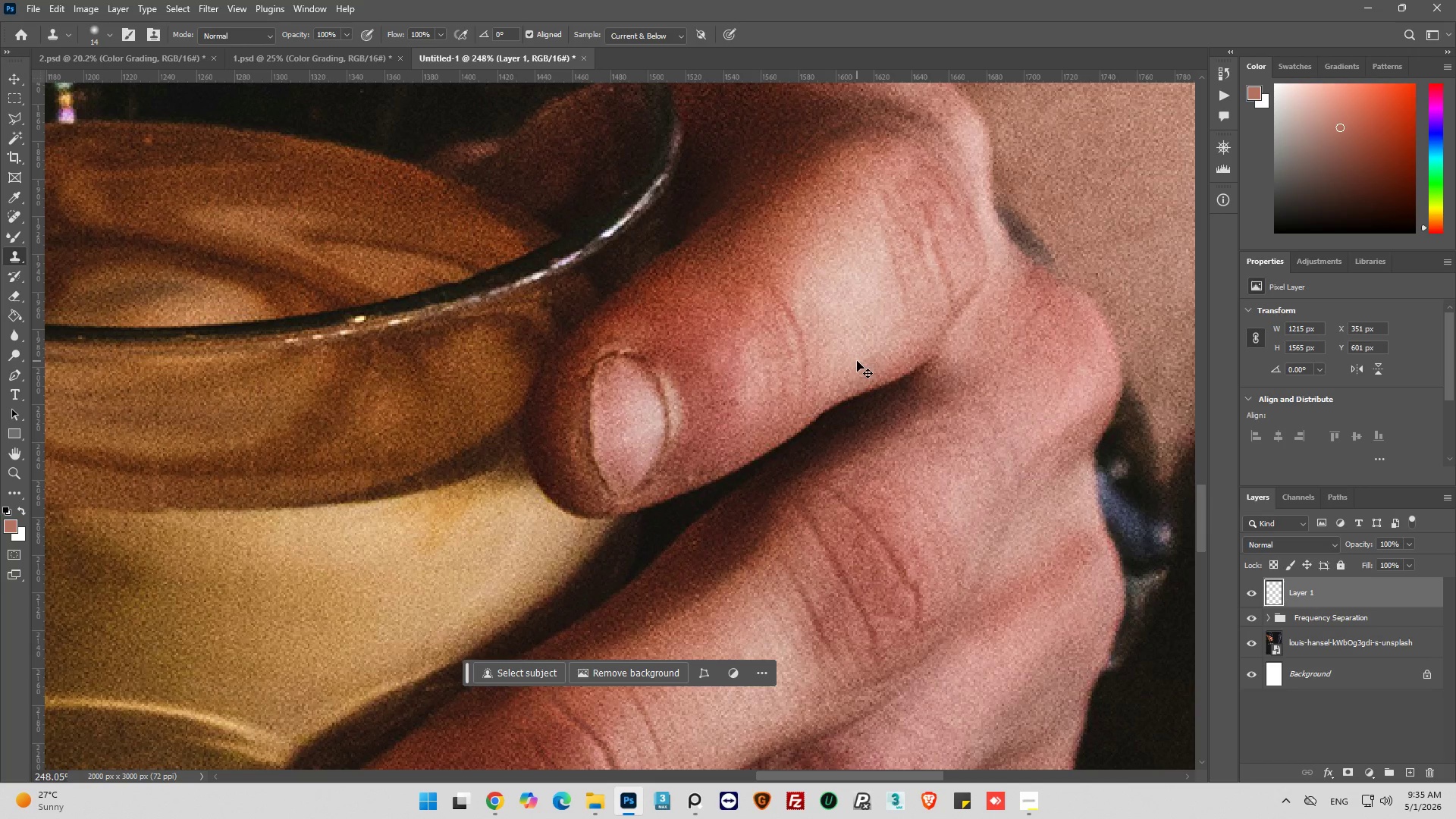 
key(Control+Z)
 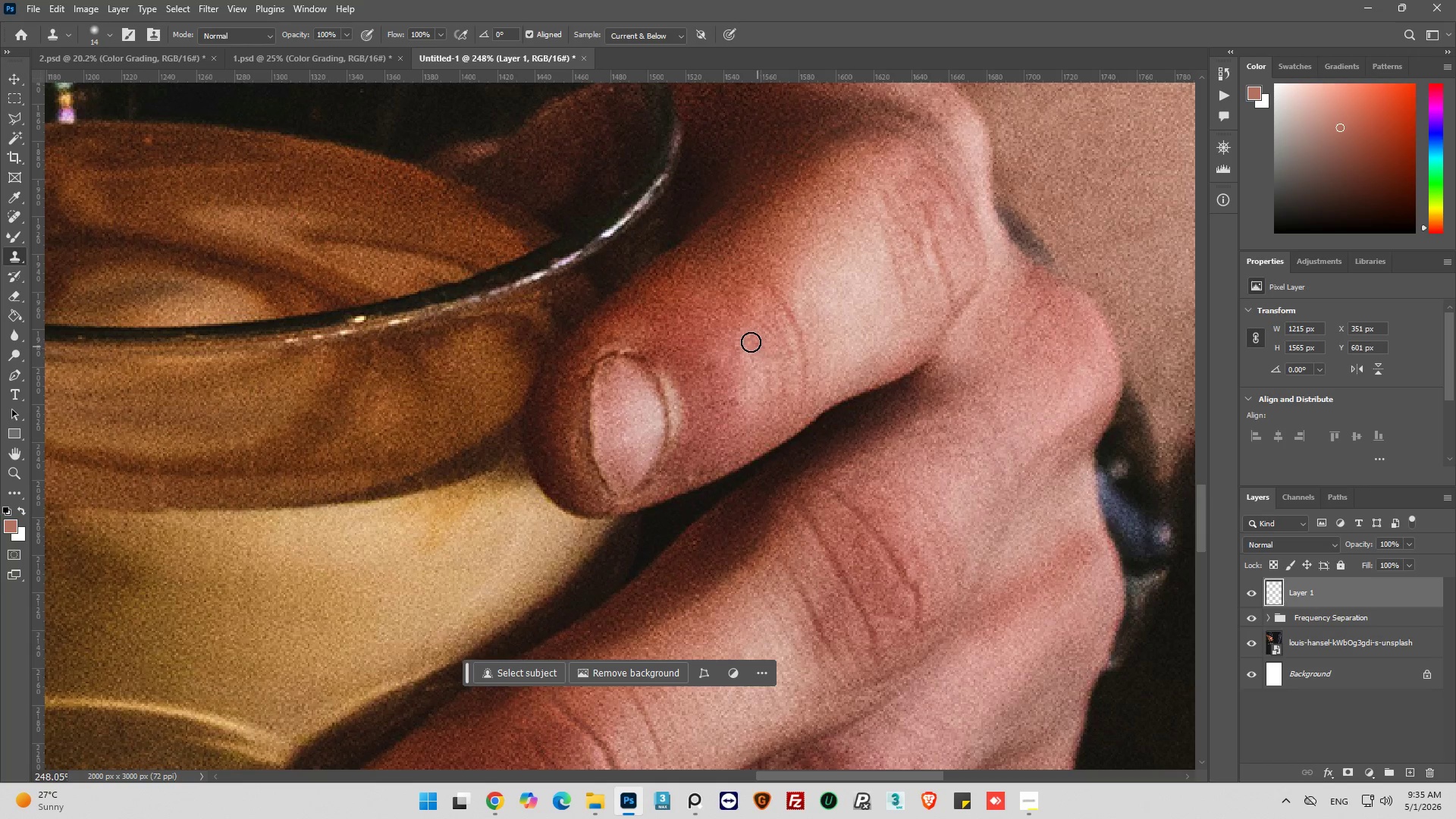 
hold_key(key=AltLeft, duration=0.66)
left_click([724, 348])
 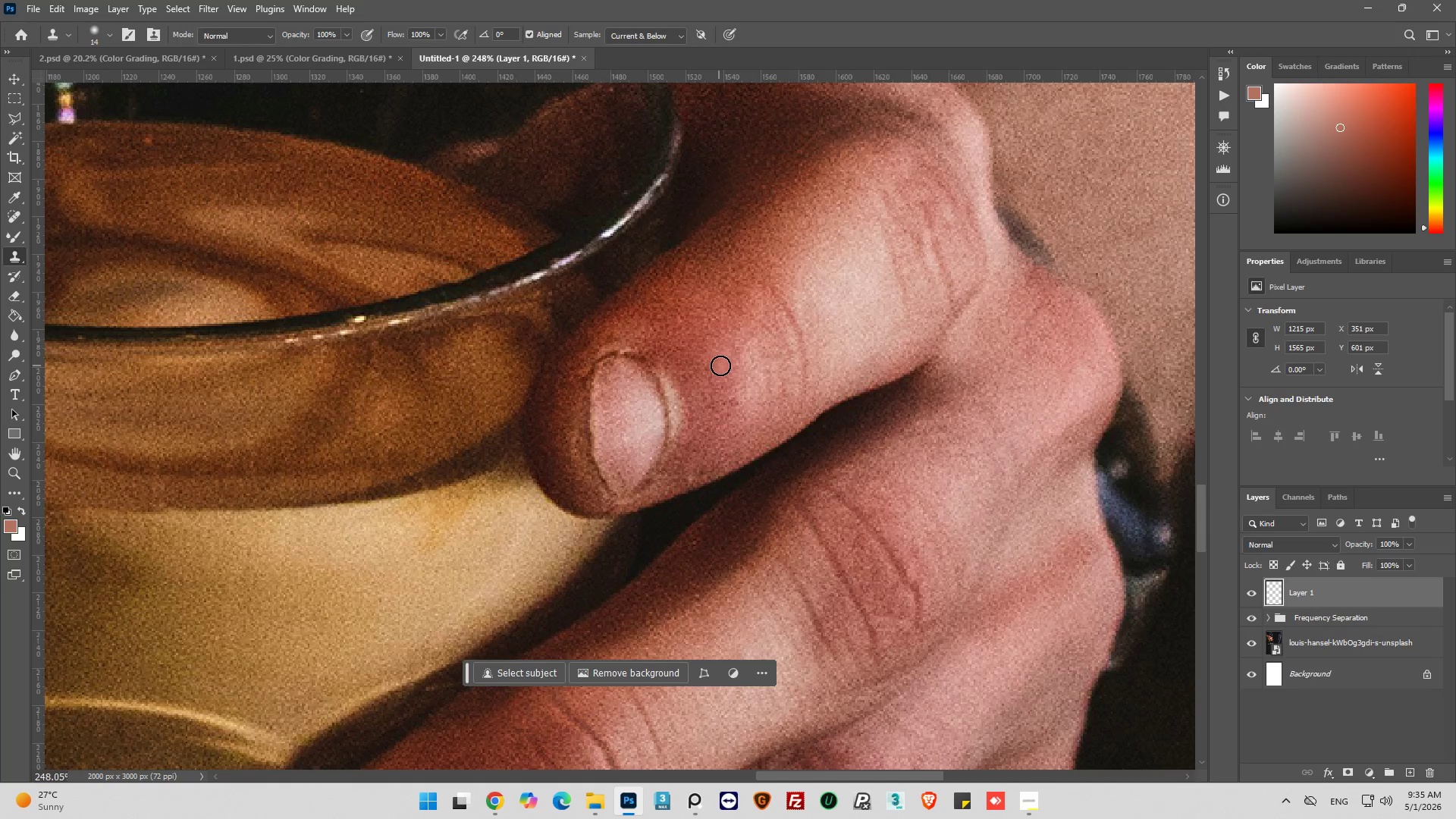 
left_click([723, 363])
 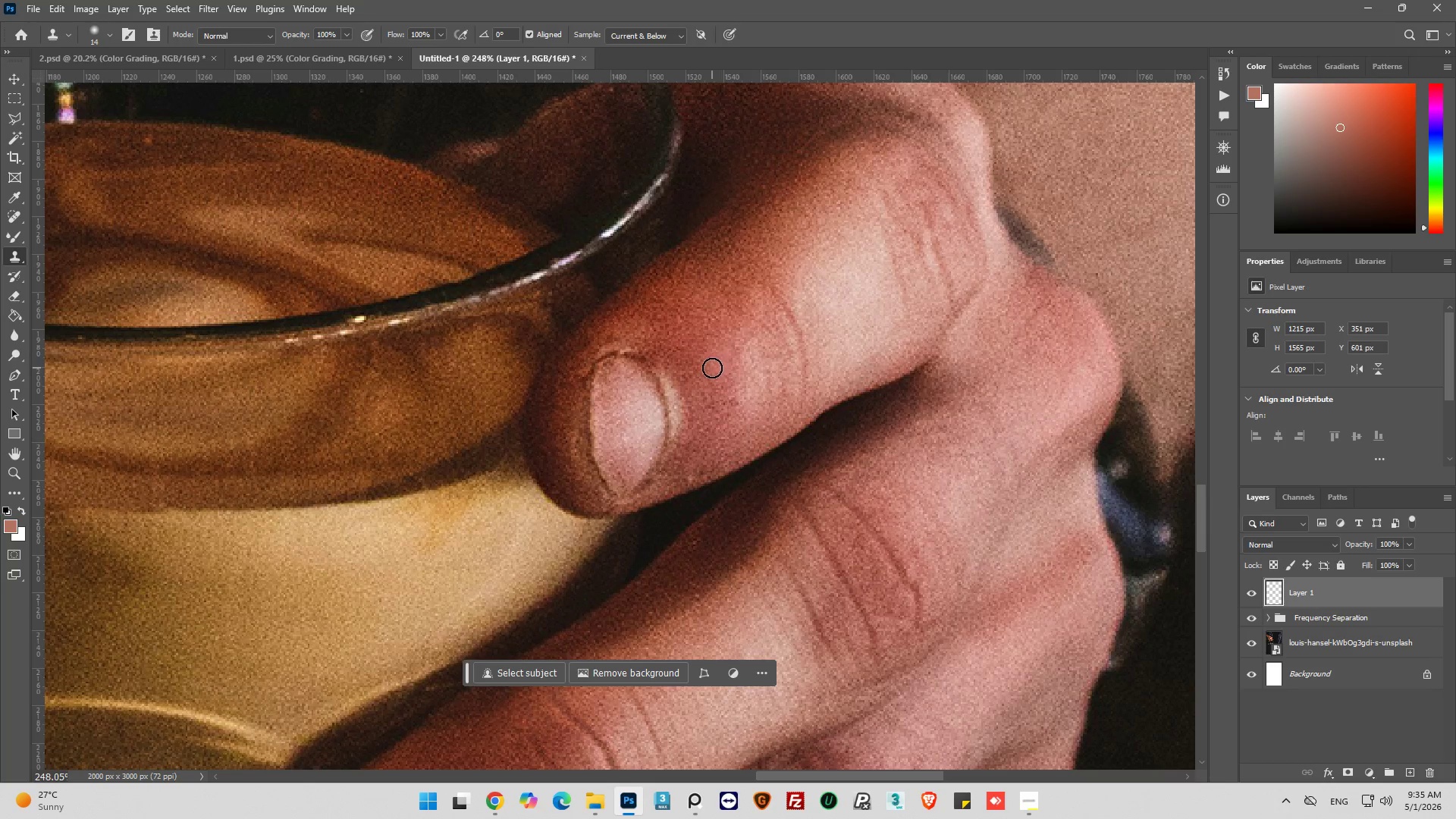 
left_click([711, 368])
 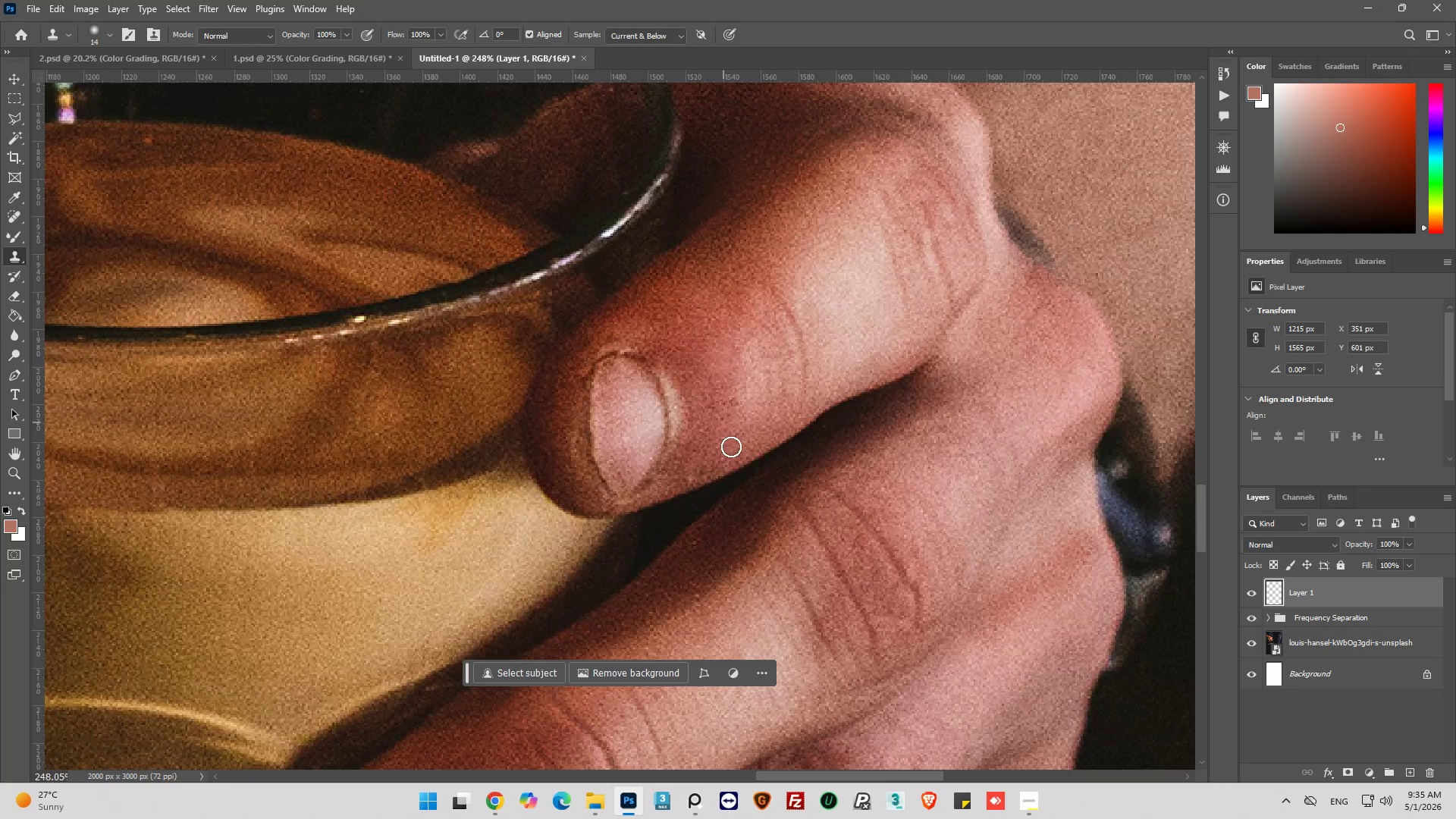 
hold_key(key=AltLeft, duration=0.41)
left_click_drag(start_coordinate=[725, 426], to_coordinate=[728, 422])
 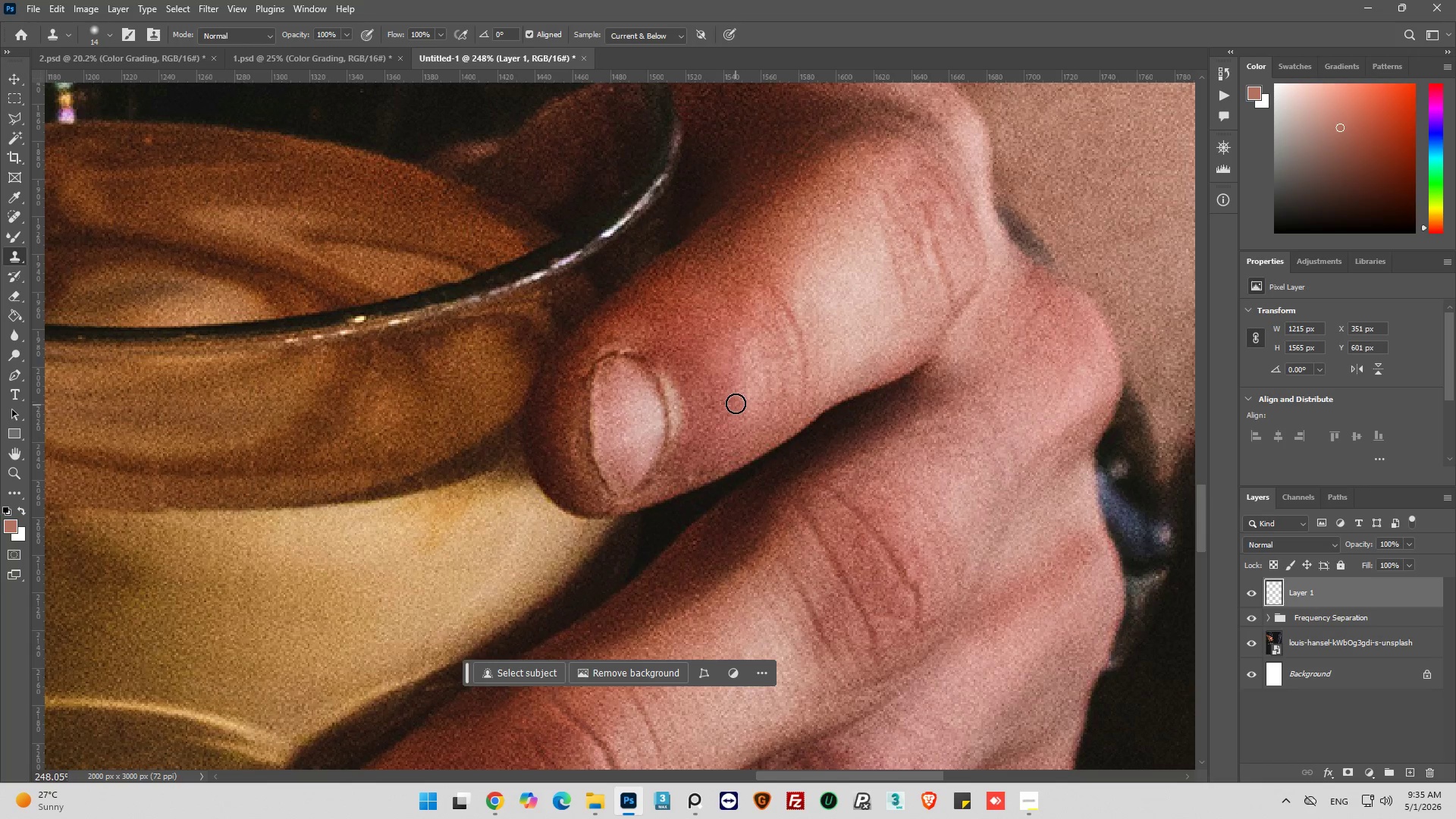 
left_click([736, 402])
 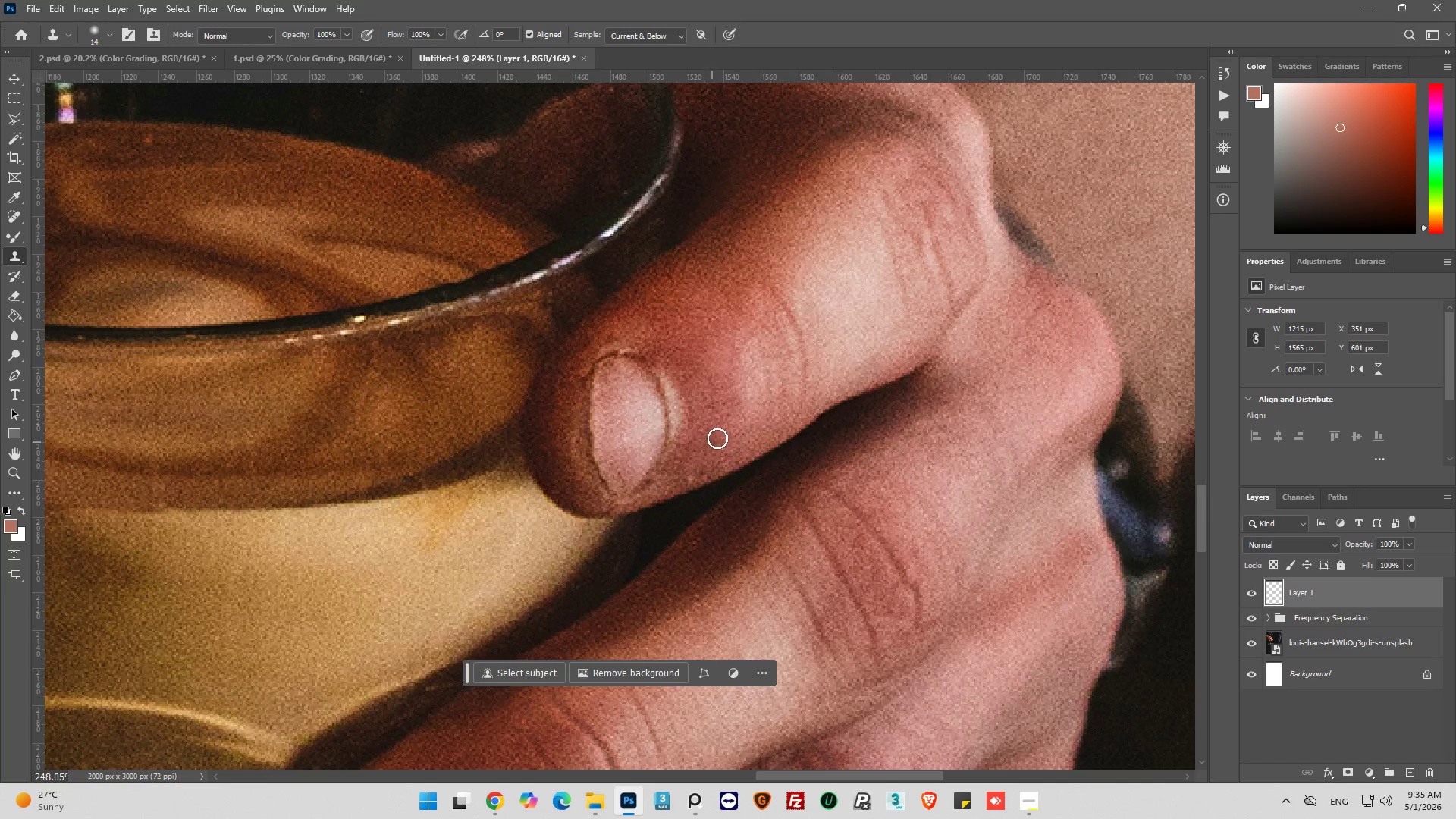 
hold_key(key=AltLeft, duration=0.33)
left_click([720, 425])
 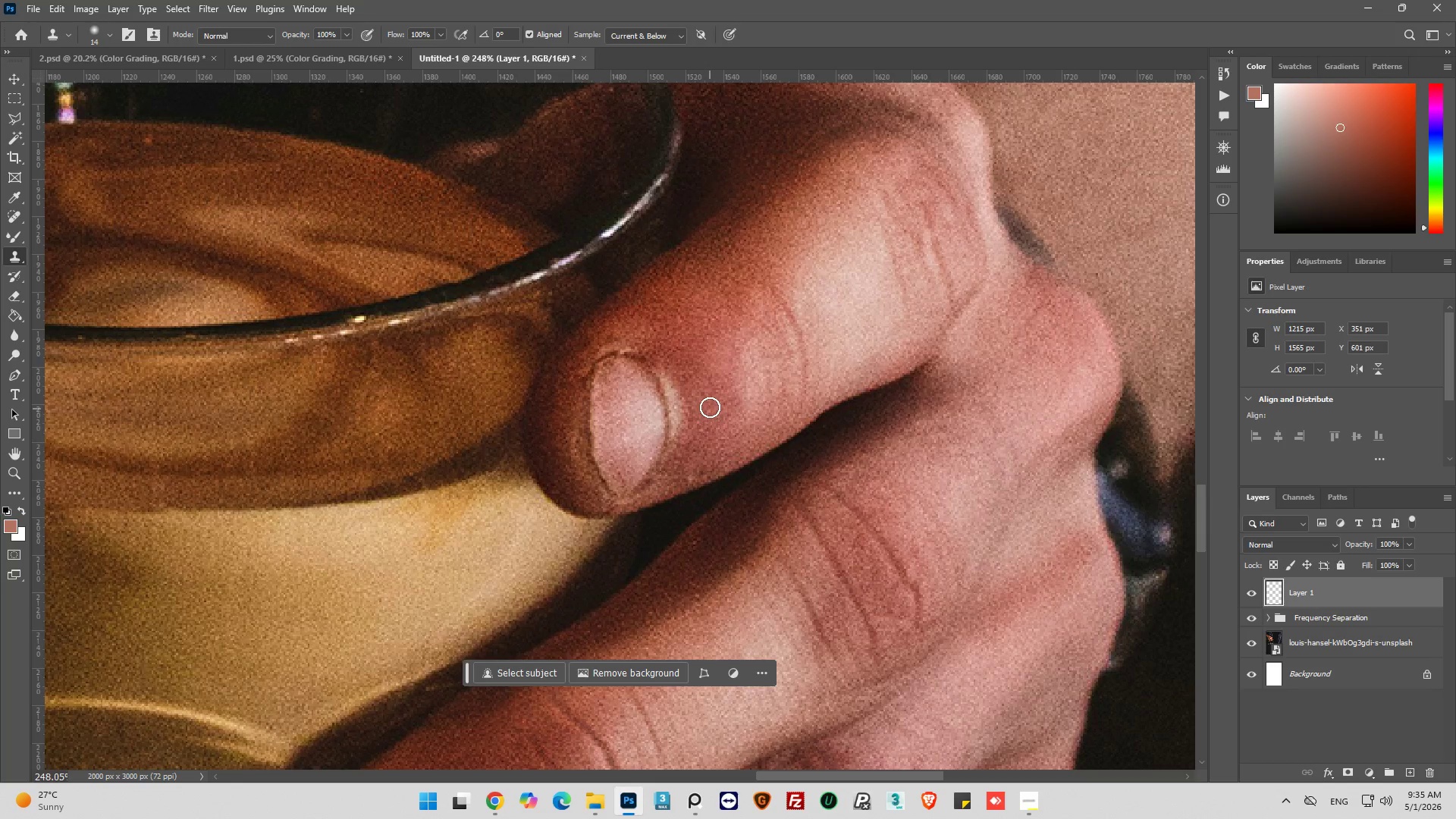 
left_click([711, 404])
 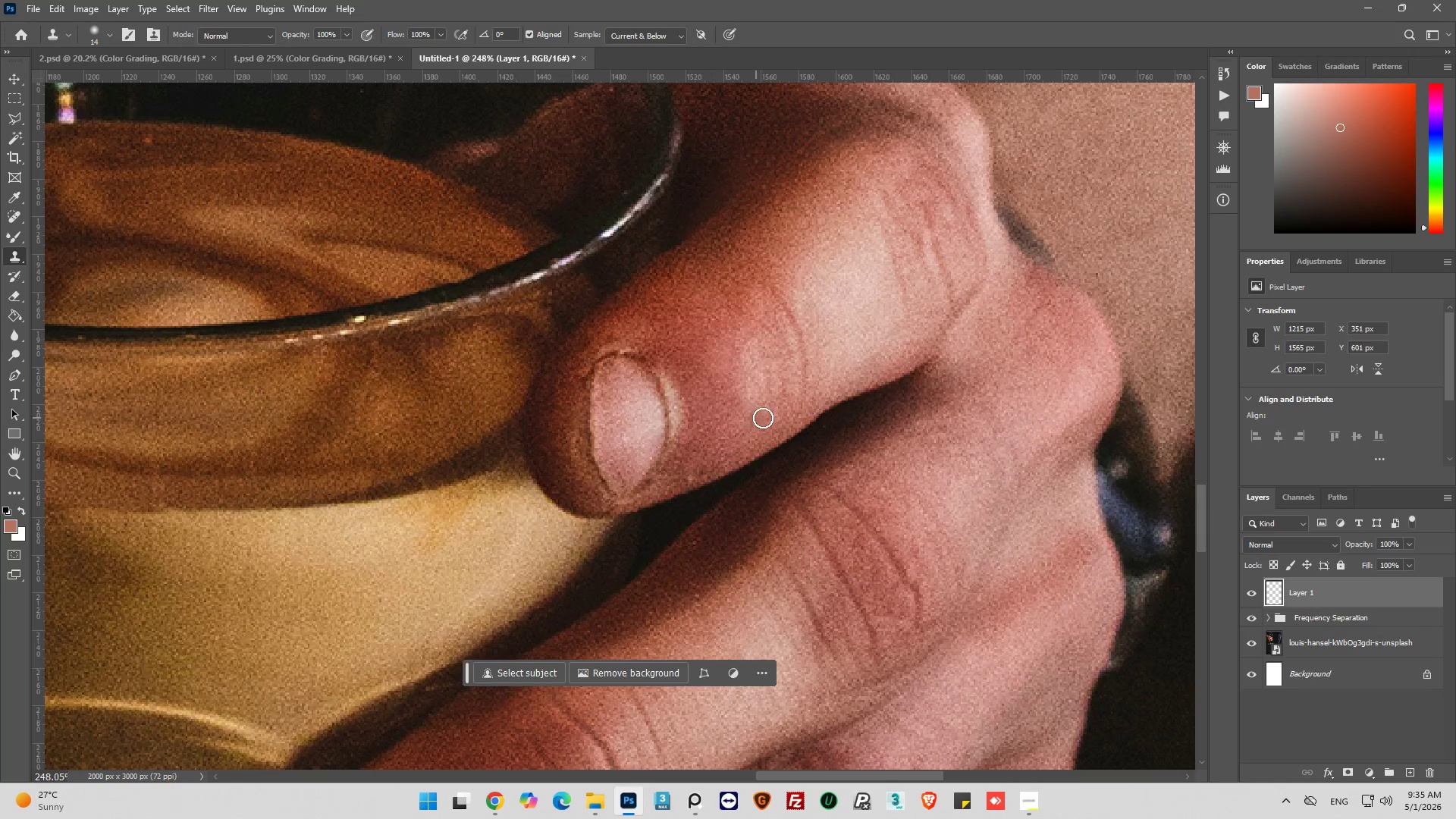 
hold_key(key=AltLeft, duration=0.34)
scroll: coordinate [750, 419], scroll_direction: down, amount: 5.0
 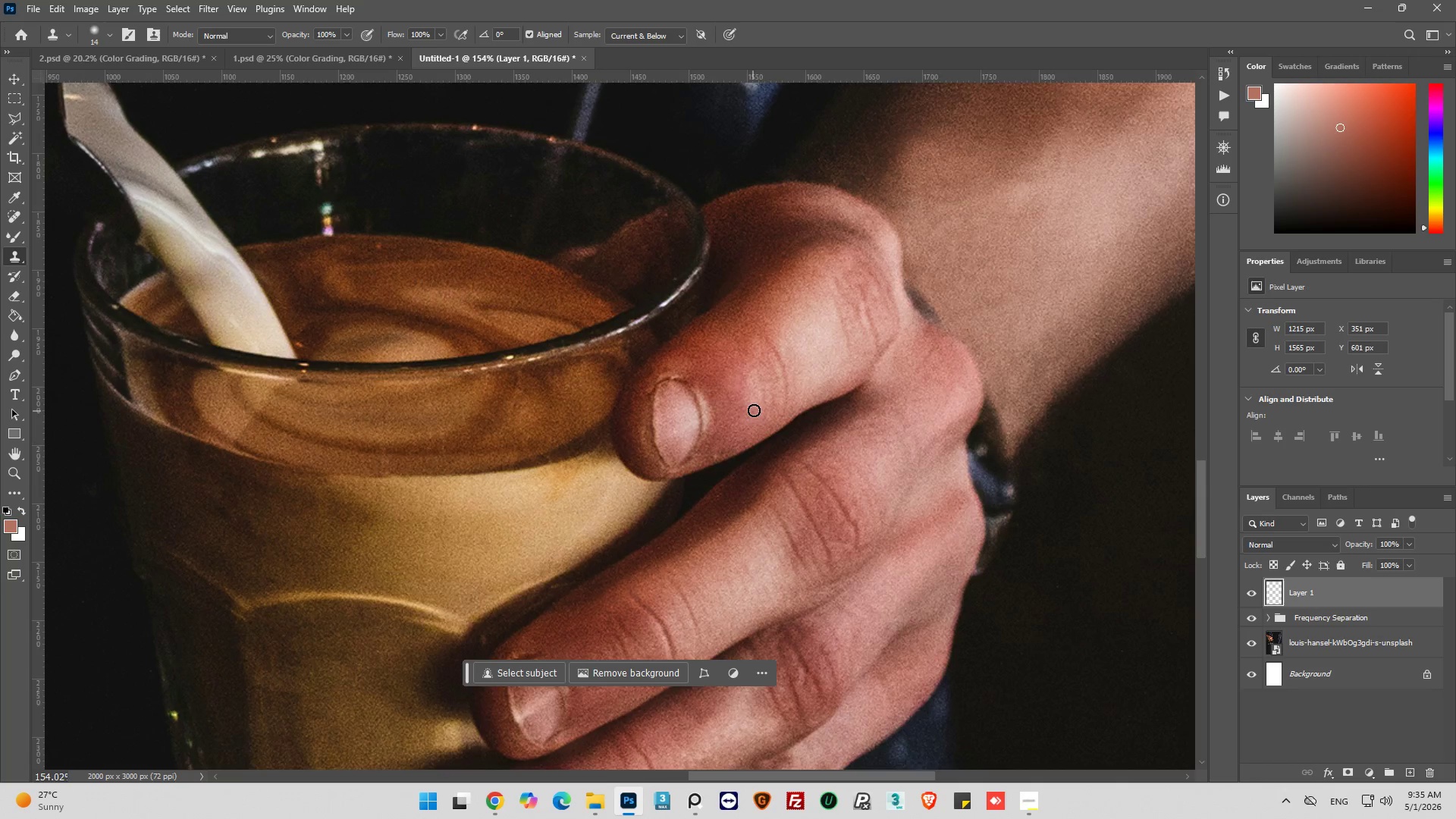 
key(Alt+AltLeft)
 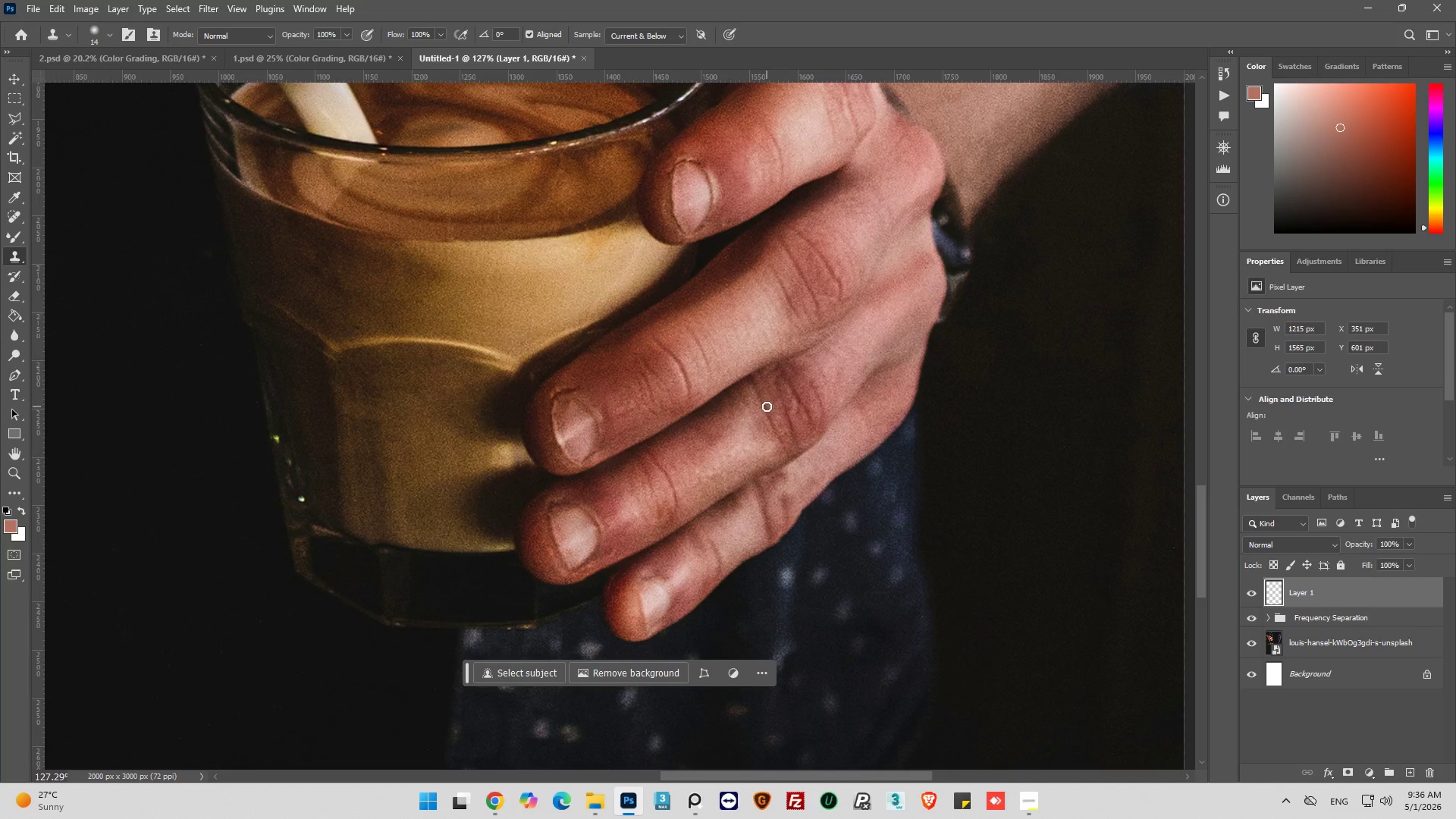 
scroll: coordinate [761, 407], scroll_direction: down, amount: 23.0
 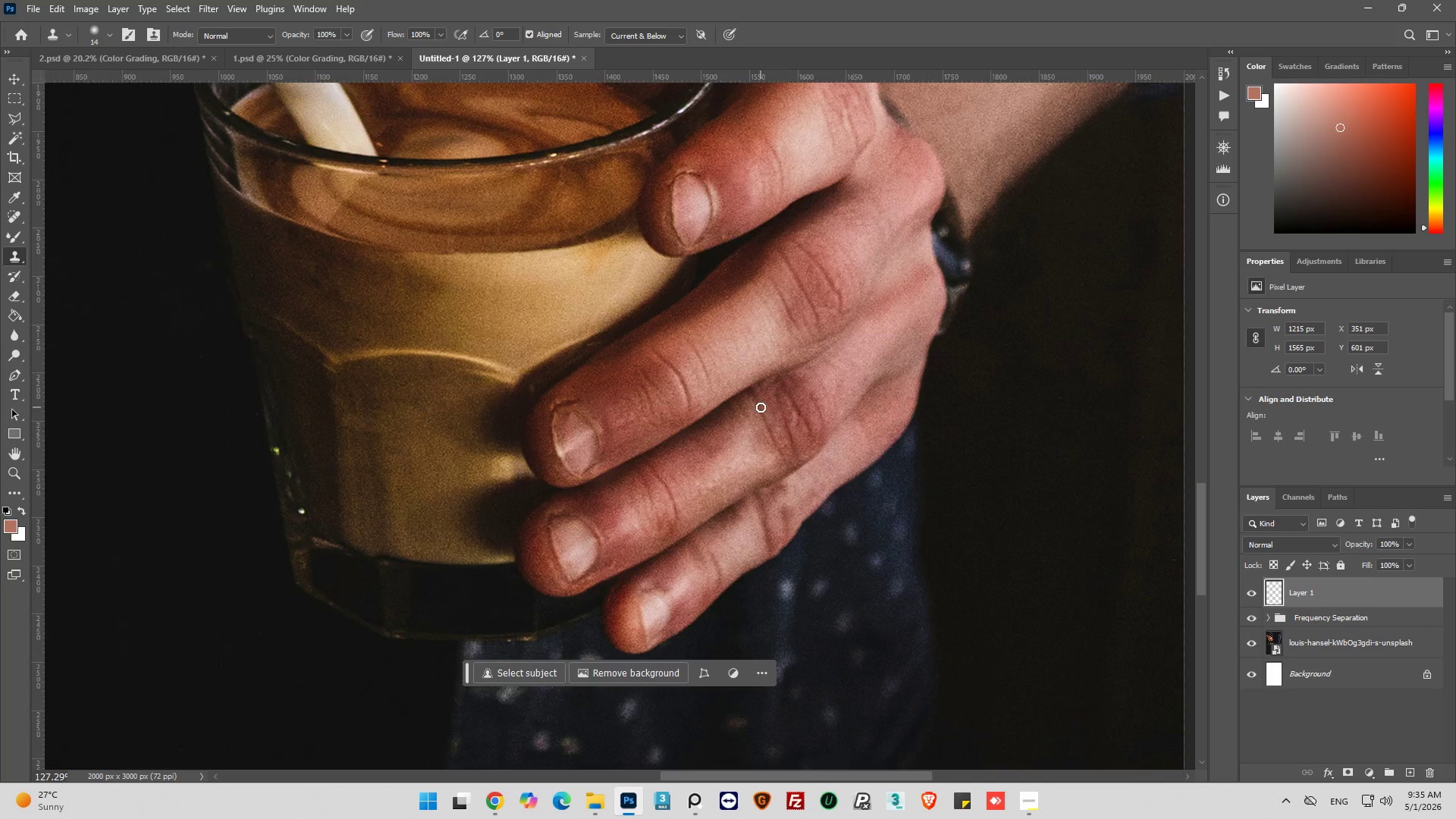 
hold_key(key=AltLeft, duration=0.31)
scroll: coordinate [774, 404], scroll_direction: up, amount: 26.0
 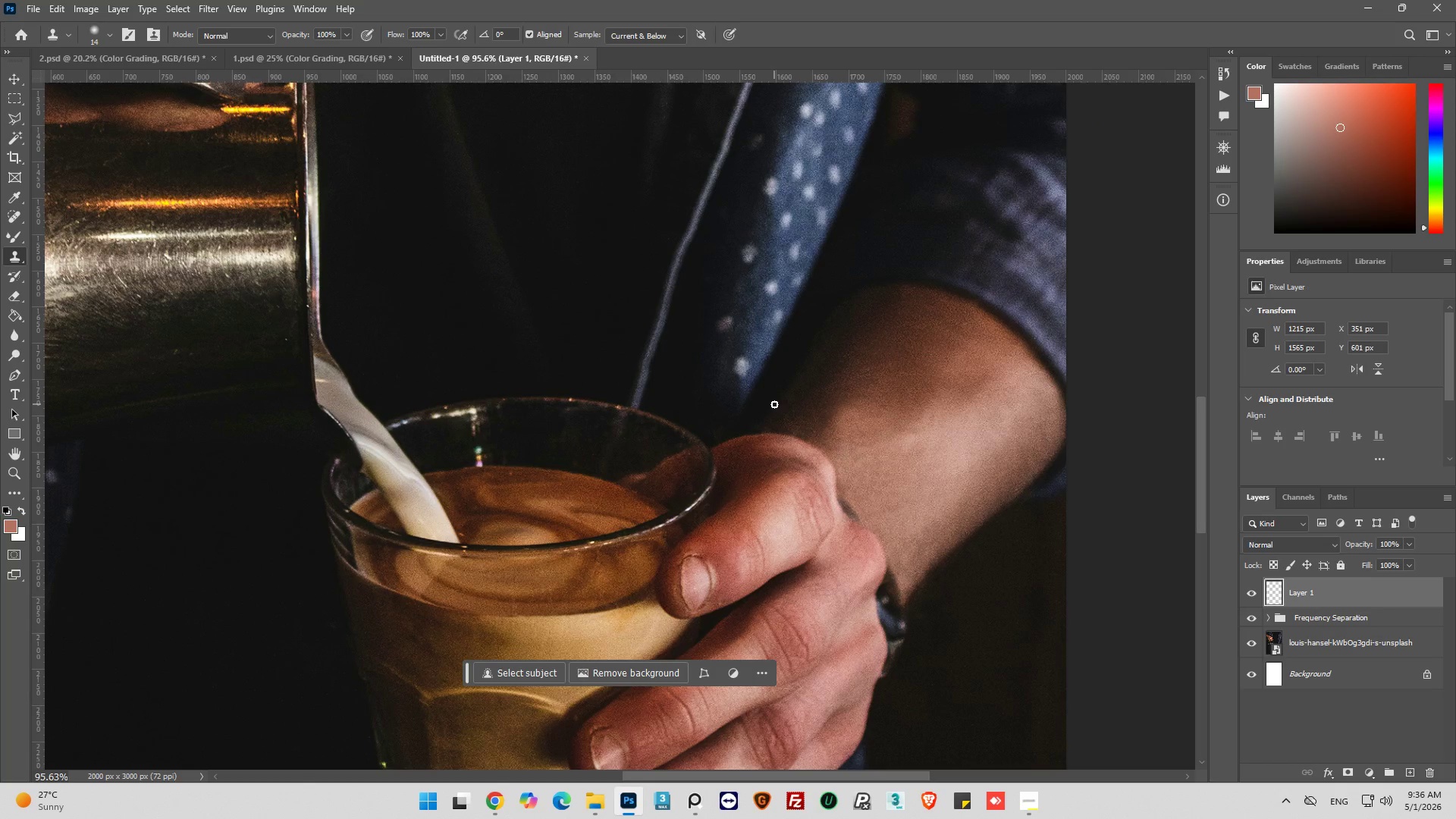 
hold_key(key=AltLeft, duration=0.36)
scroll: coordinate [827, 394], scroll_direction: up, amount: 9.0
 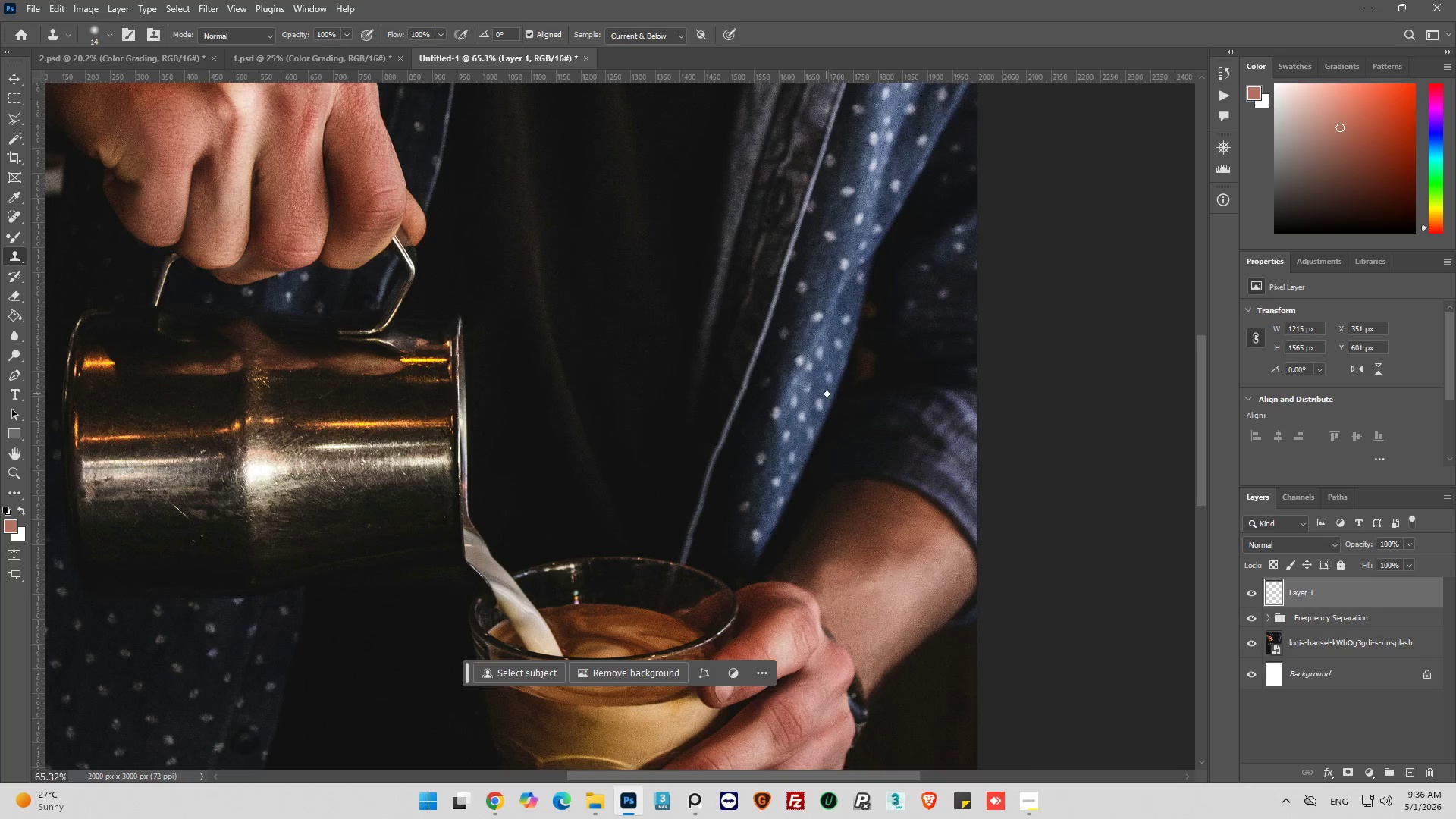 
scroll: coordinate [829, 393], scroll_direction: down, amount: 24.0
 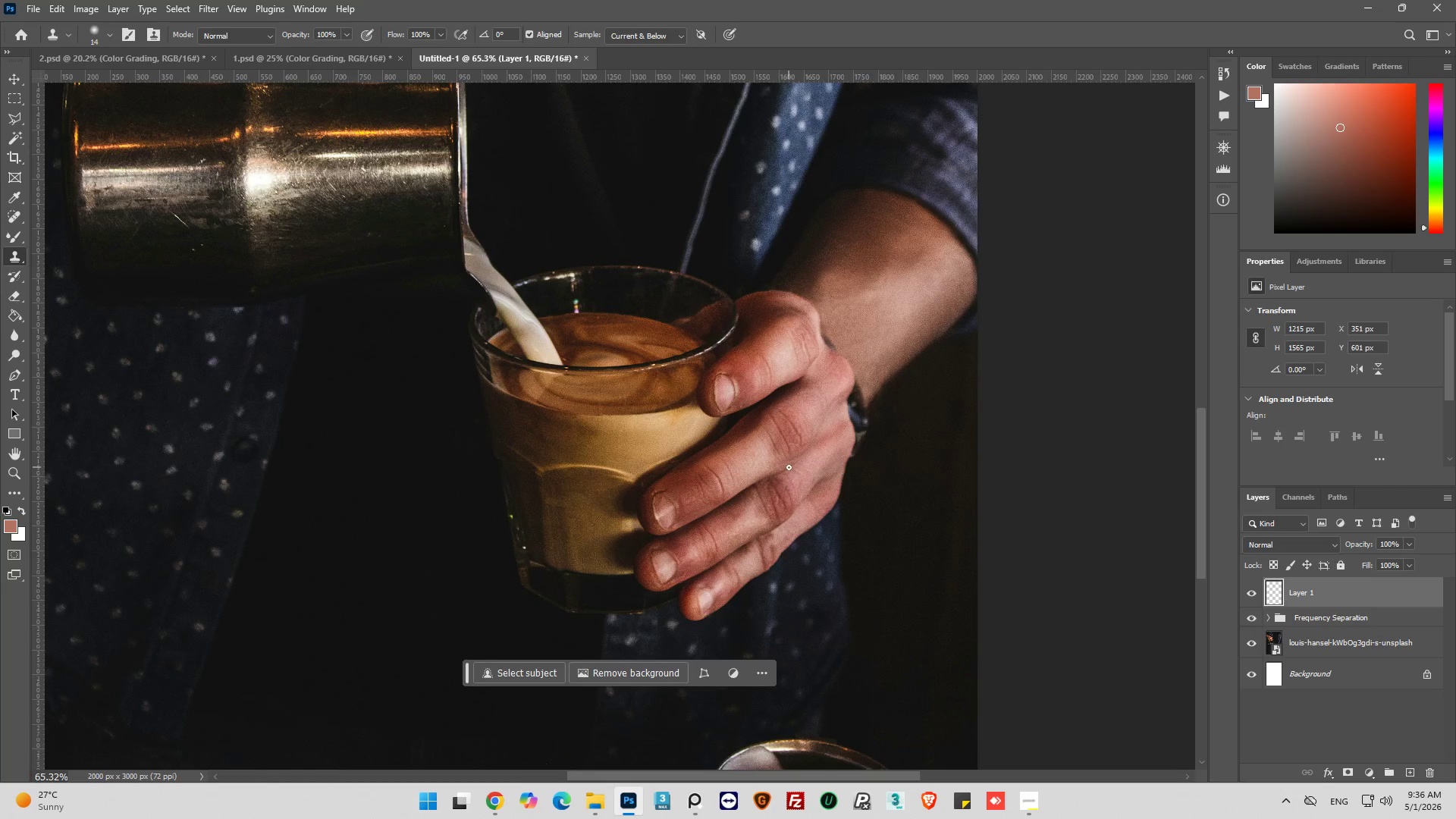 
hold_key(key=AltLeft, duration=0.38)
scroll: coordinate [790, 466], scroll_direction: down, amount: 7.0
 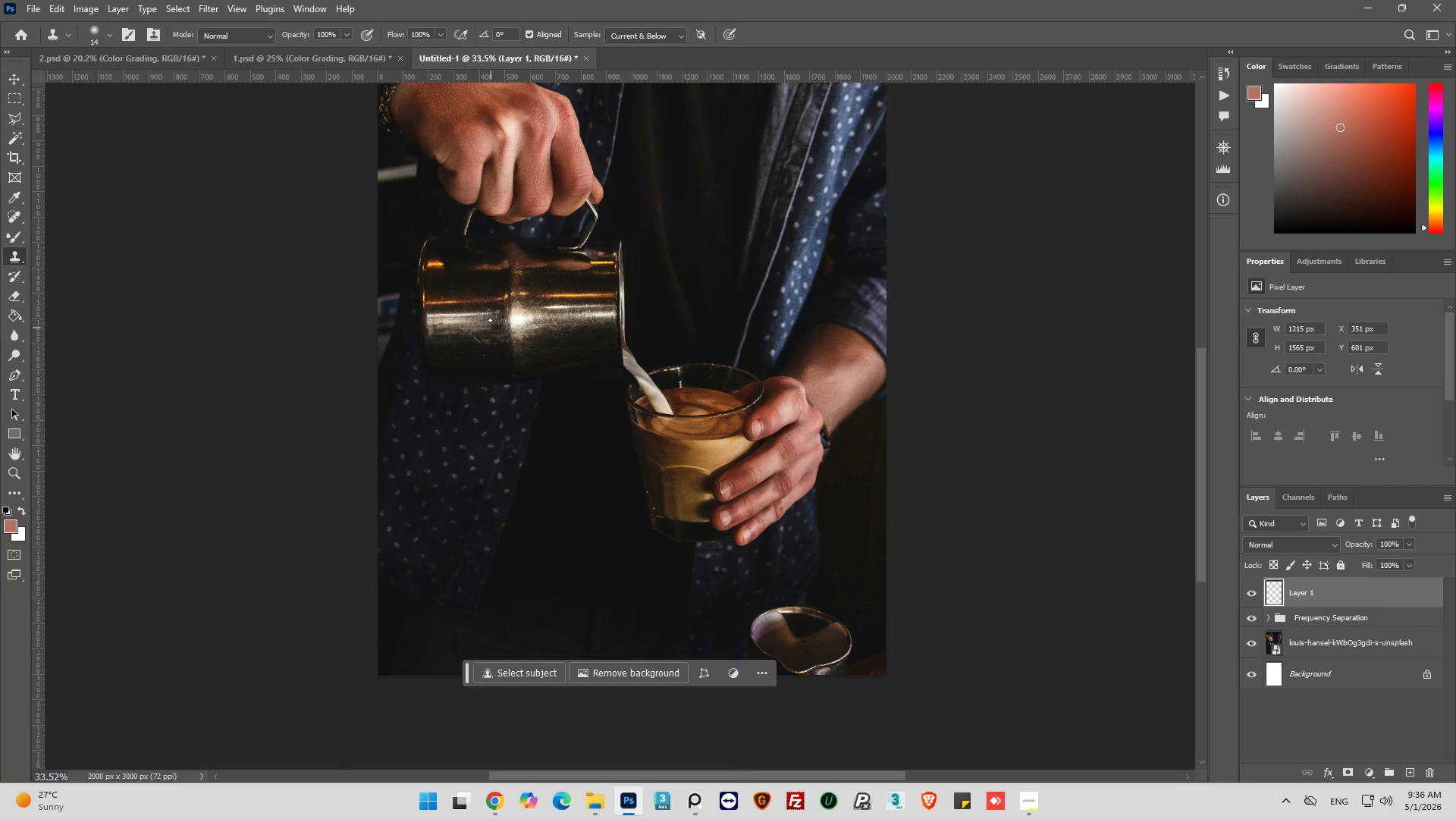 
hold_key(key=AltLeft, duration=0.55)
 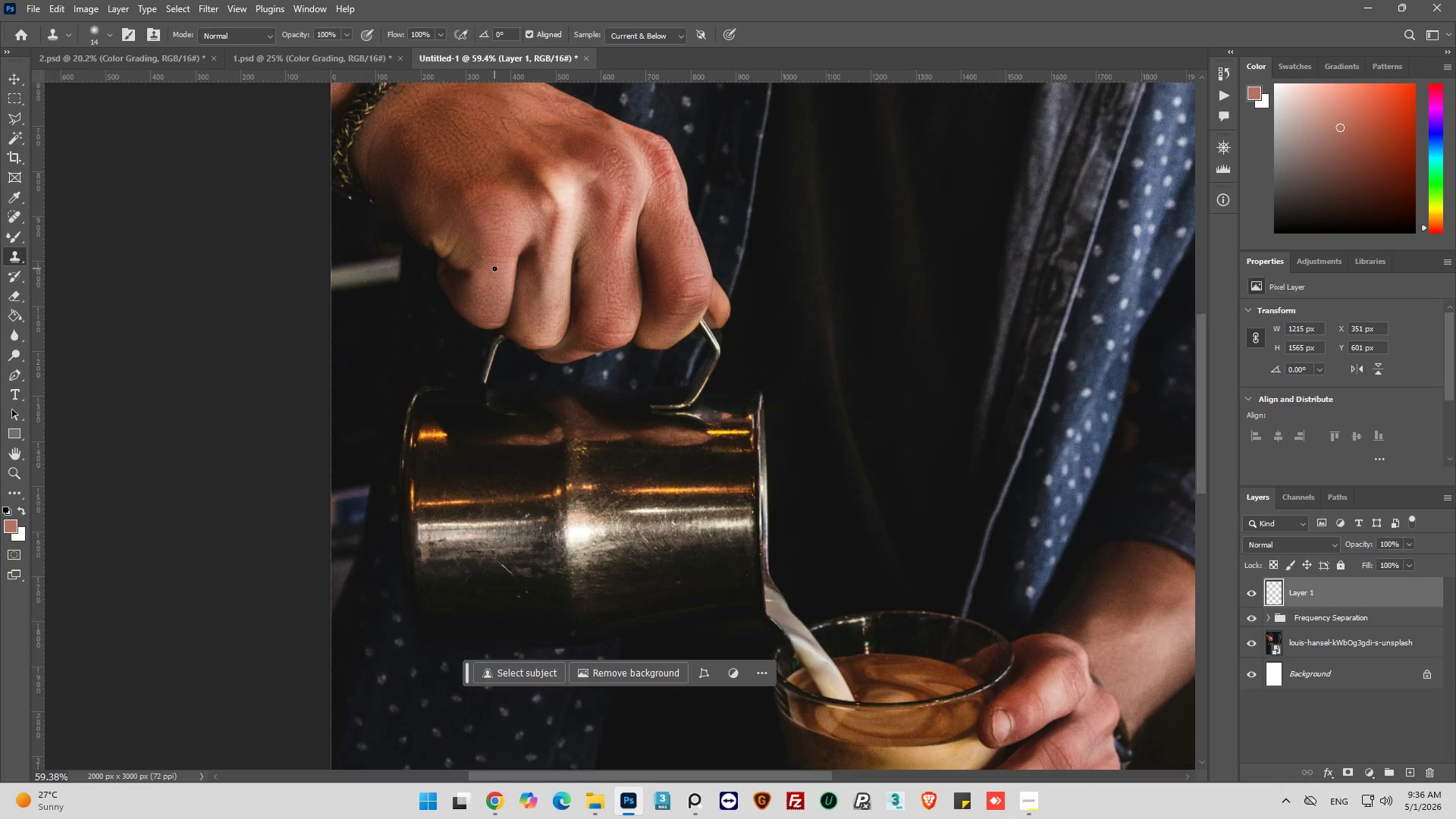 
scroll: coordinate [488, 307], scroll_direction: up, amount: 6.0
 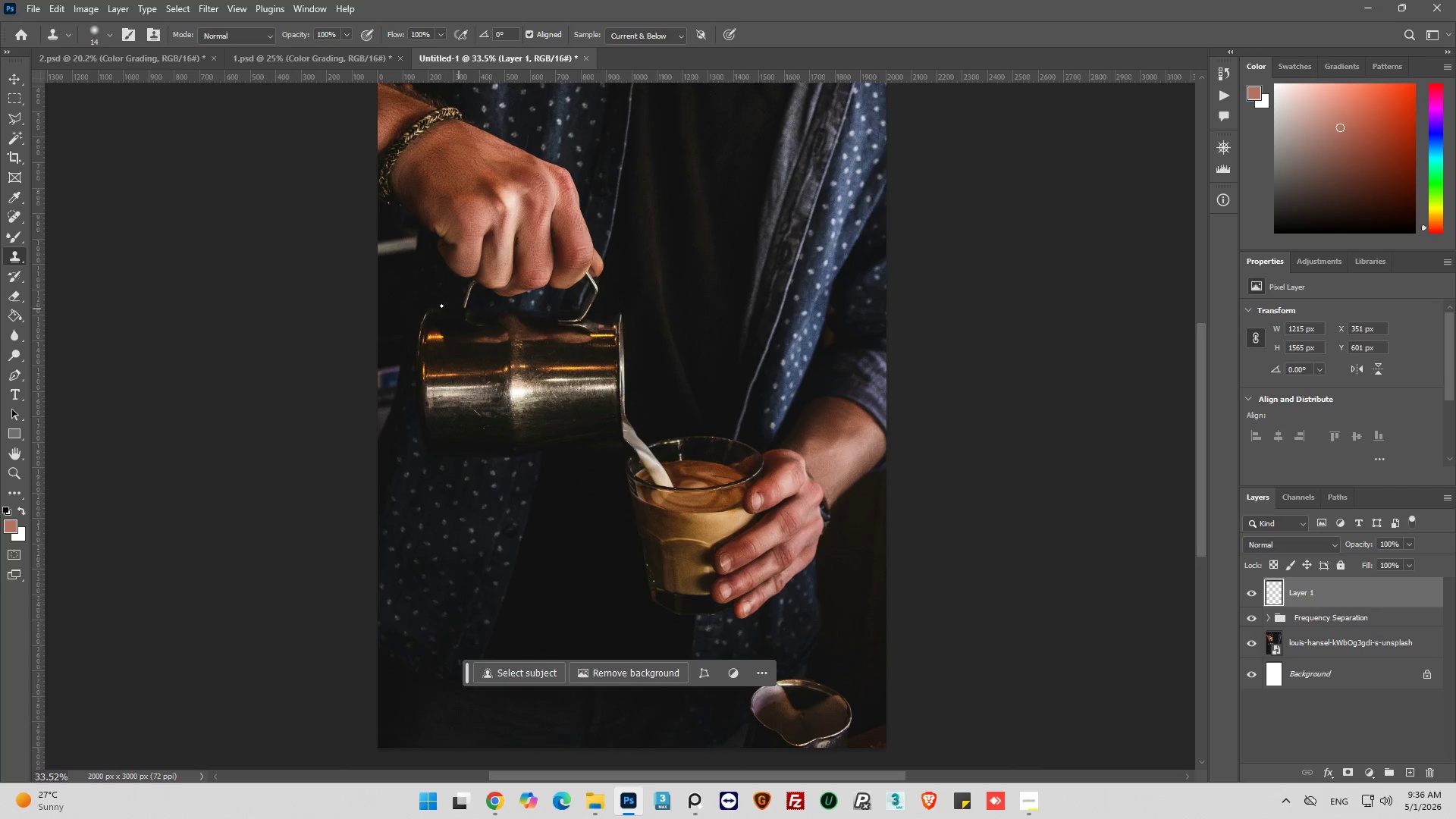 
hold_key(key=AltLeft, duration=0.55)
 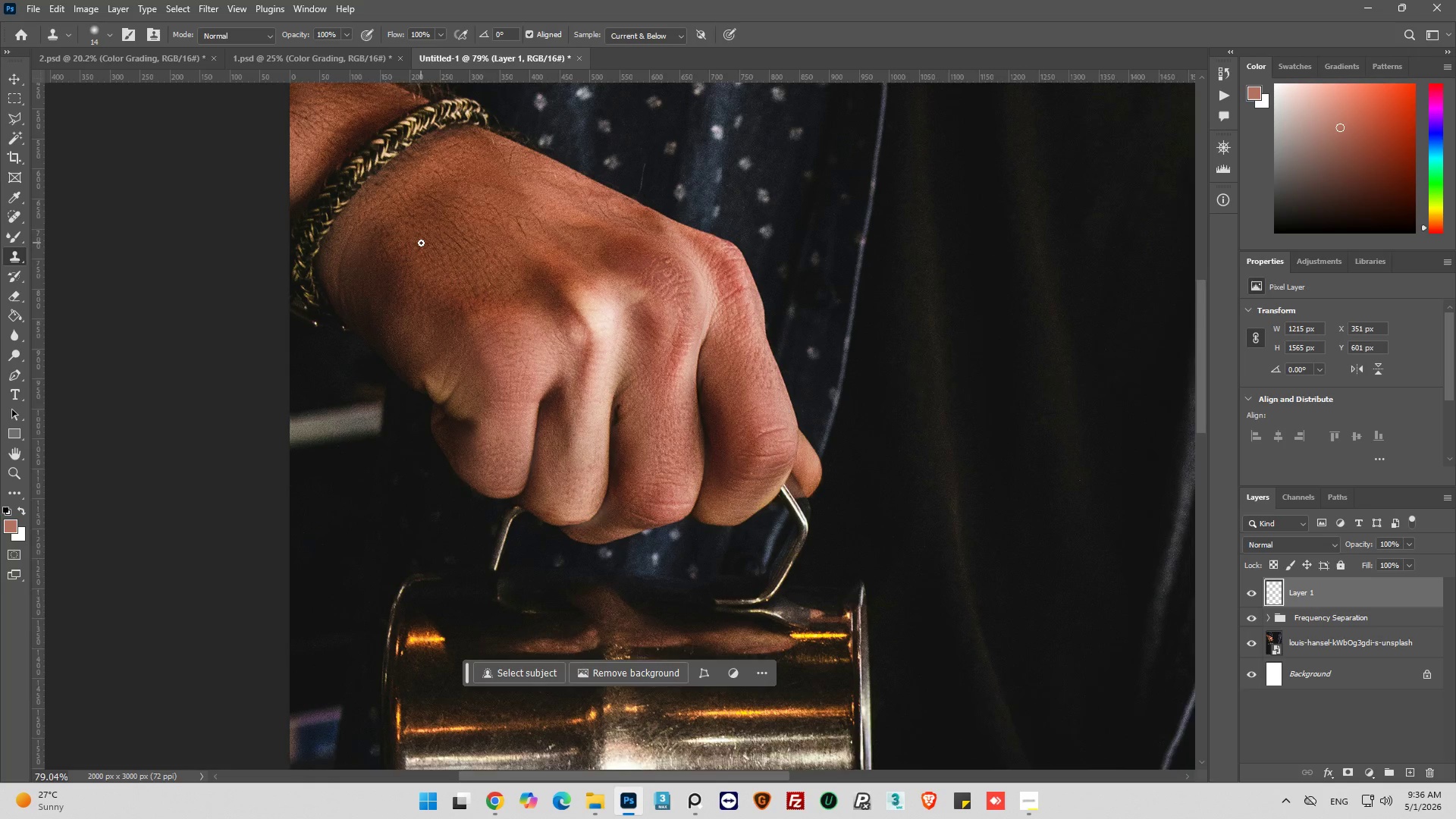 
scroll: coordinate [494, 268], scroll_direction: up, amount: 17.0
 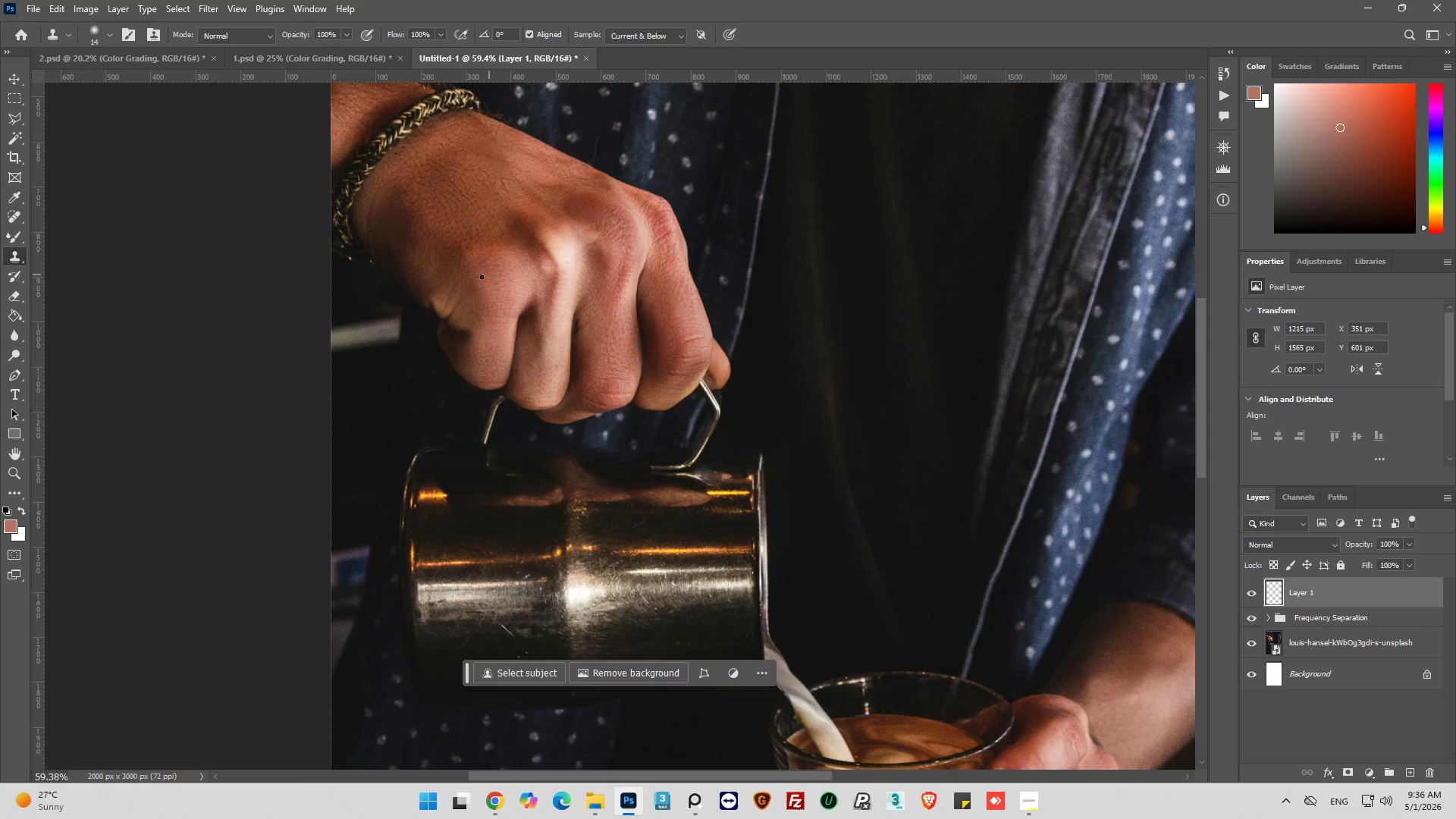 
hold_key(key=AltLeft, duration=0.84)
scroll: coordinate [309, 232], scroll_direction: up, amount: 26.0
 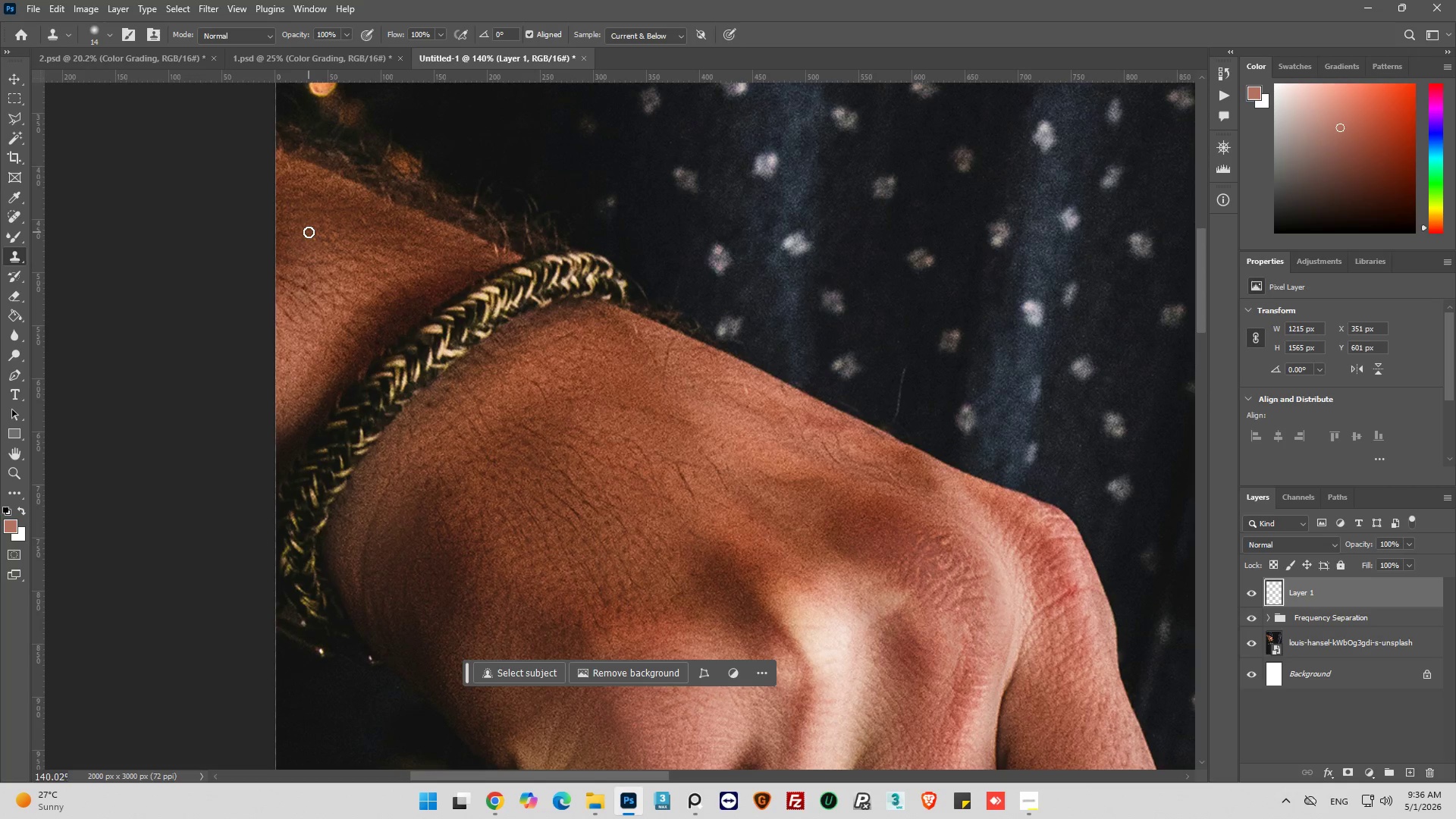 
hold_key(key=AltLeft, duration=0.42)
 